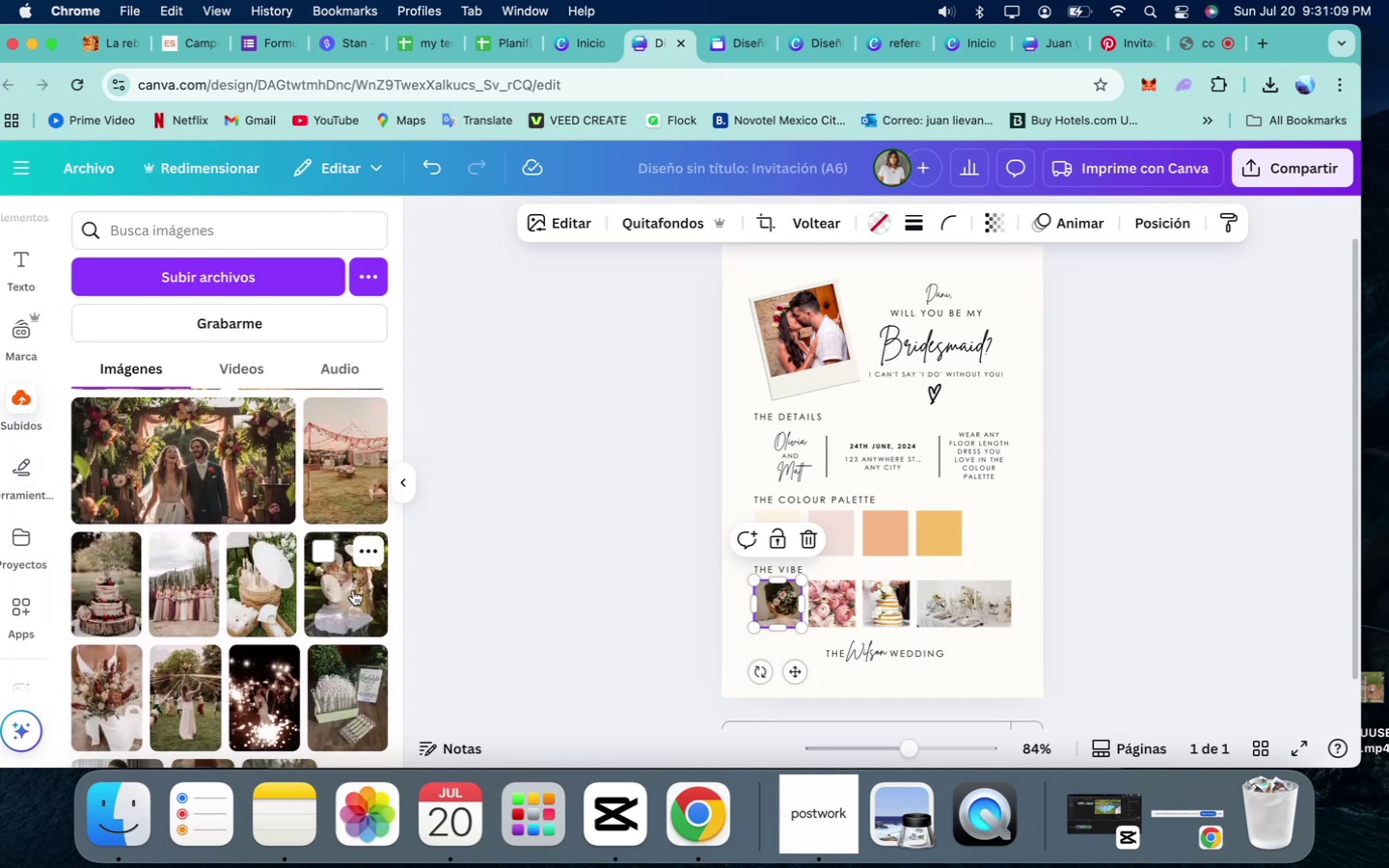 
left_click_drag(start_coordinate=[353, 591], to_coordinate=[774, 600])
 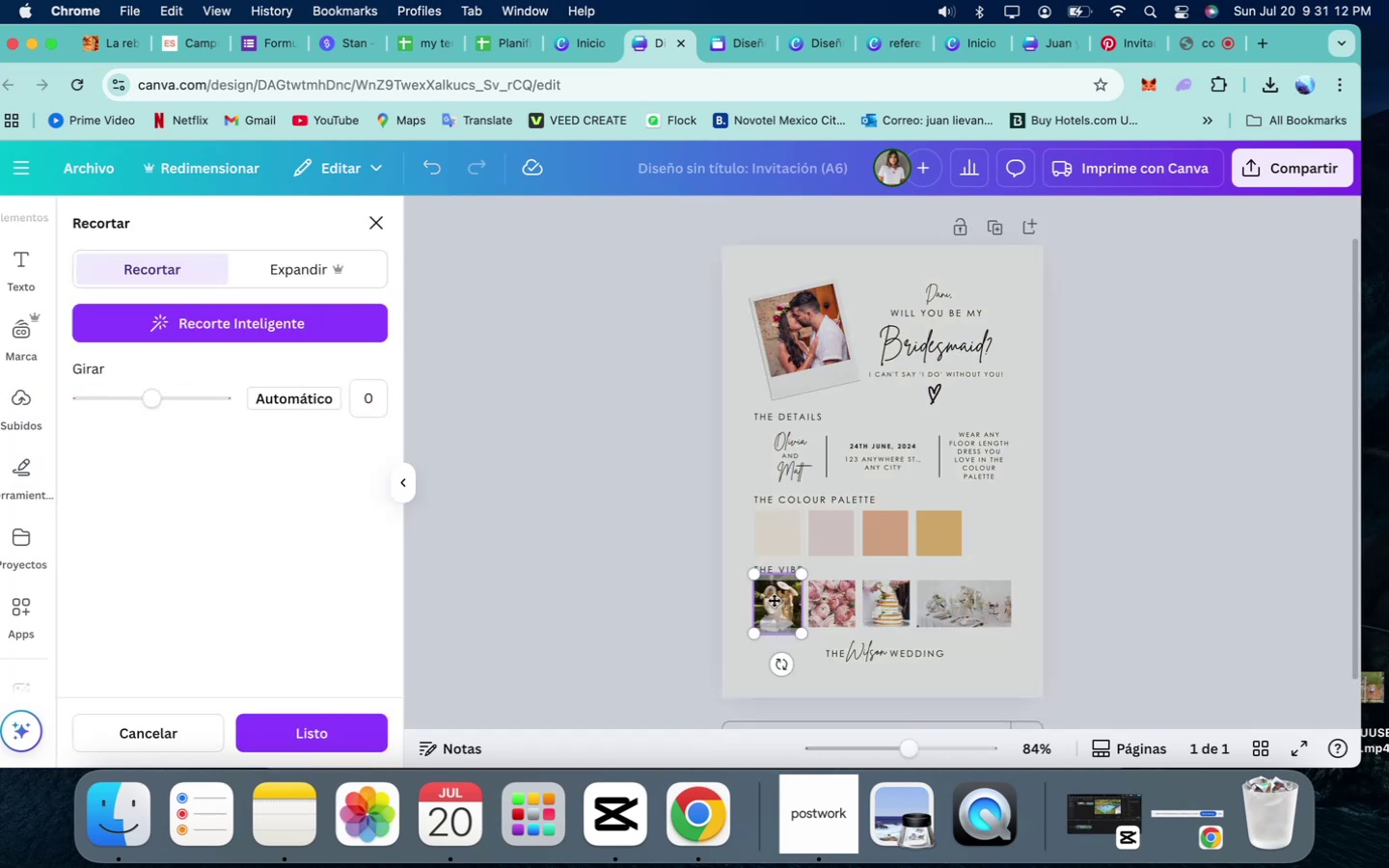 
left_click_drag(start_coordinate=[774, 600], to_coordinate=[776, 624])
 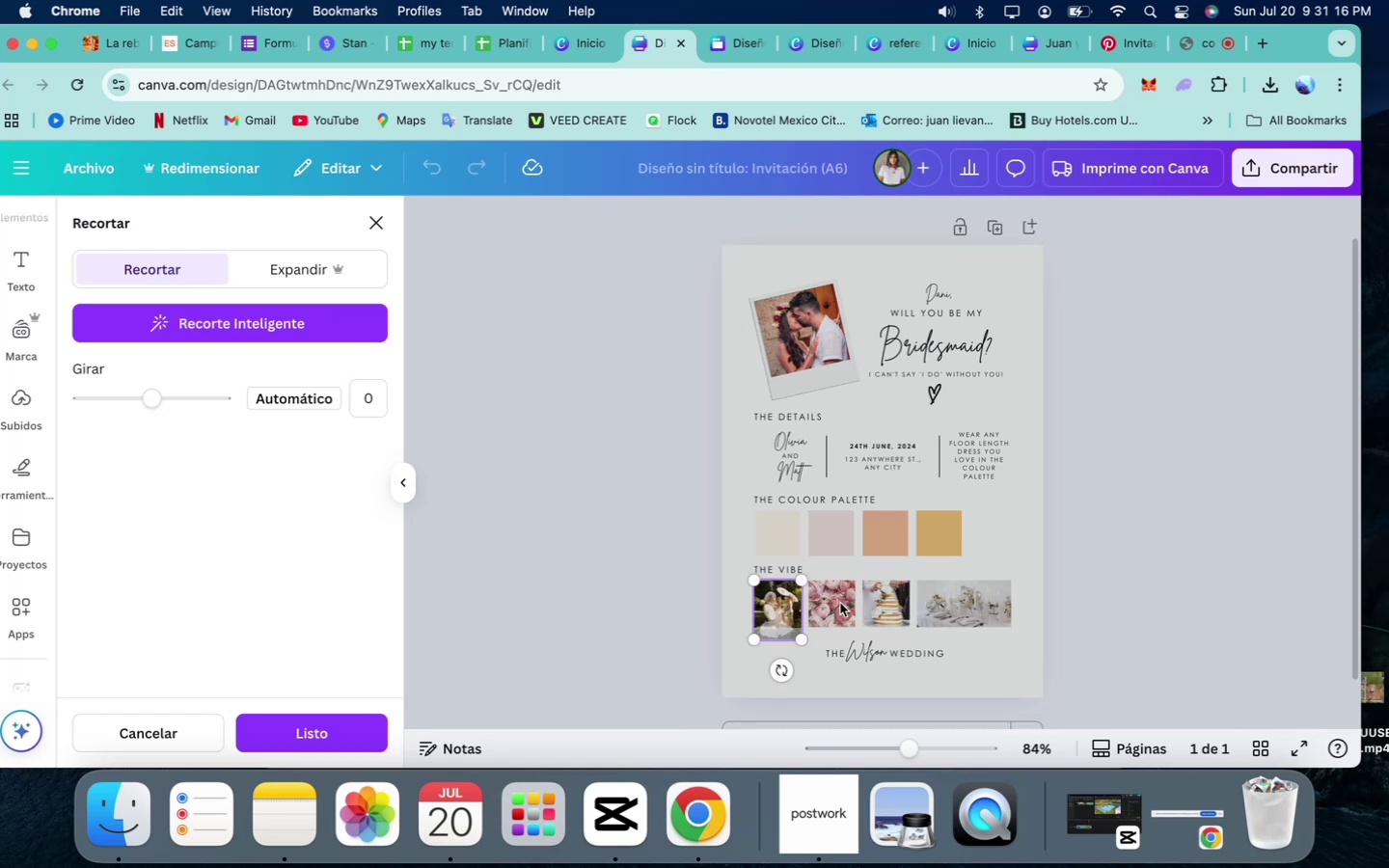 
left_click([840, 603])
 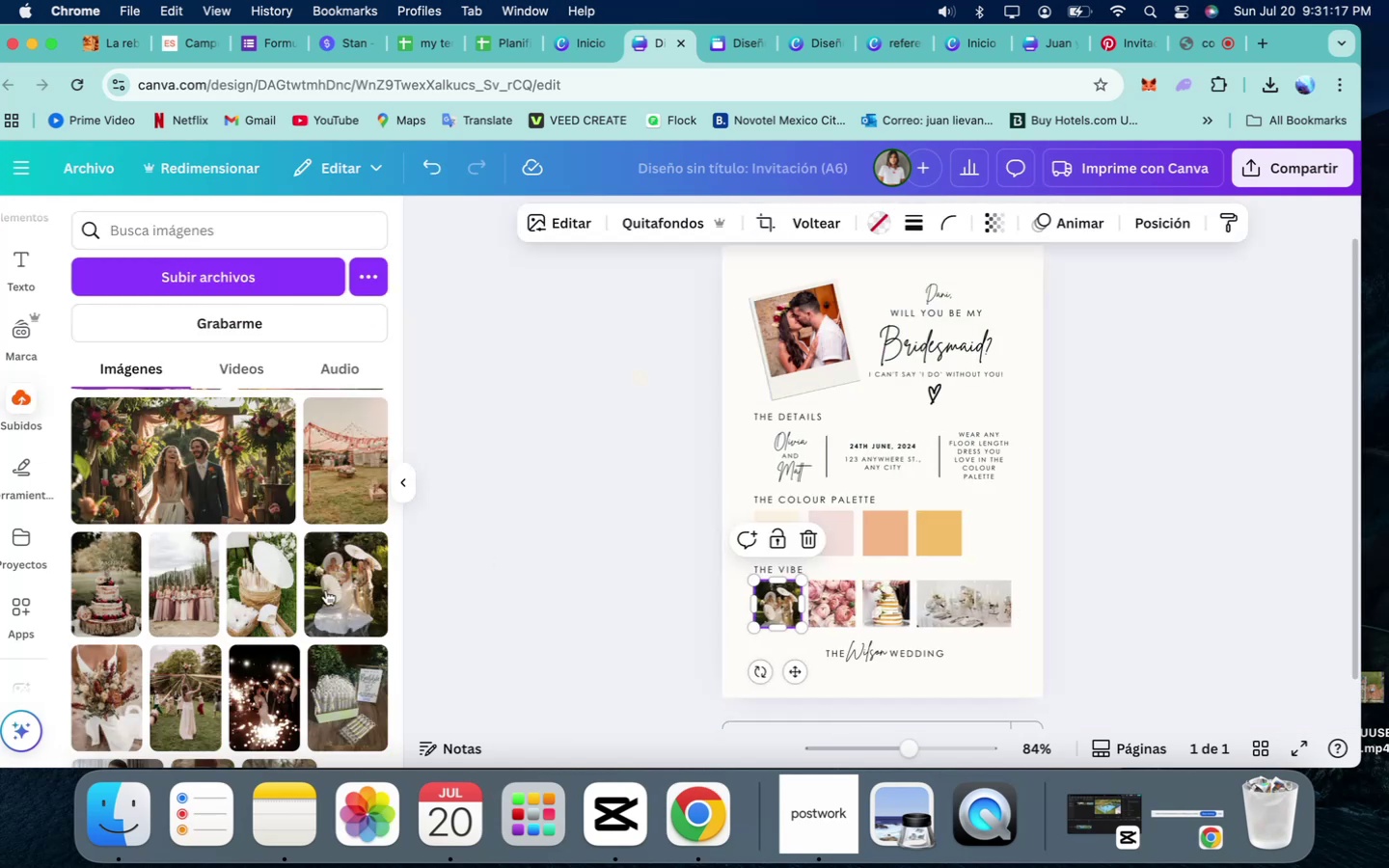 
scroll: coordinate [279, 605], scroll_direction: down, amount: 23.0
 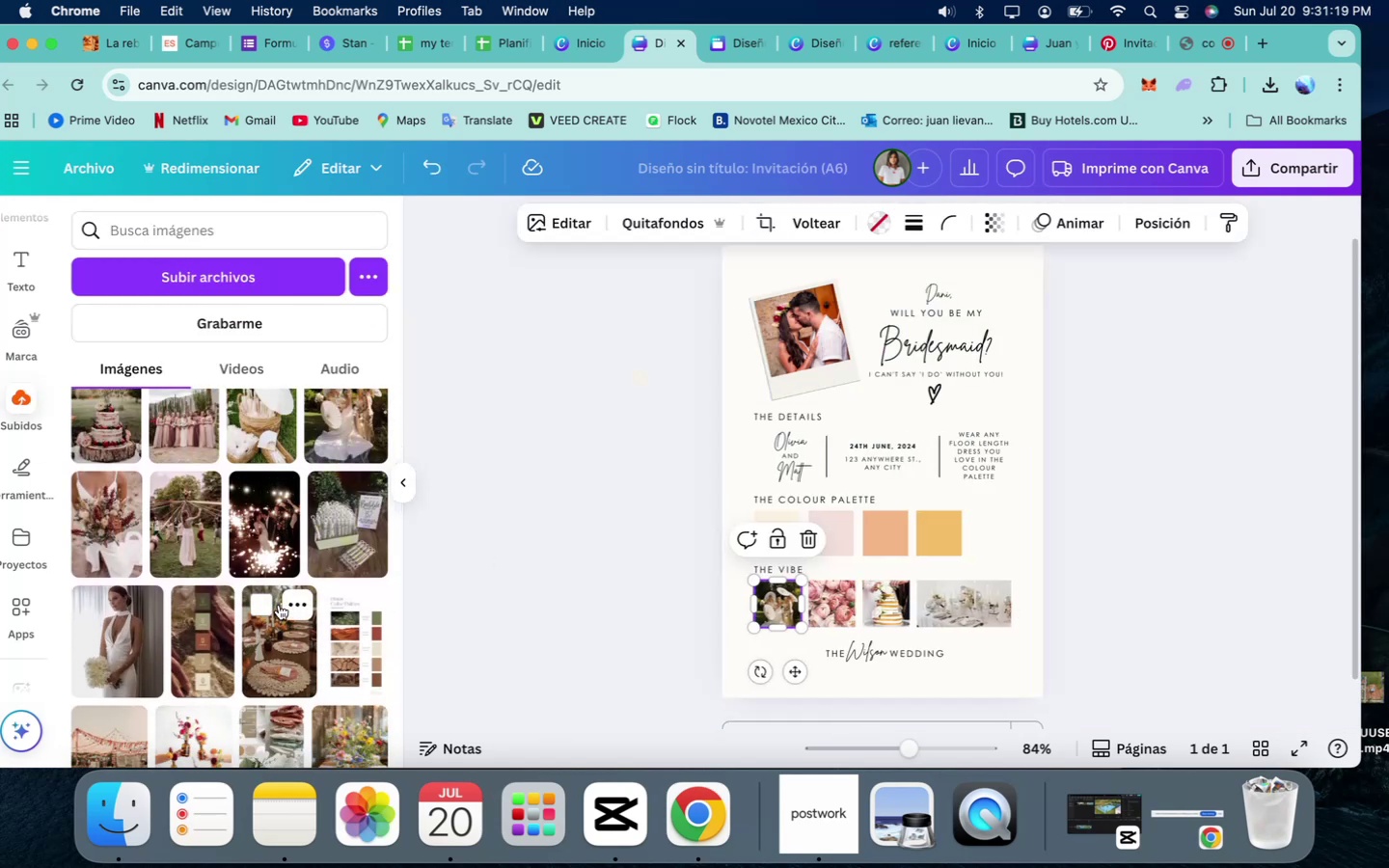 
scroll: coordinate [279, 605], scroll_direction: up, amount: 12.0
 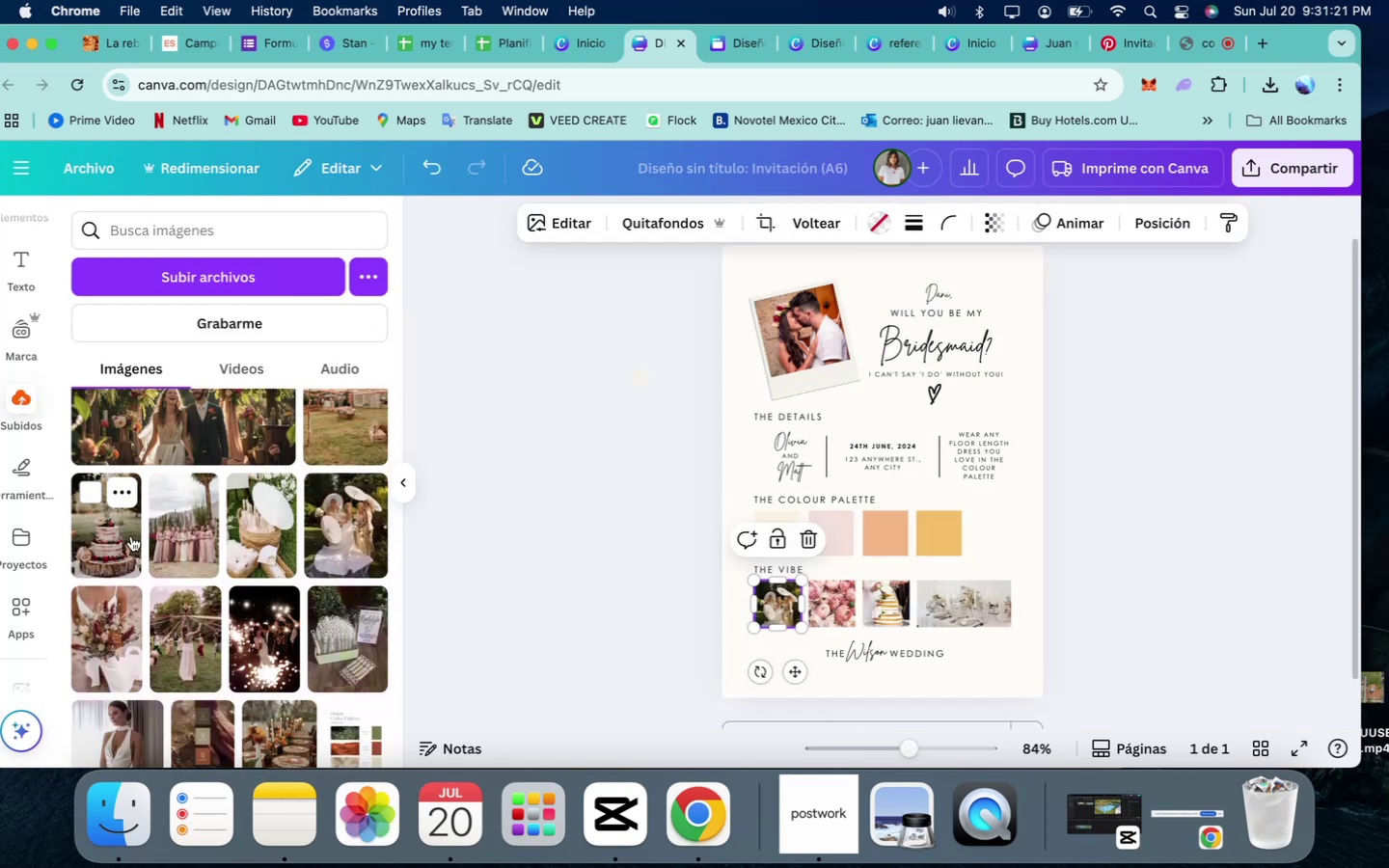 
left_click_drag(start_coordinate=[110, 546], to_coordinate=[839, 623])
 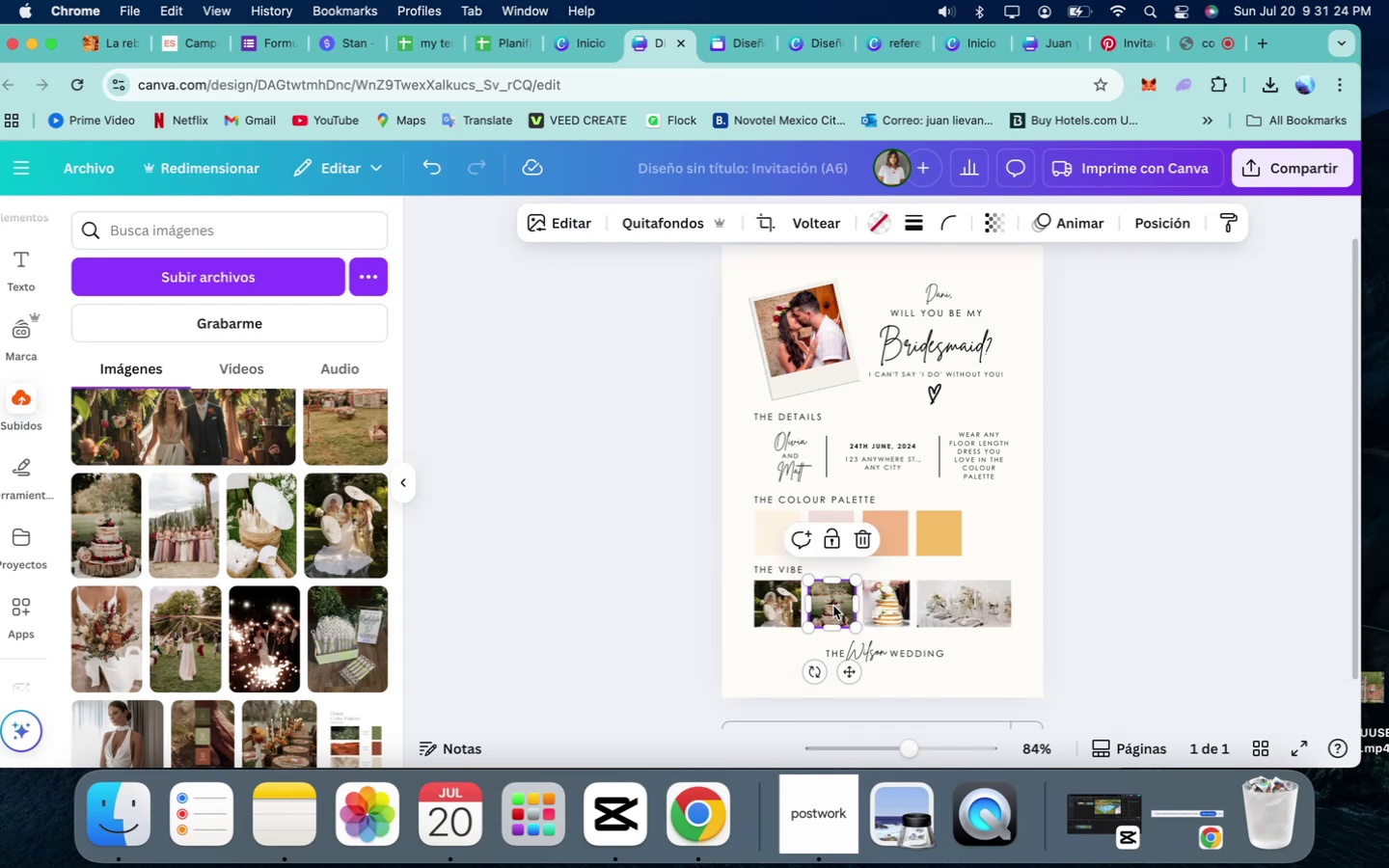 
double_click([833, 606])
 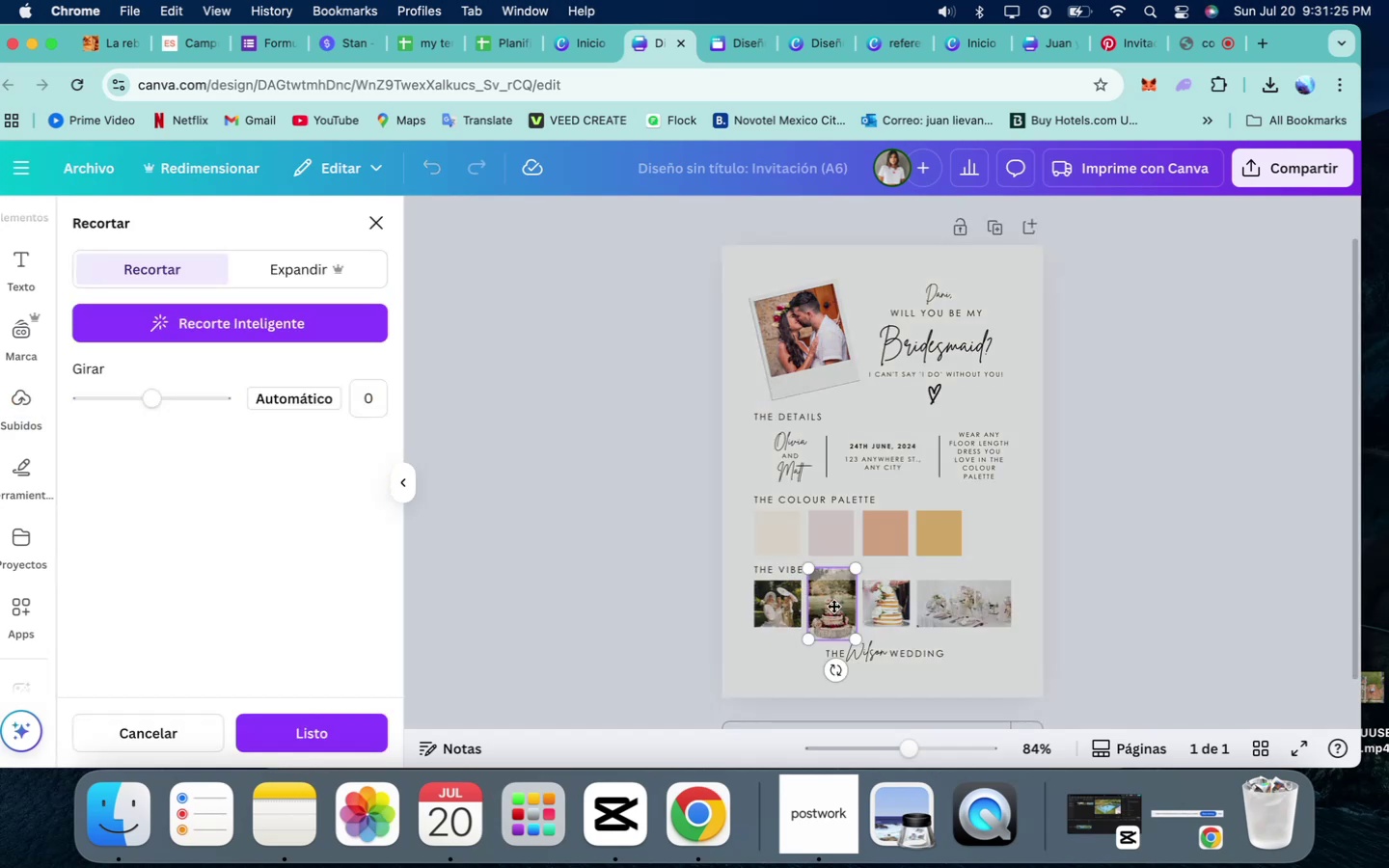 
left_click_drag(start_coordinate=[833, 606], to_coordinate=[833, 584])
 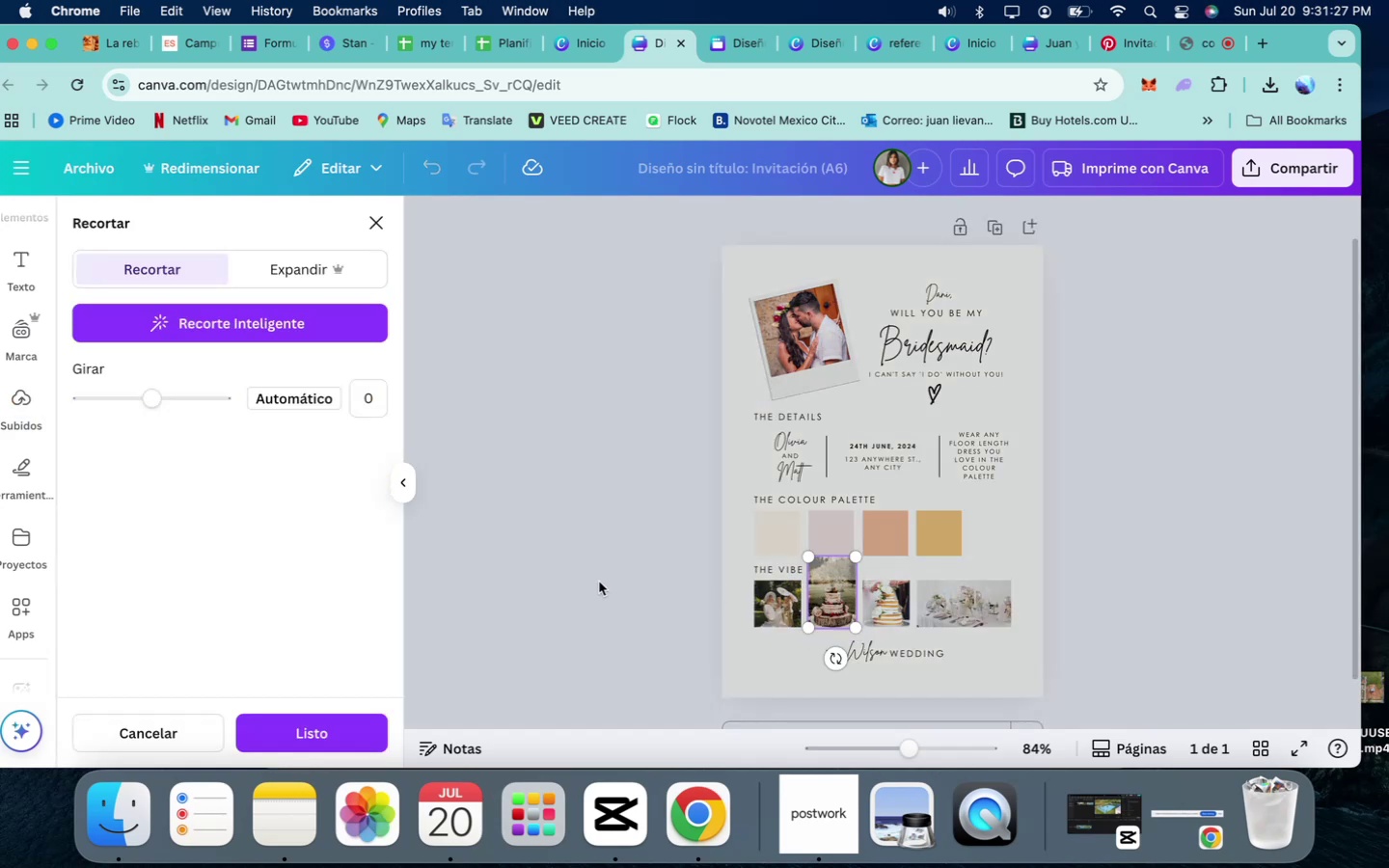 
left_click([599, 582])
 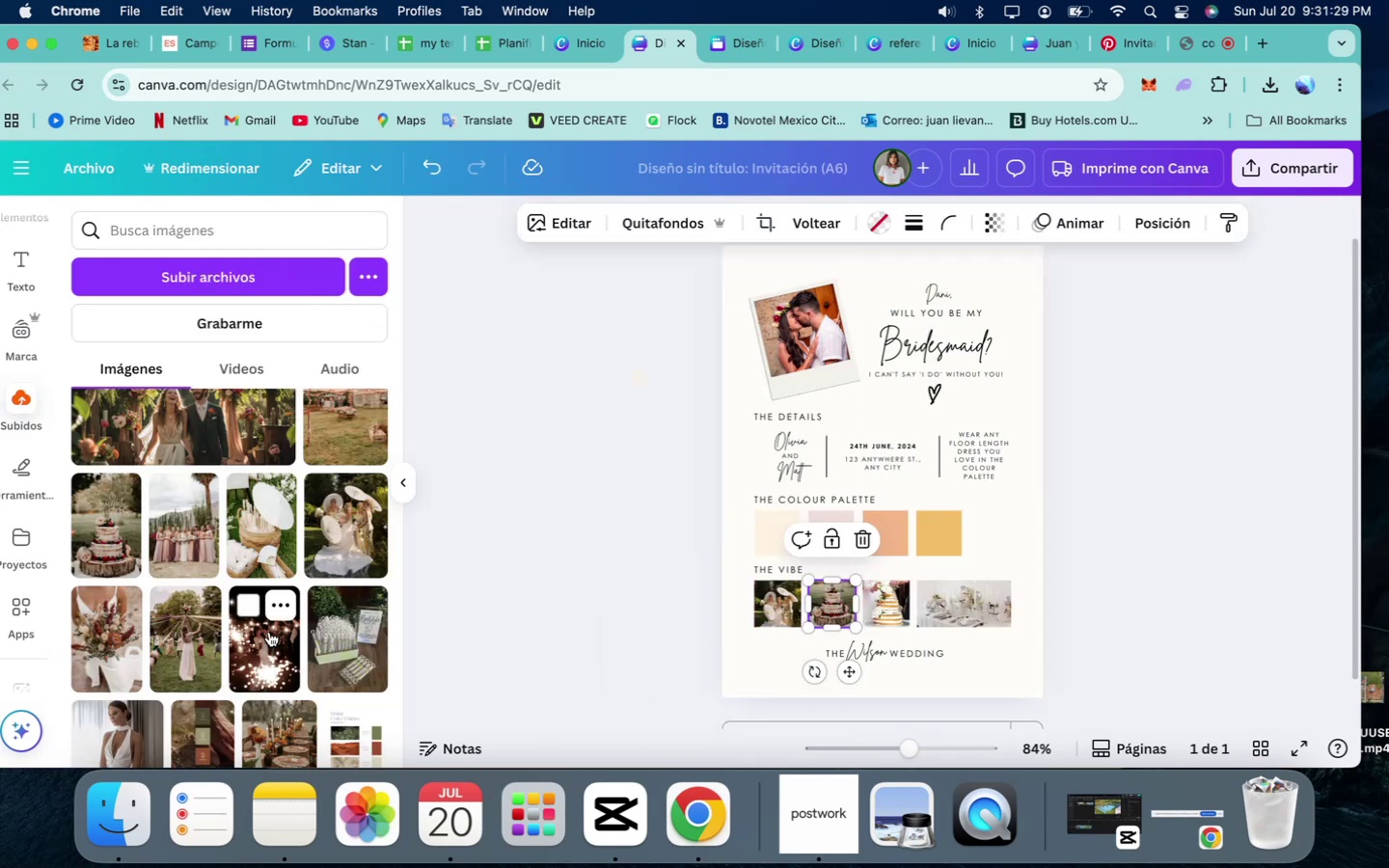 
left_click_drag(start_coordinate=[177, 530], to_coordinate=[887, 621])
 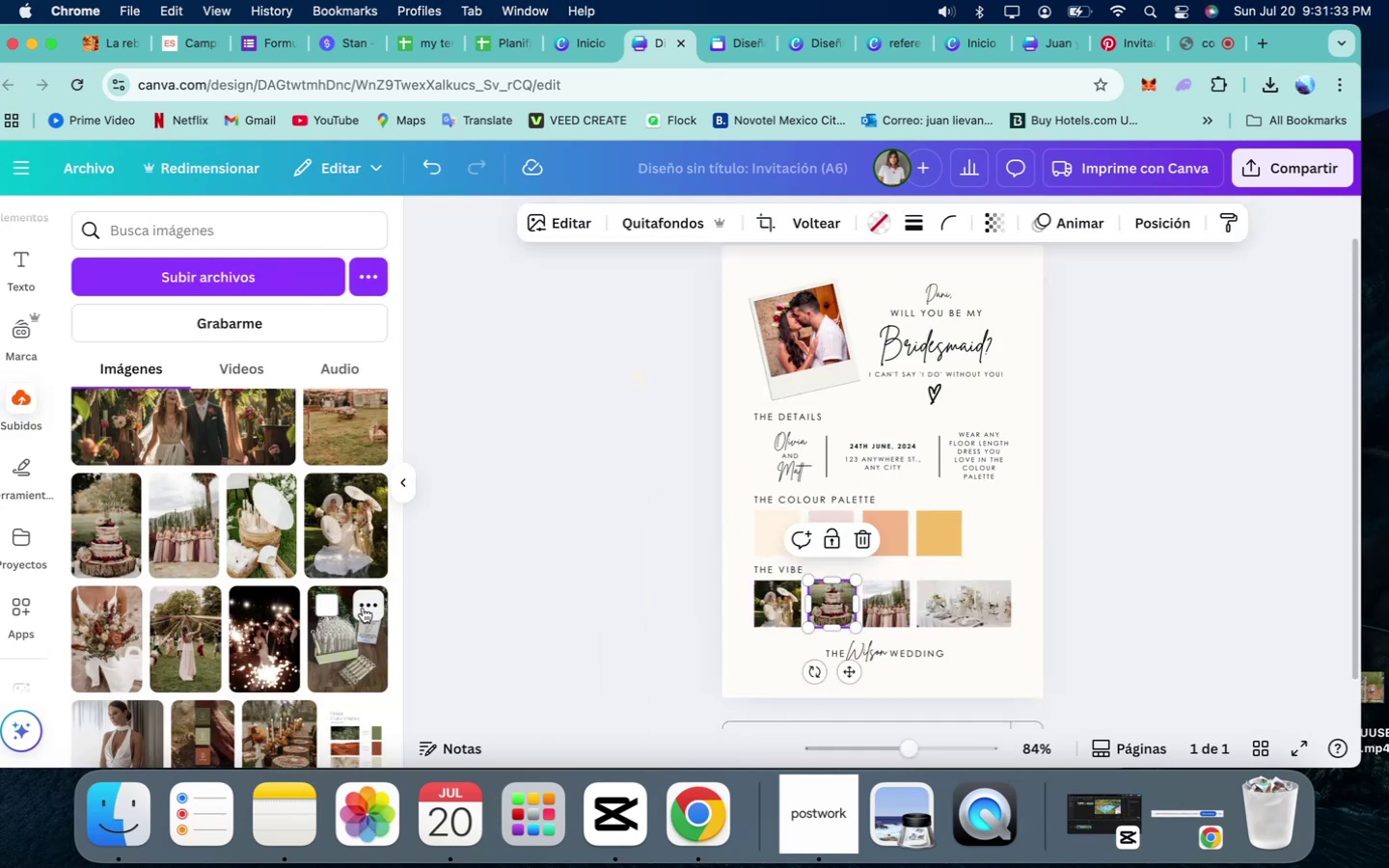 
scroll: coordinate [342, 599], scroll_direction: up, amount: 3.0
 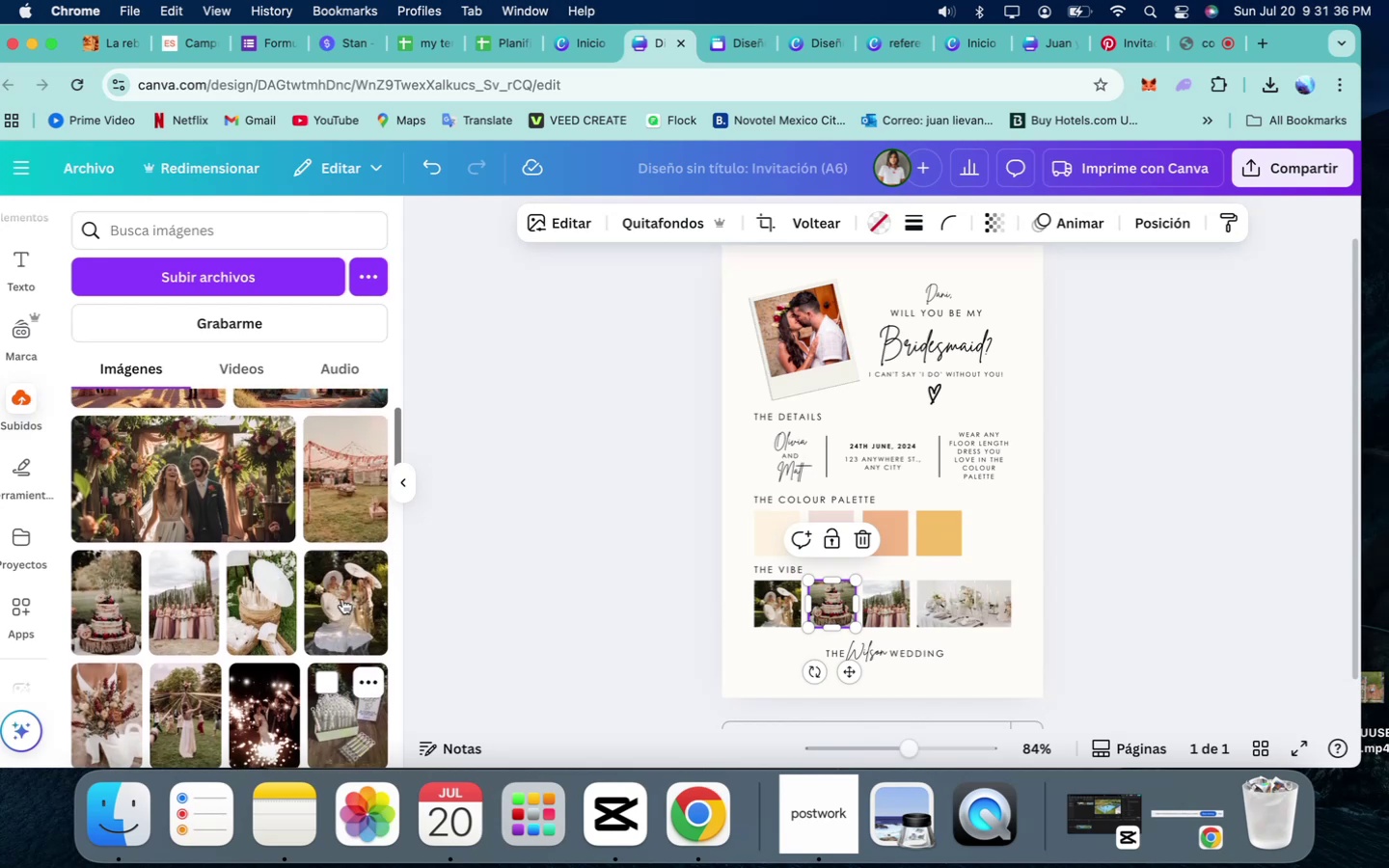 
scroll: coordinate [342, 599], scroll_direction: down, amount: 11.0
 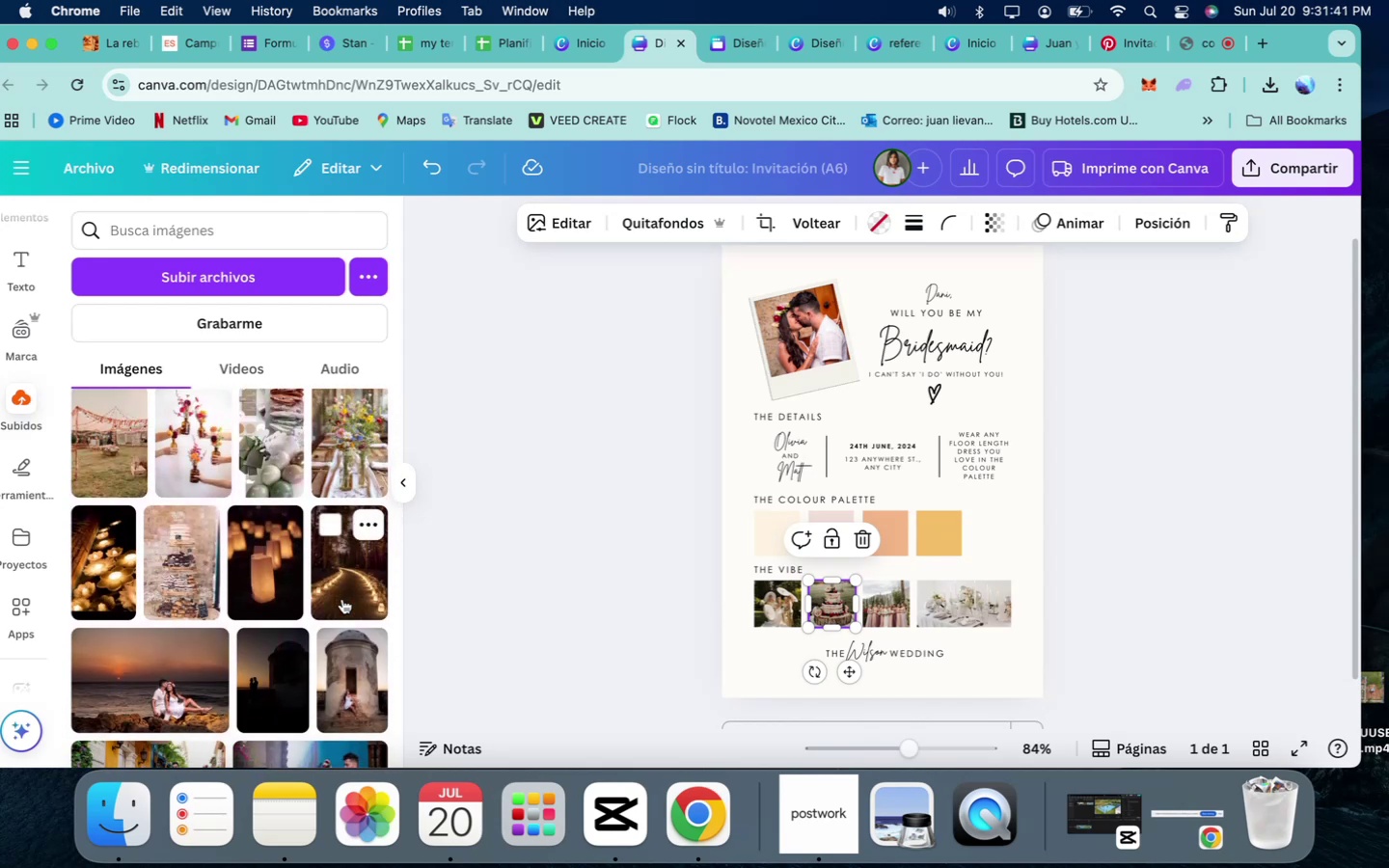 
scroll: coordinate [342, 599], scroll_direction: up, amount: 49.0
 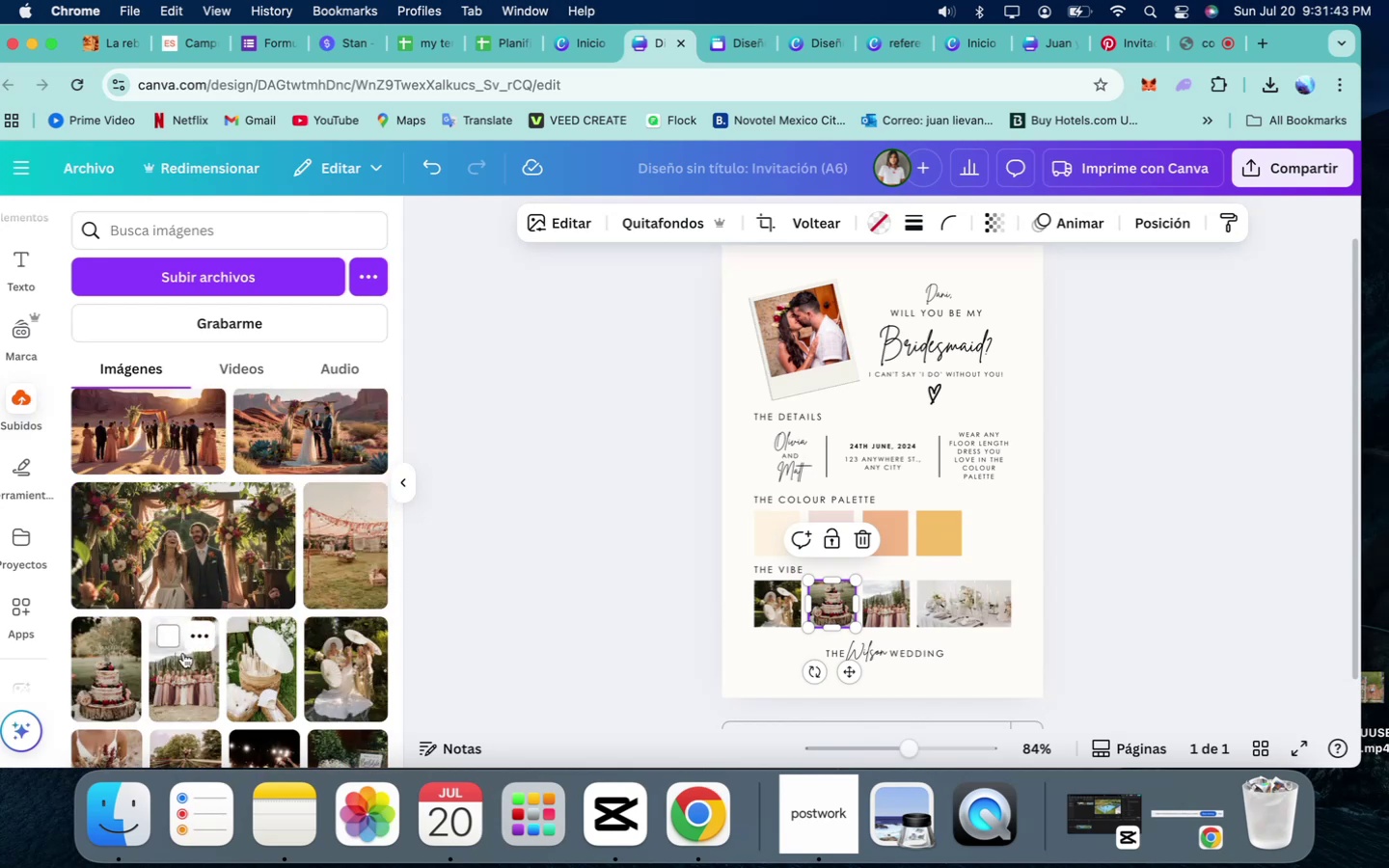 
left_click_drag(start_coordinate=[180, 678], to_coordinate=[967, 607])
 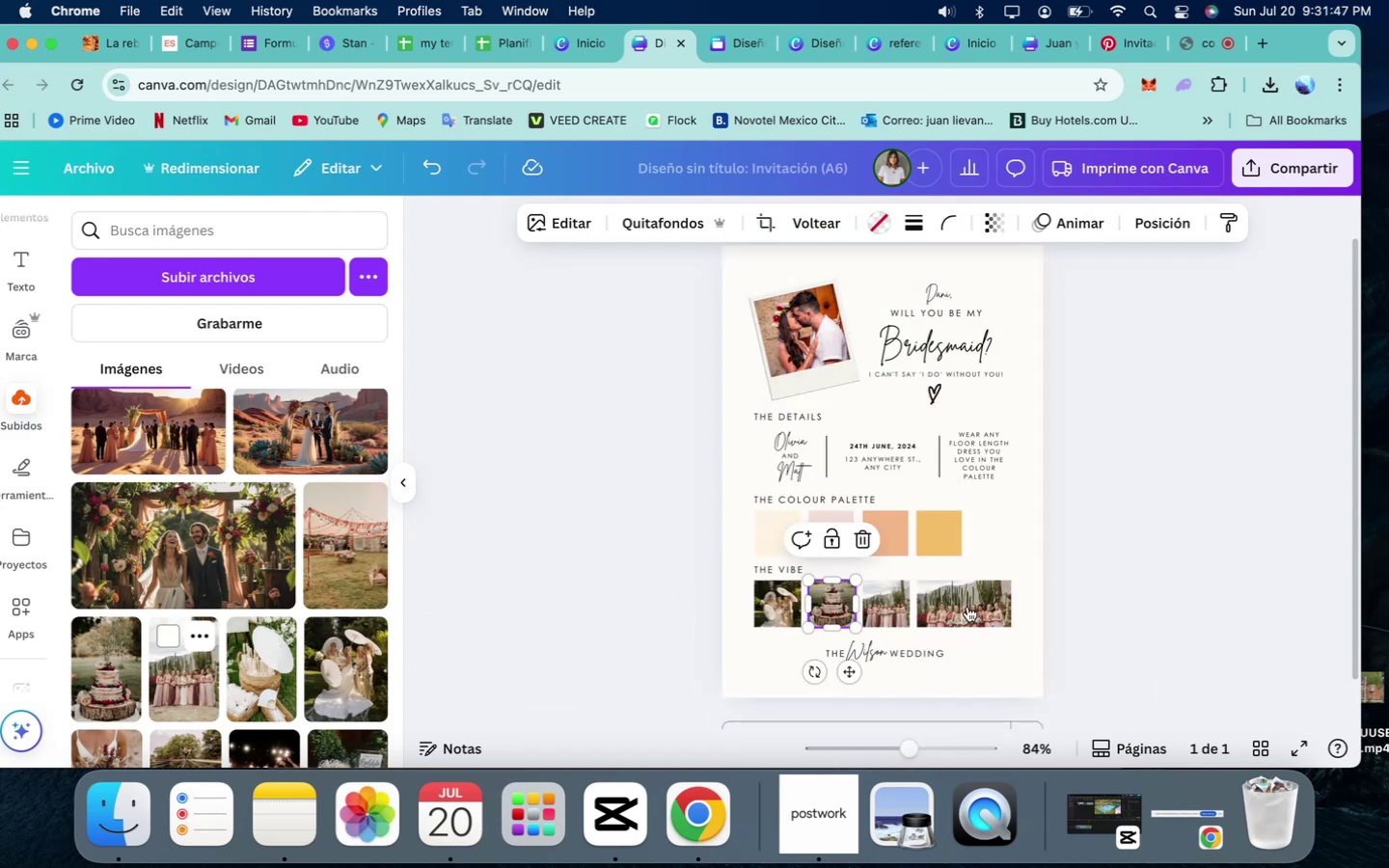 
left_click_drag(start_coordinate=[967, 607], to_coordinate=[970, 589])
 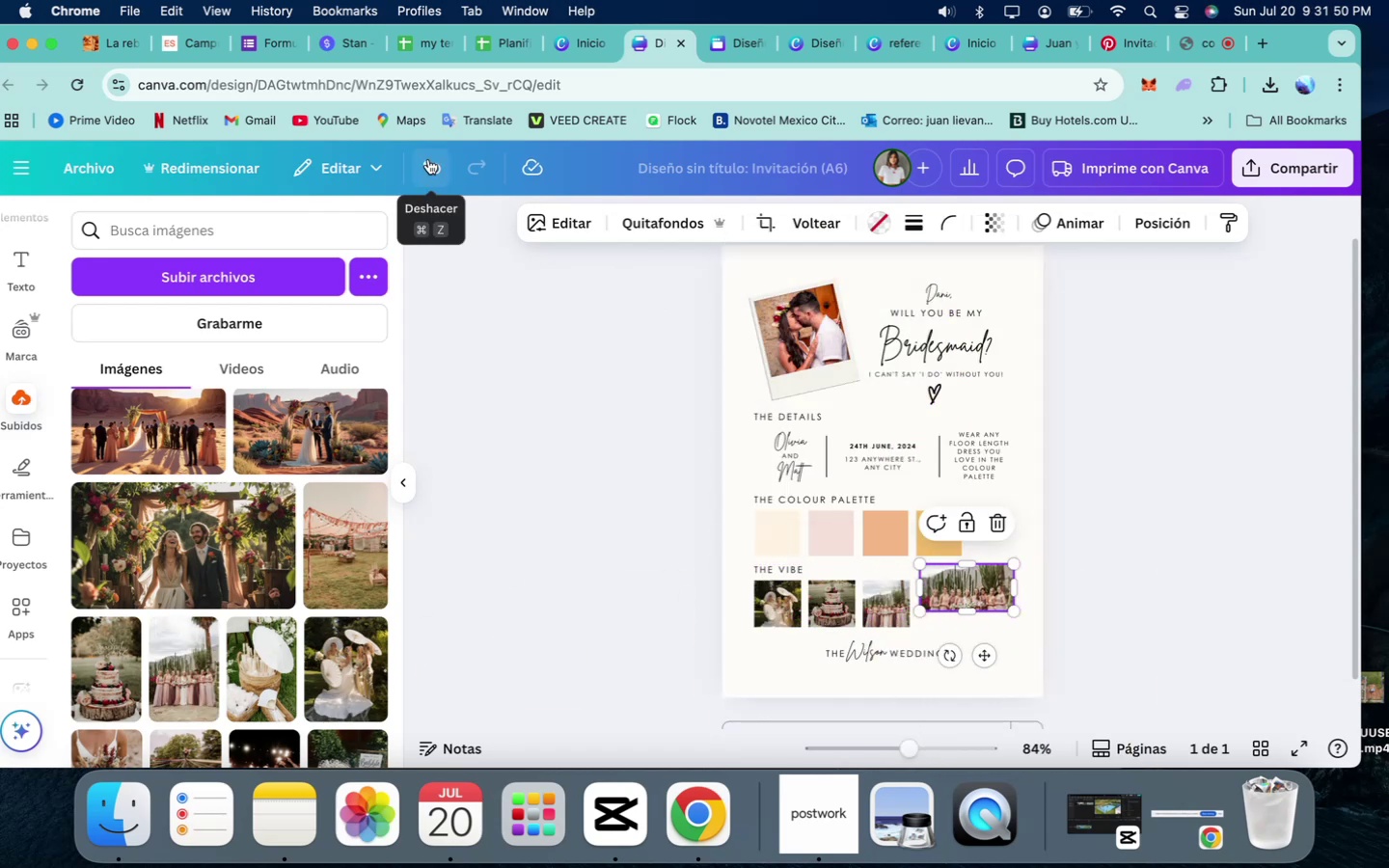 
left_click([434, 164])
 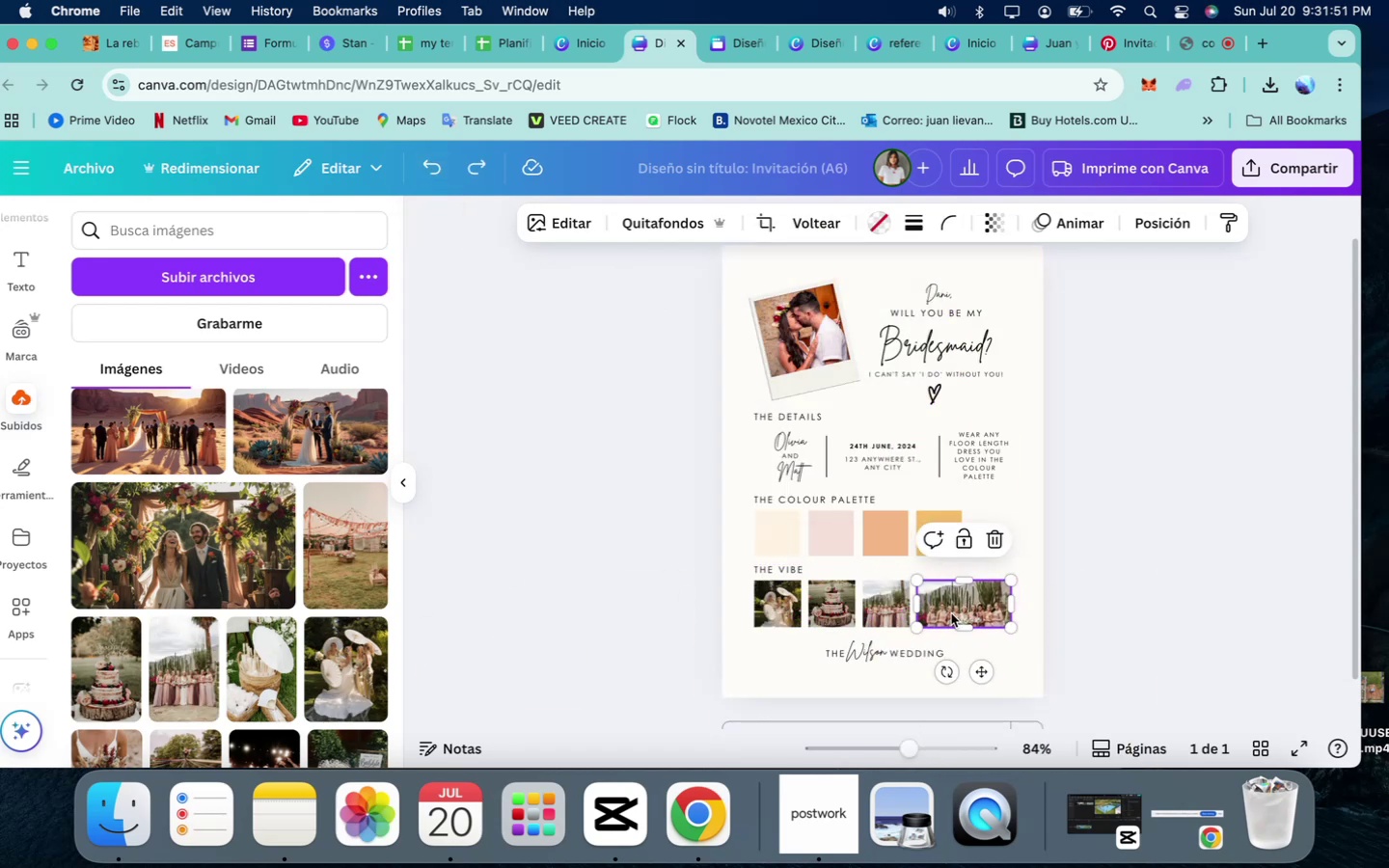 
double_click([951, 613])
 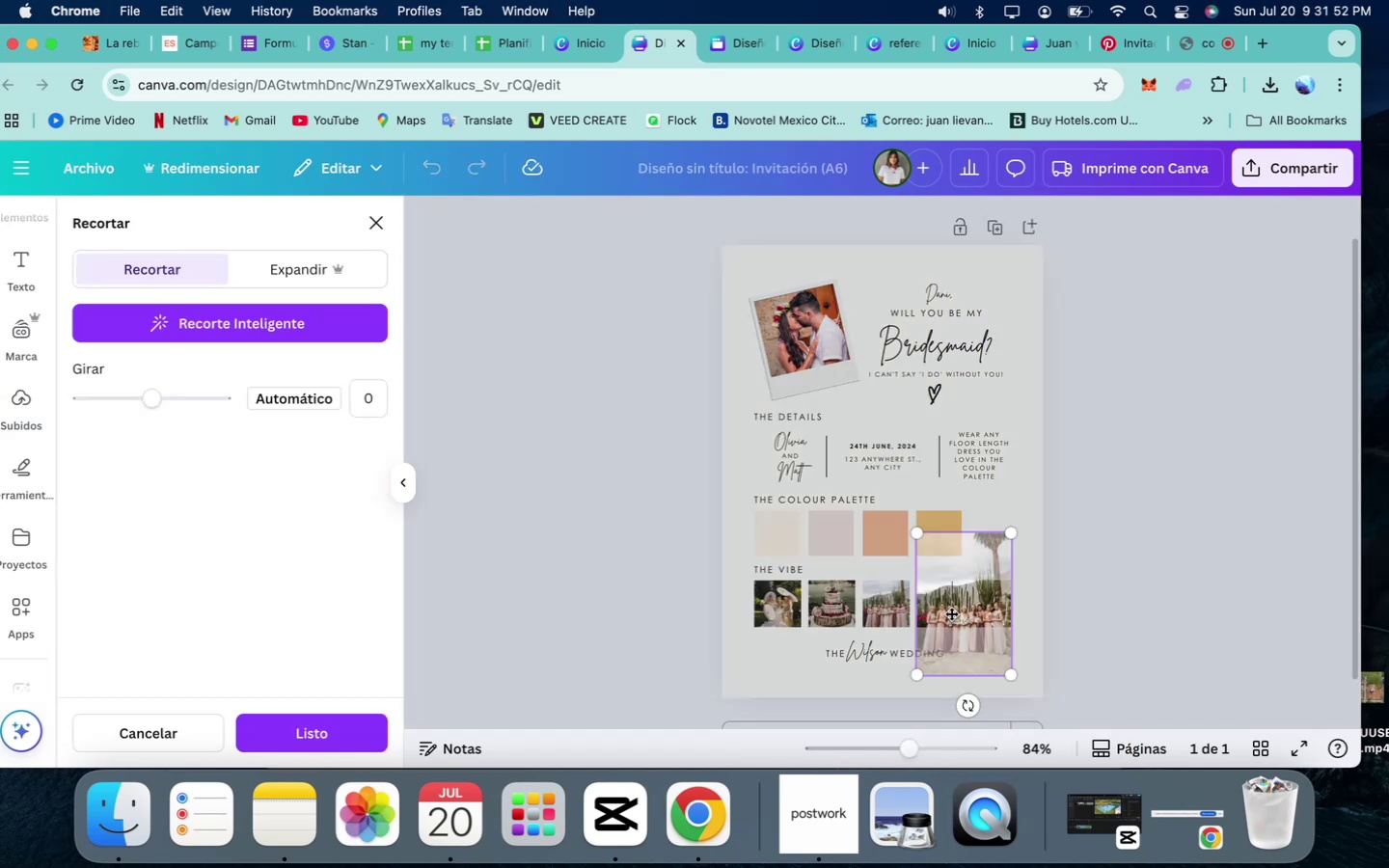 
left_click_drag(start_coordinate=[951, 613], to_coordinate=[952, 584])
 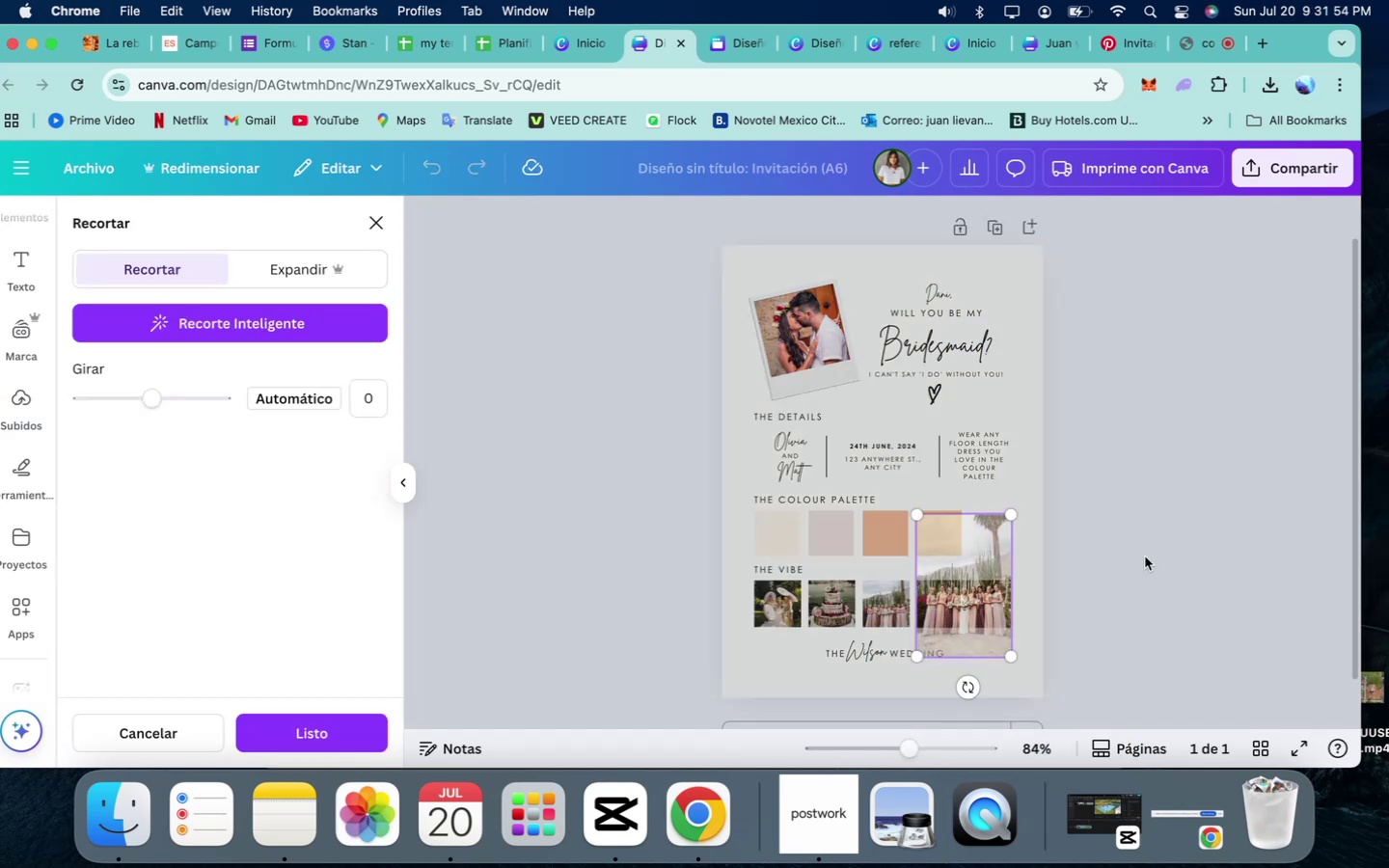 
left_click([1145, 556])
 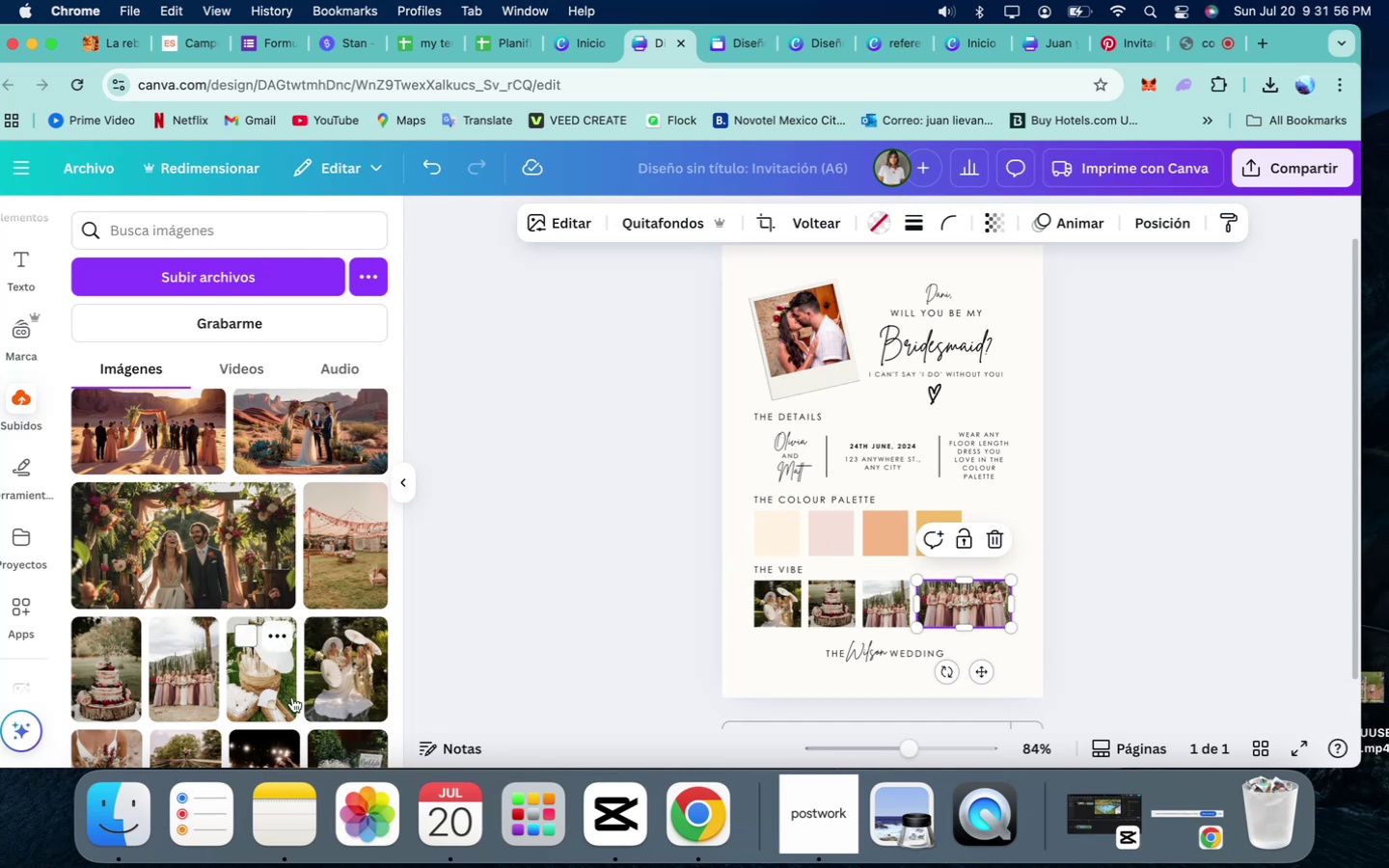 
scroll: coordinate [294, 699], scroll_direction: down, amount: 17.0
 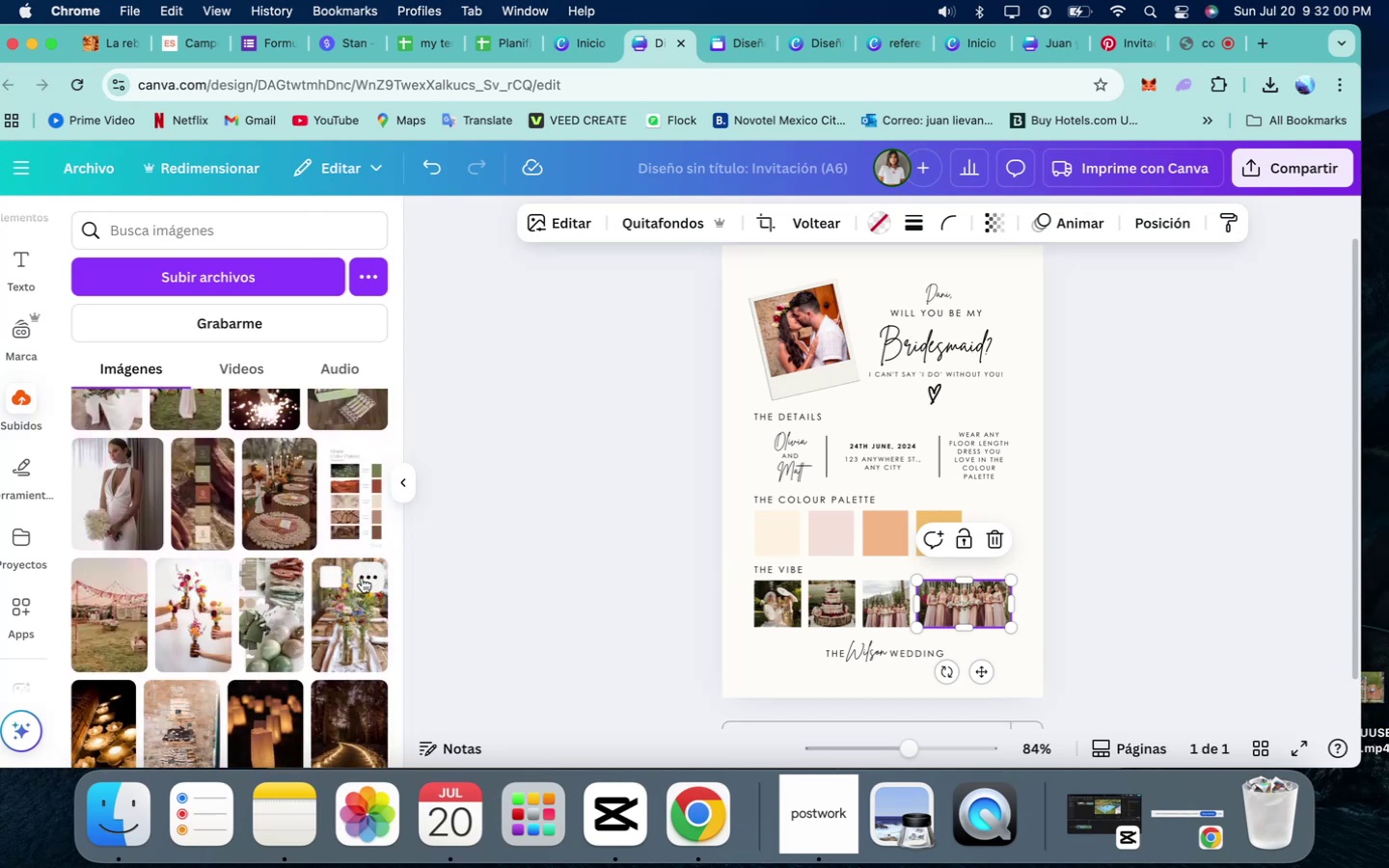 
scroll: coordinate [317, 647], scroll_direction: up, amount: 17.0
 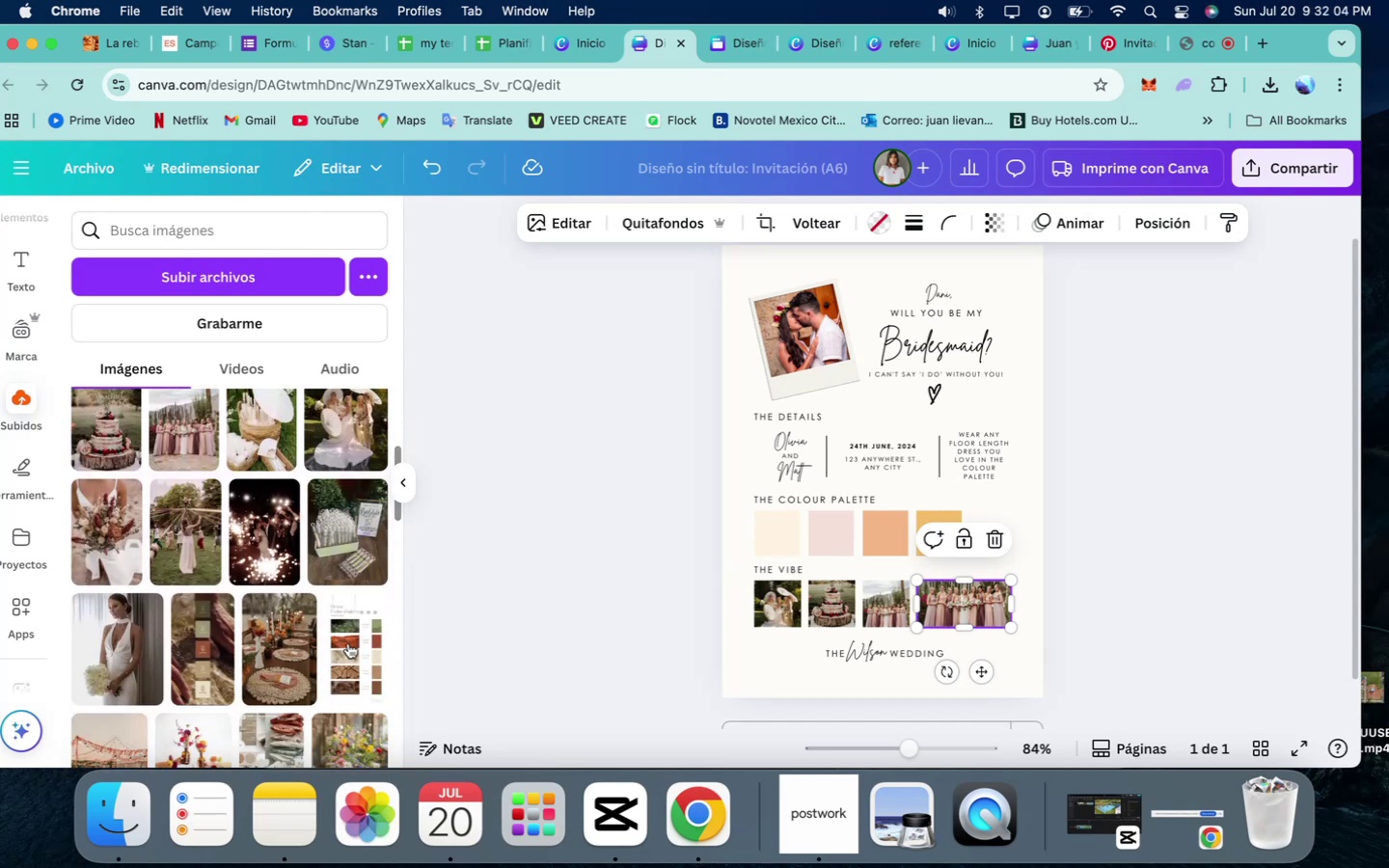 
left_click_drag(start_coordinate=[356, 648], to_coordinate=[353, 617])
 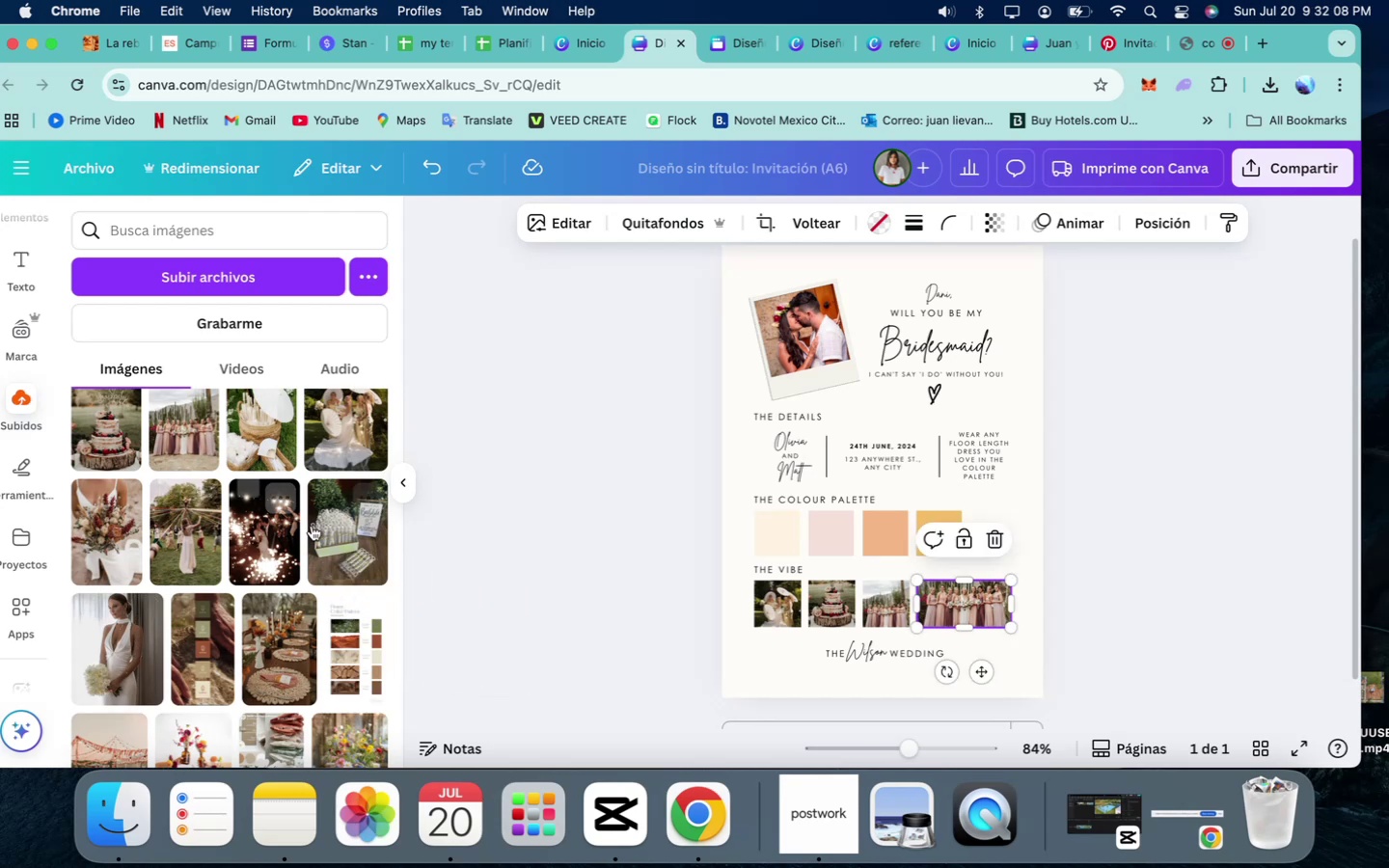 
left_click_drag(start_coordinate=[270, 543], to_coordinate=[894, 594])
 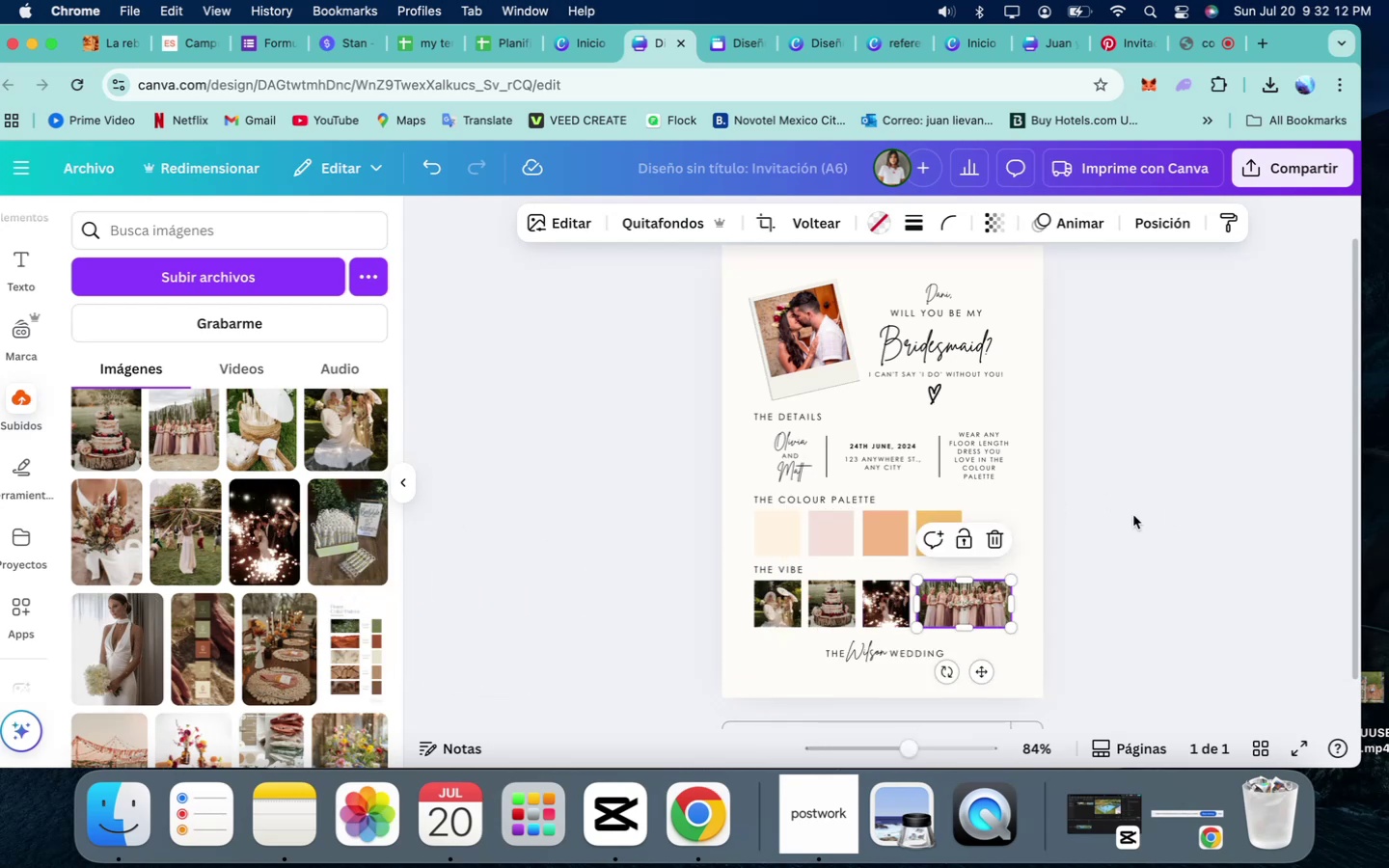 
left_click([1122, 511])
 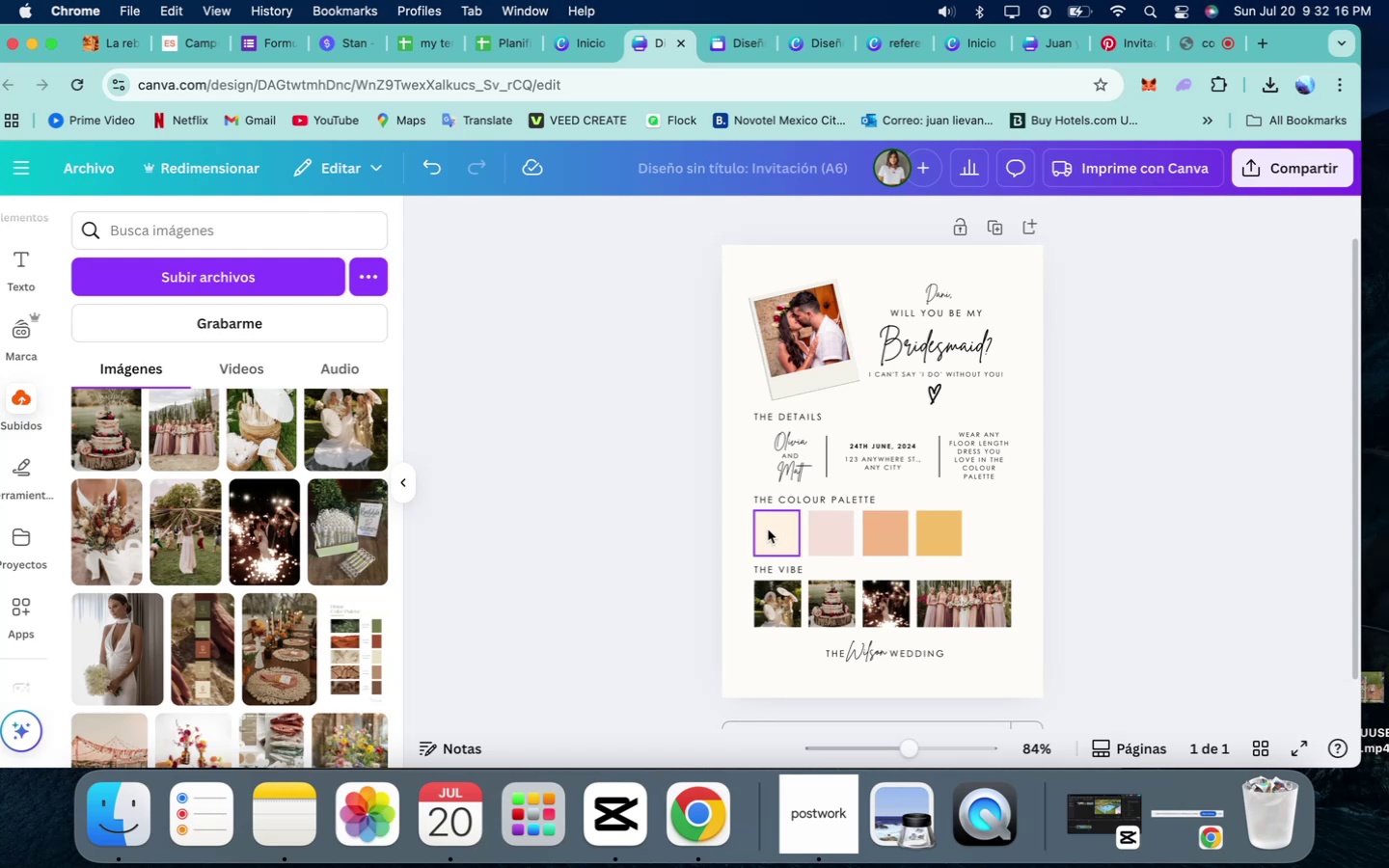 
wait(5.07)
 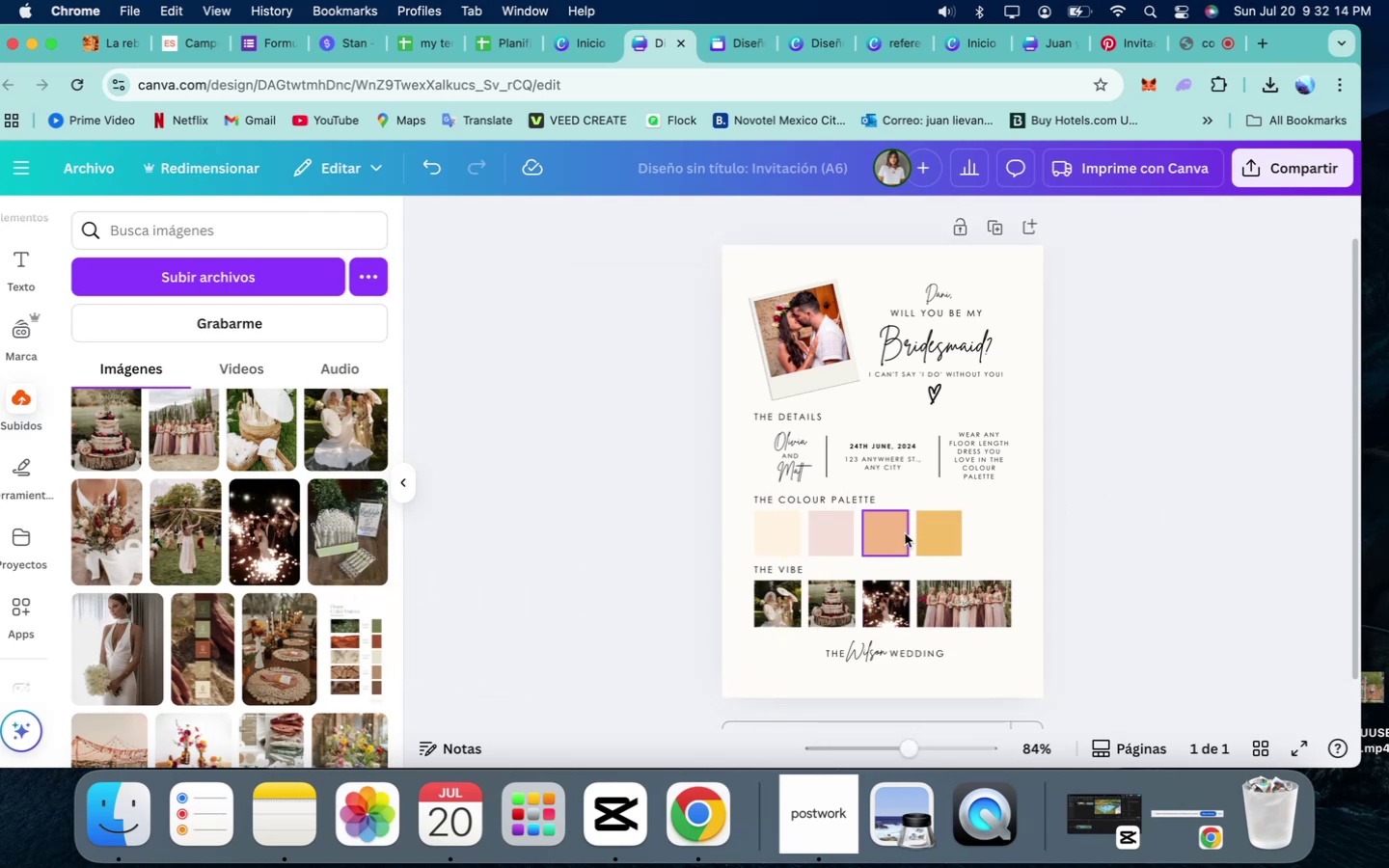 
scroll: coordinate [468, 606], scroll_direction: up, amount: 37.0
 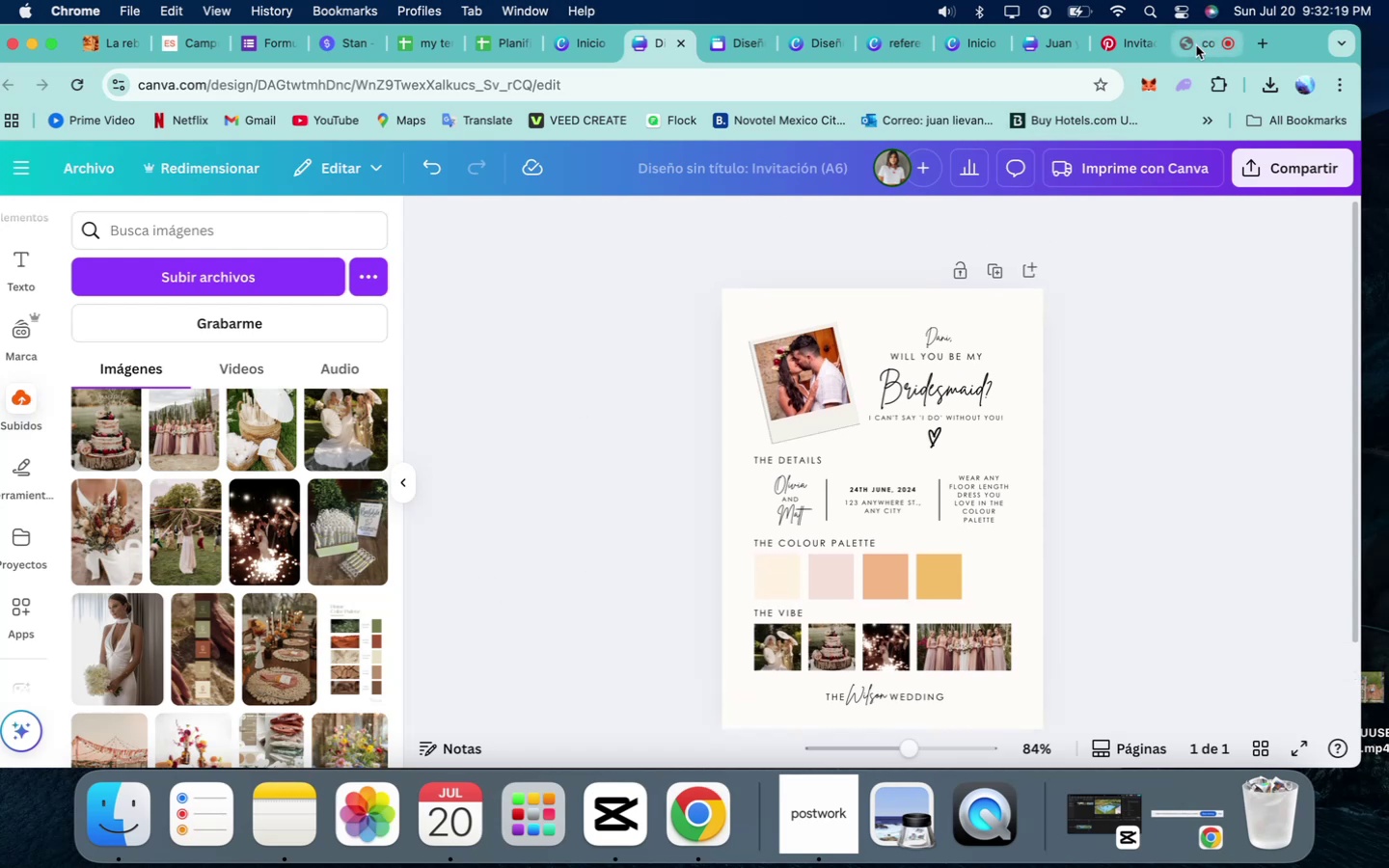 
left_click([1196, 45])
 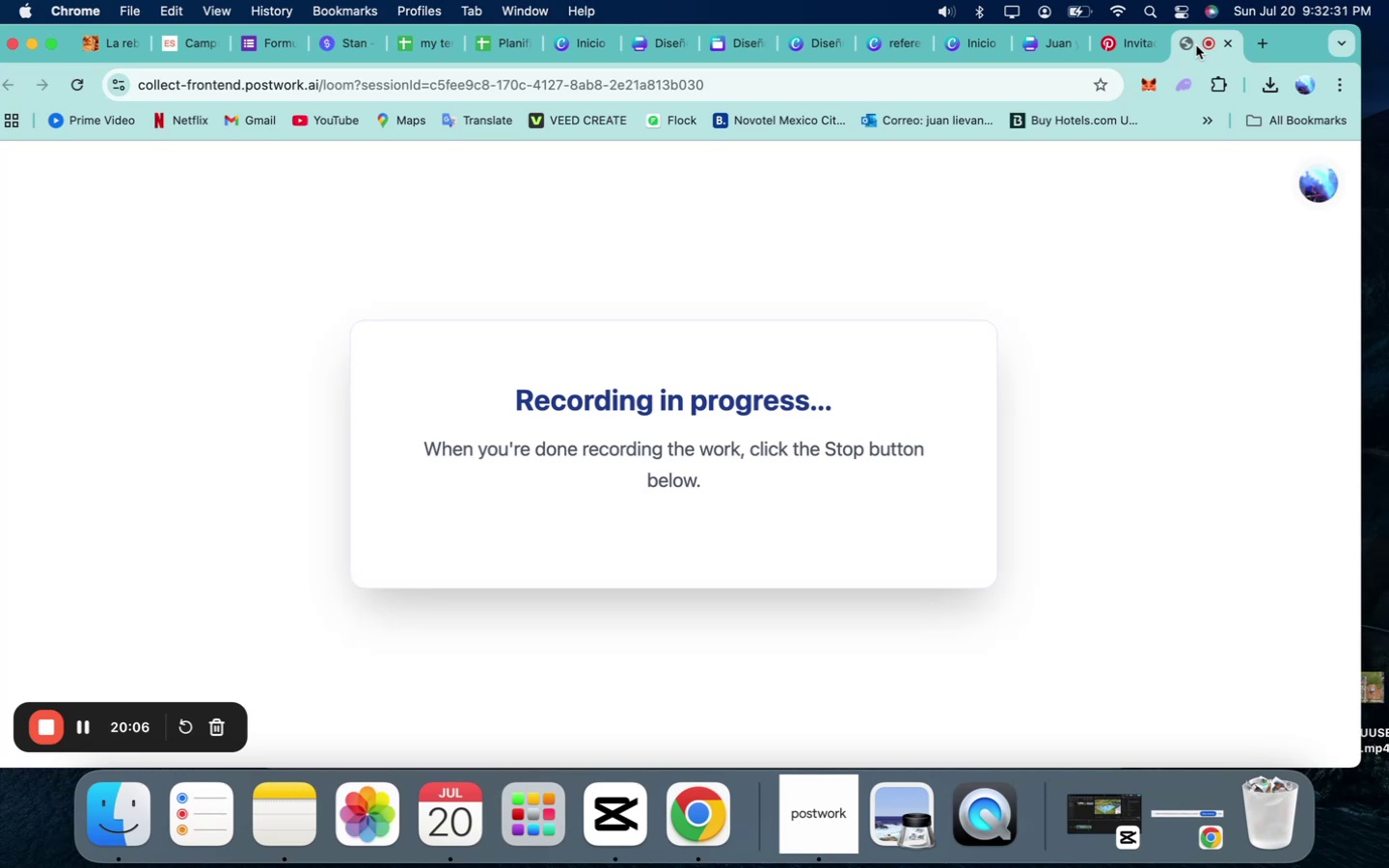 
wait(16.42)
 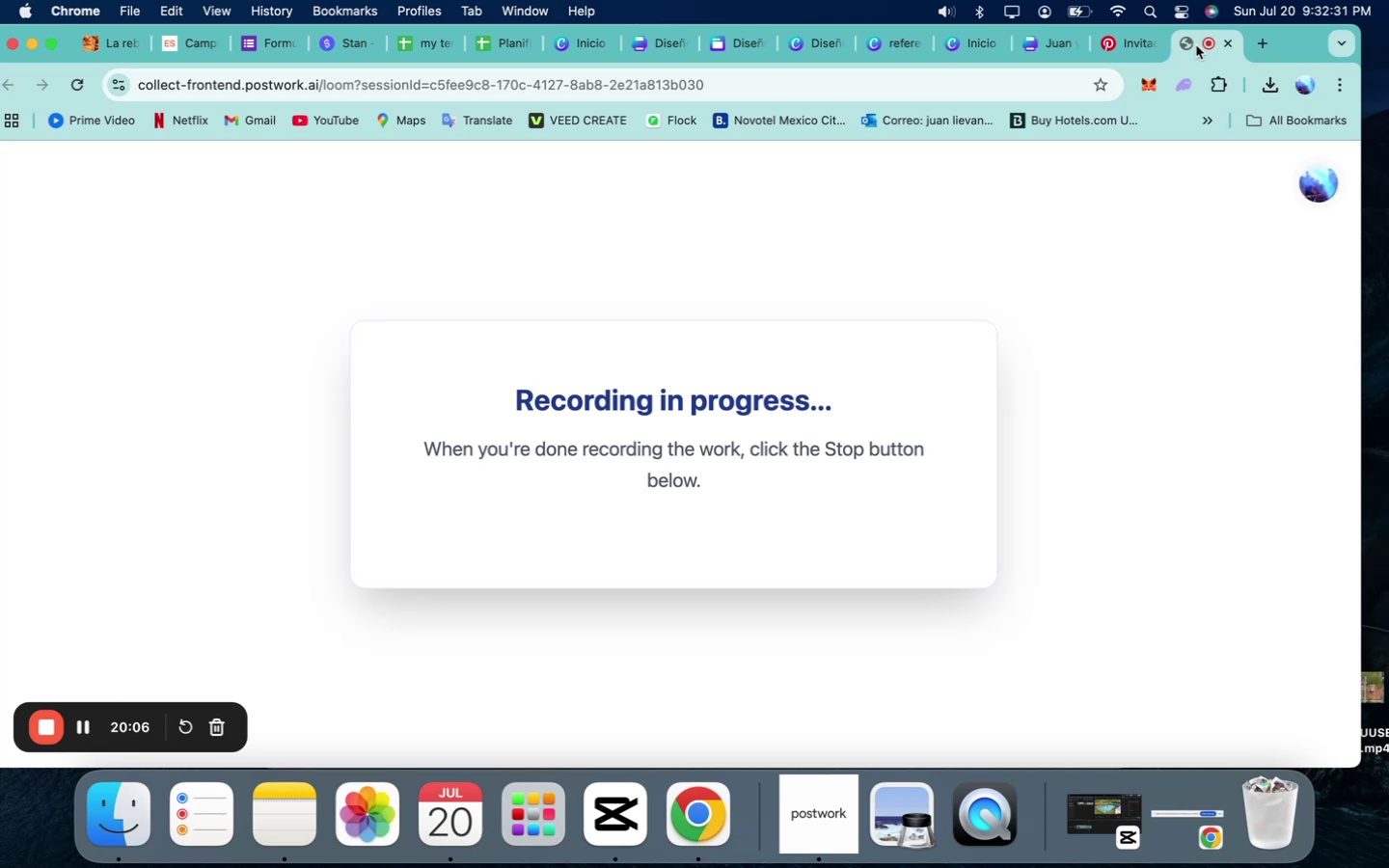 
left_click([1040, 38])
 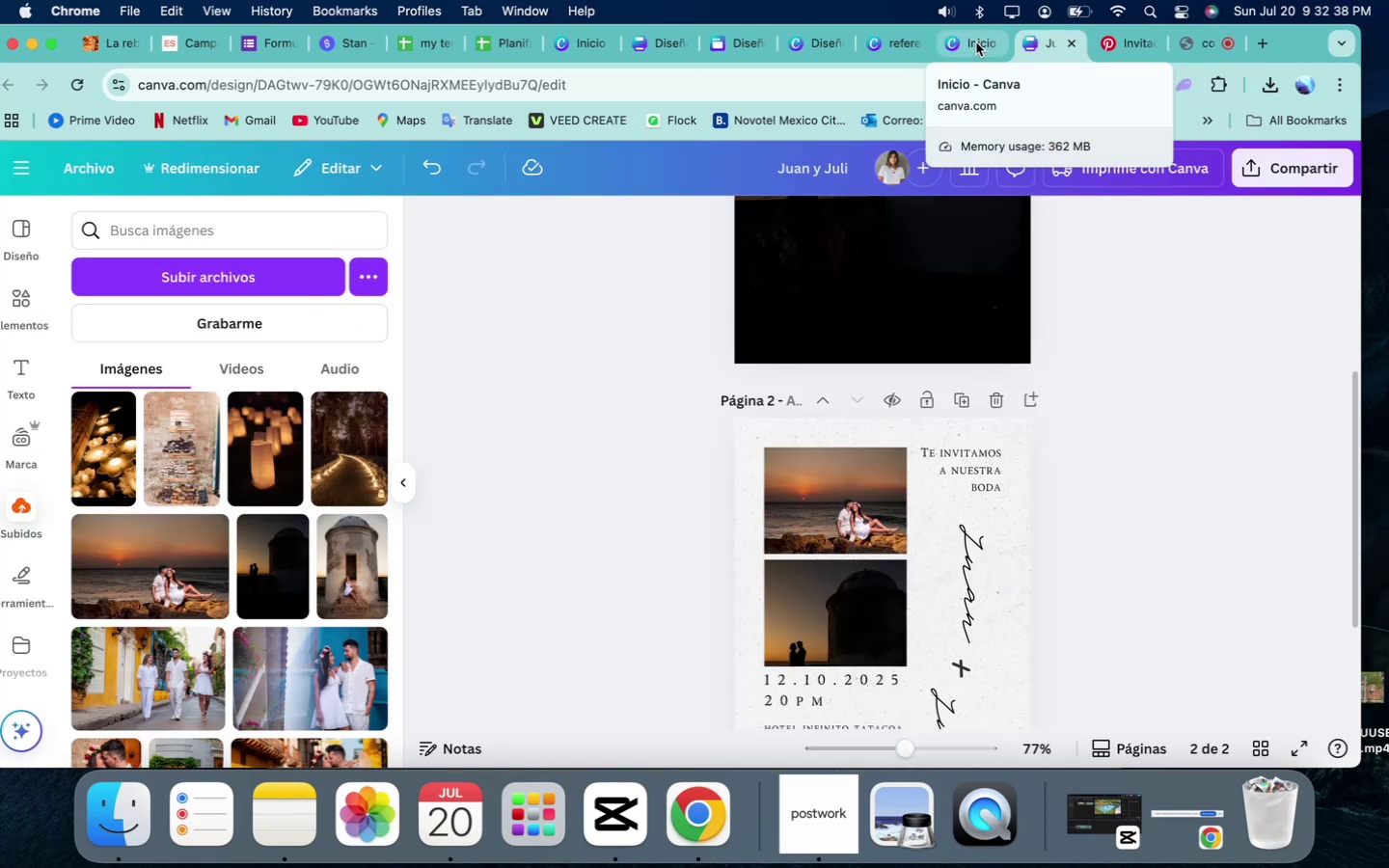 
left_click([976, 42])
 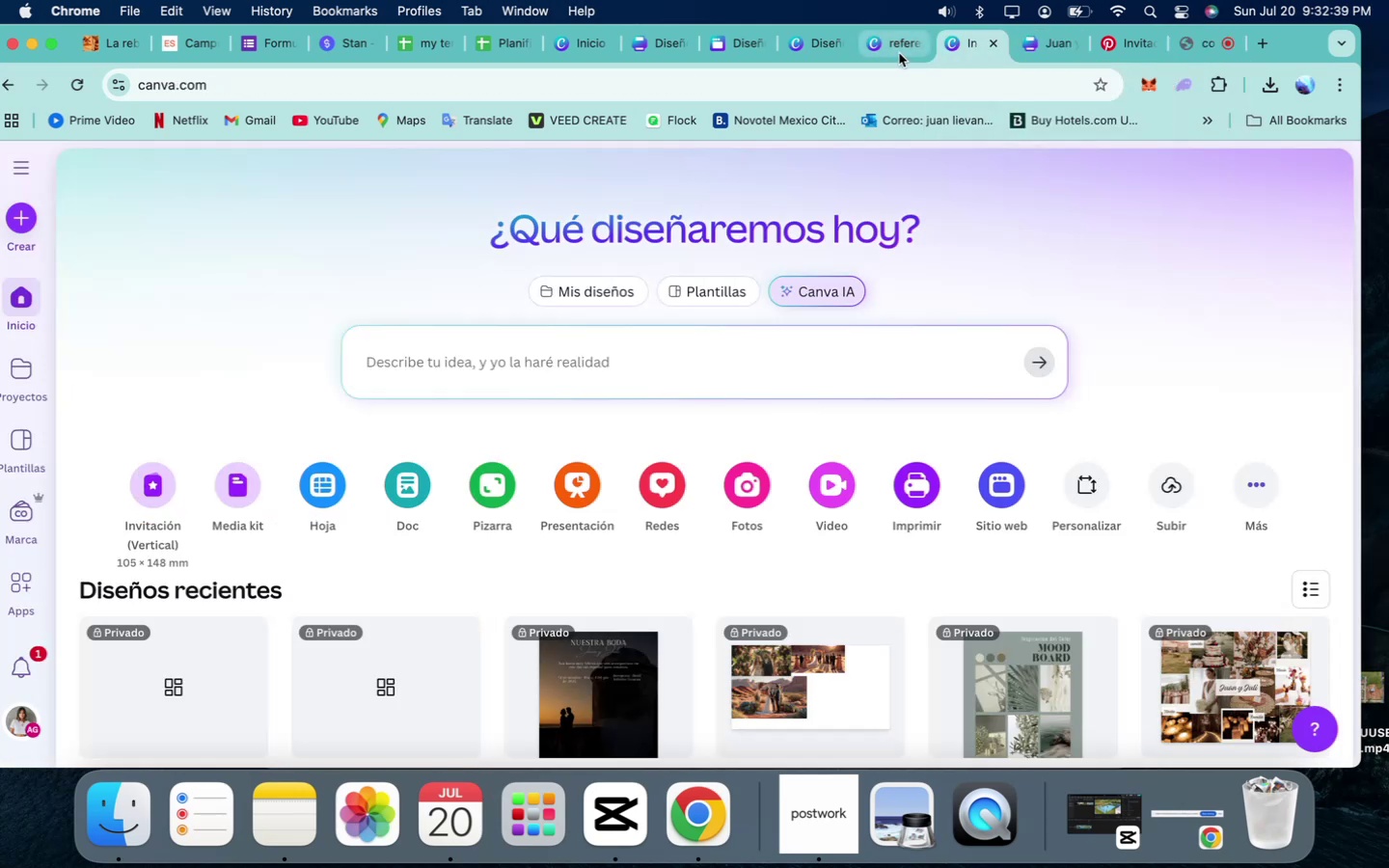 
left_click([899, 53])
 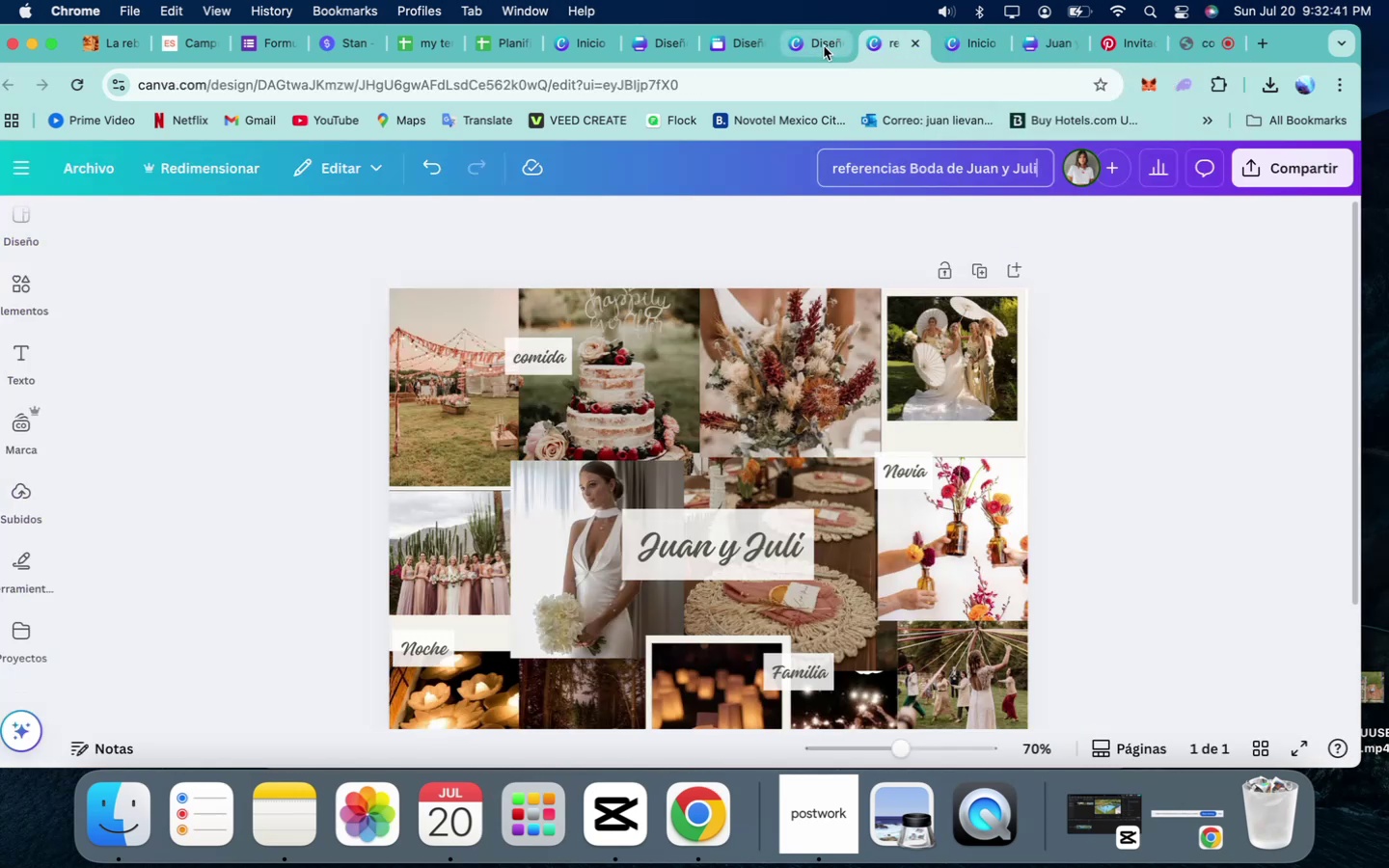 
left_click([824, 46])
 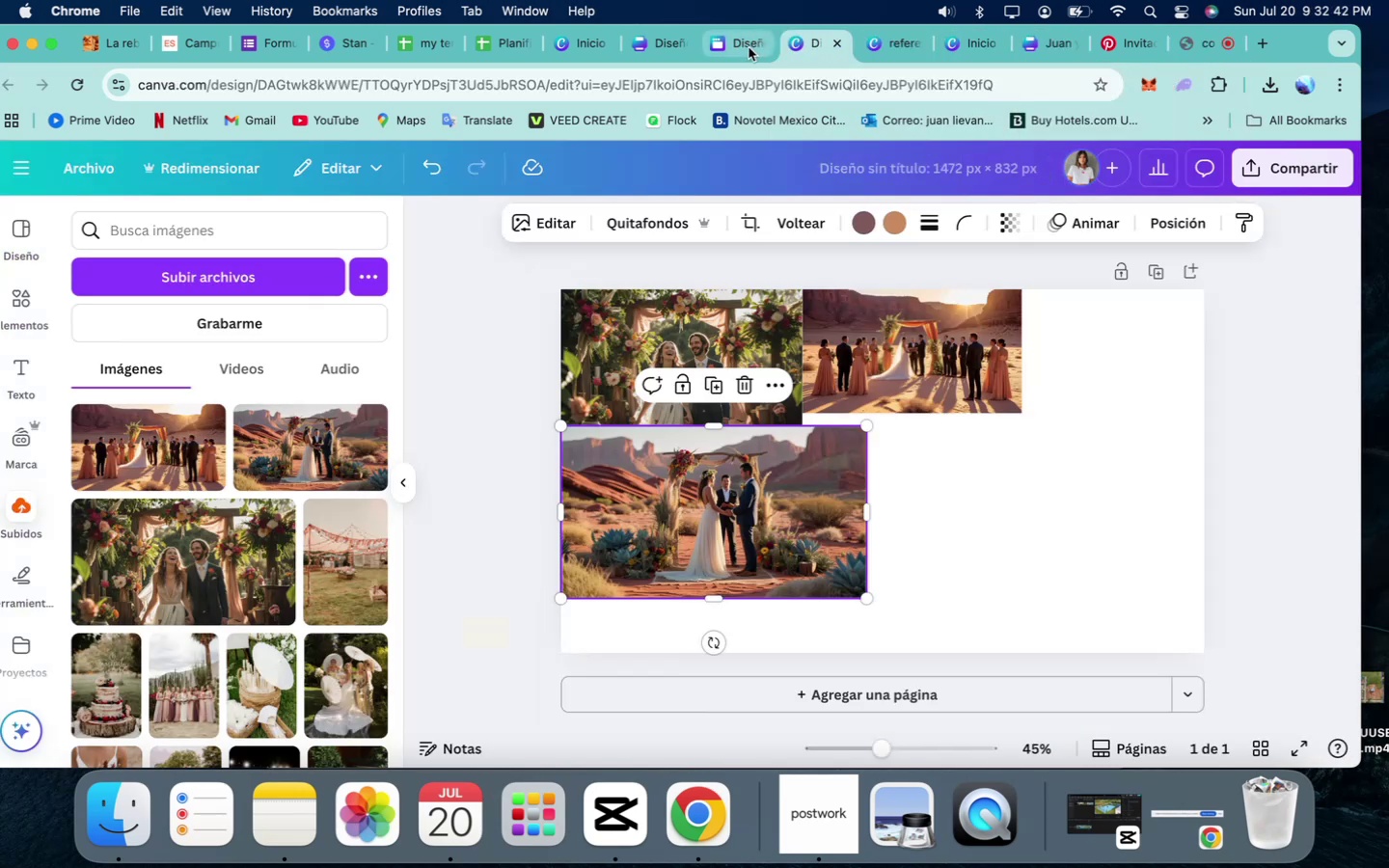 
left_click([749, 47])
 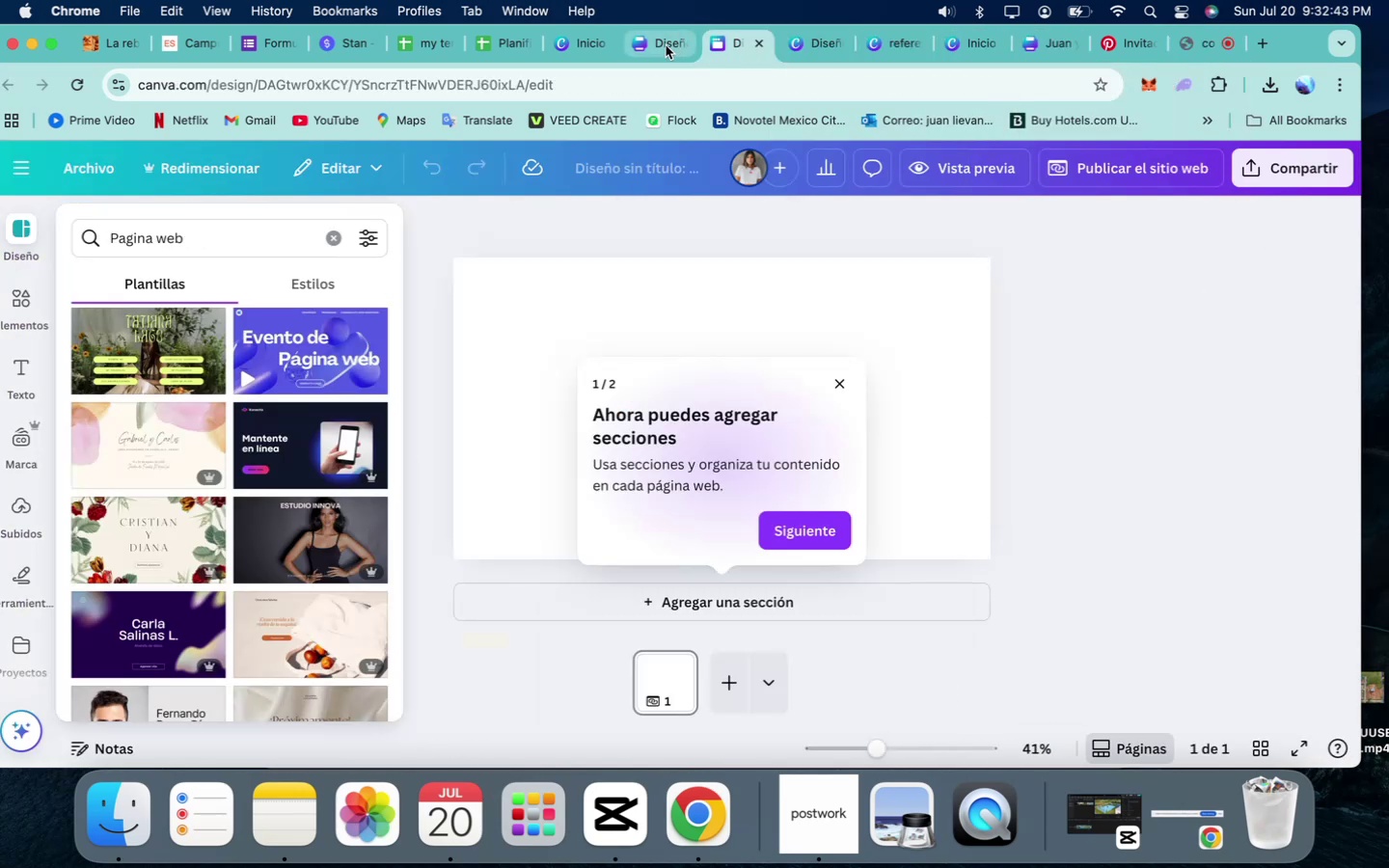 
left_click([666, 45])
 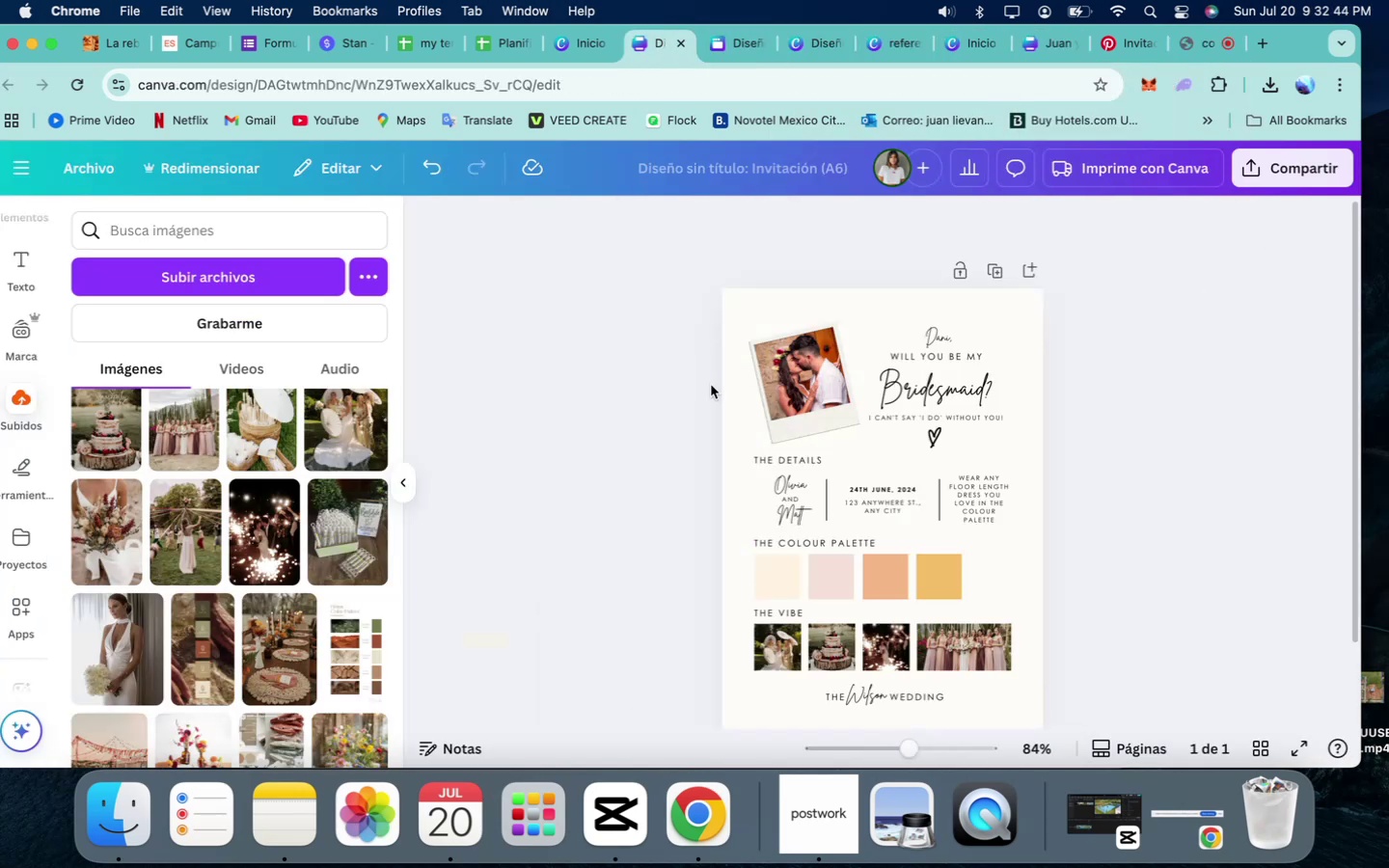 
scroll: coordinate [711, 385], scroll_direction: down, amount: 15.0
 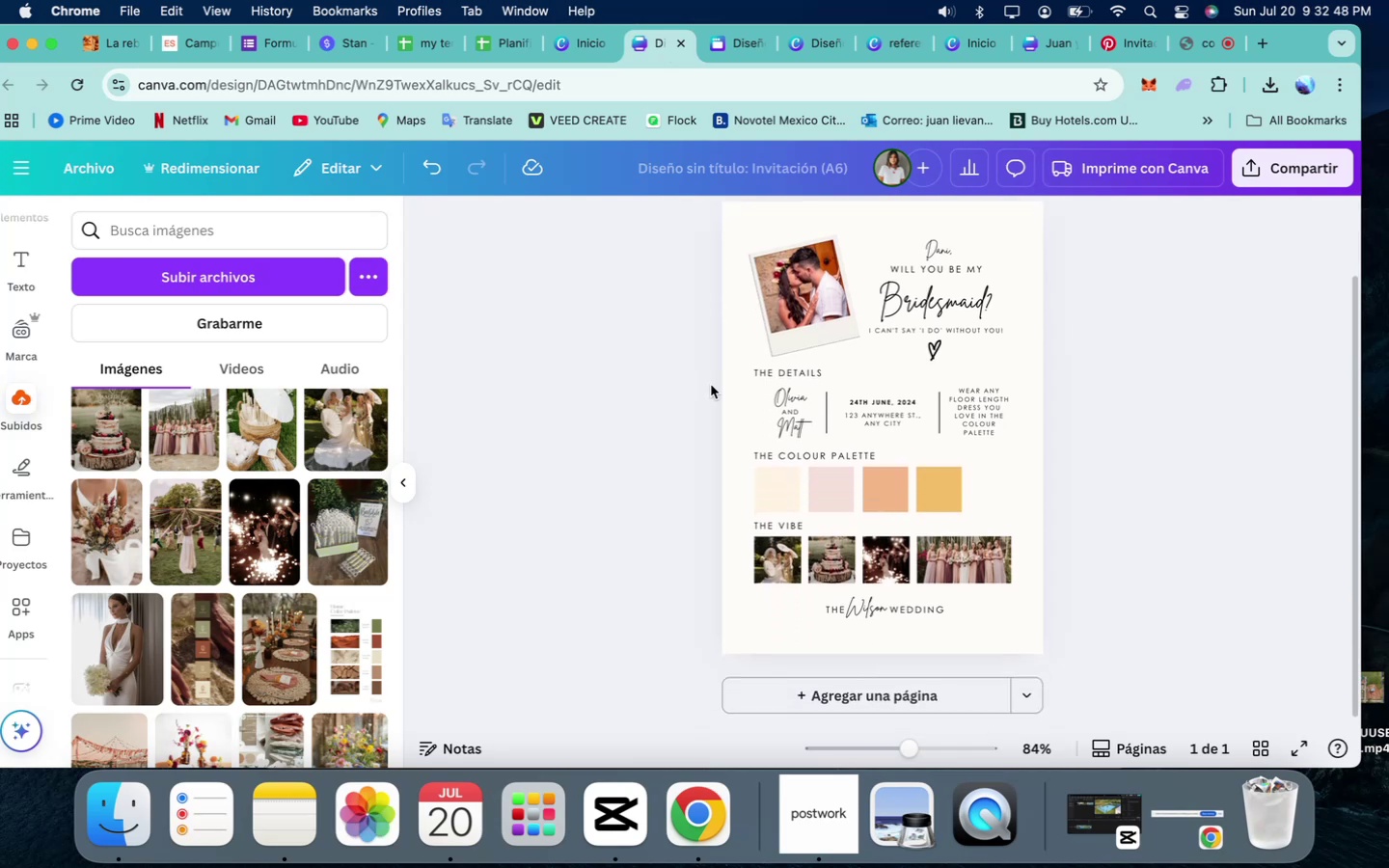 
left_click([529, 421])
 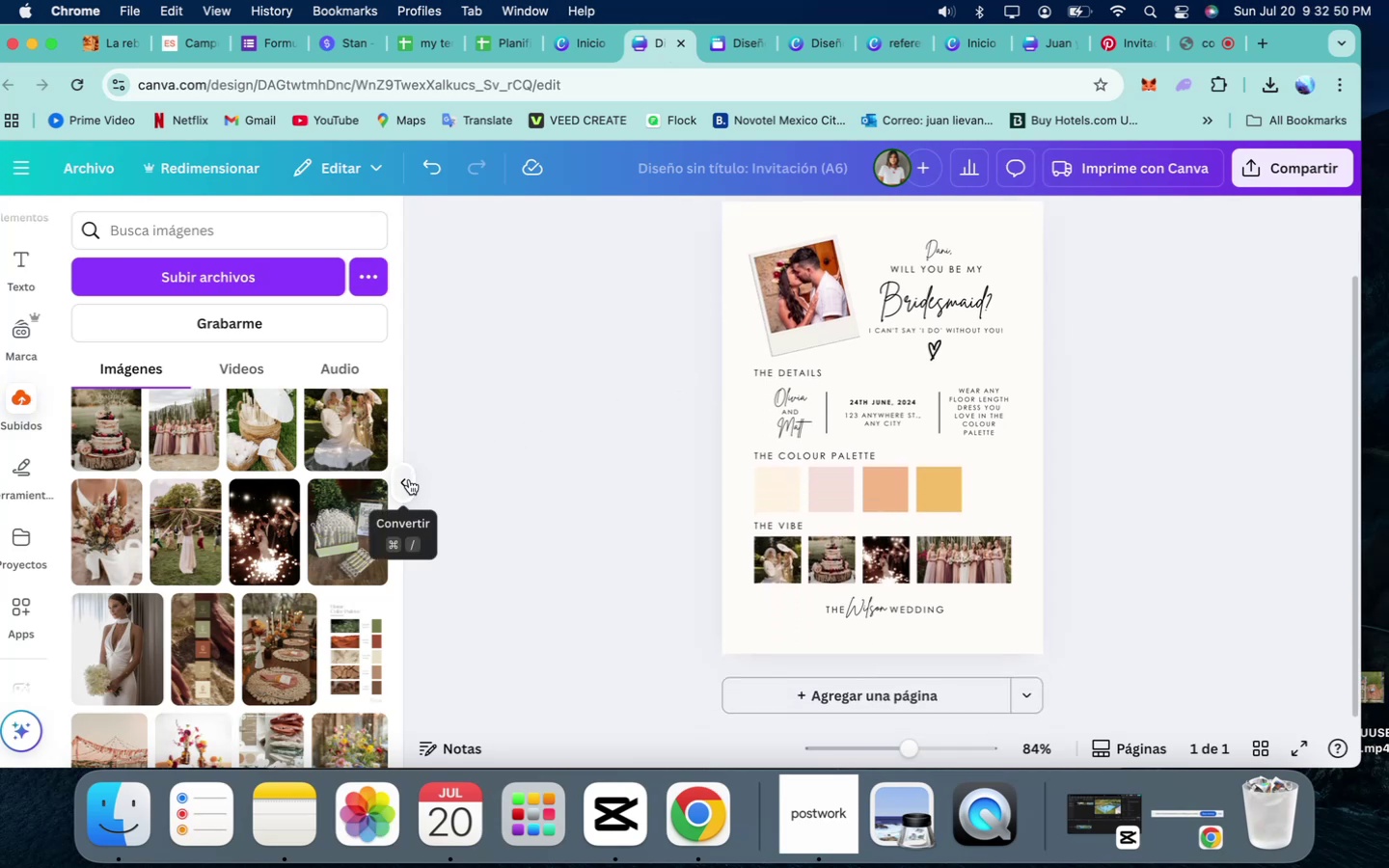 
left_click([409, 479])
 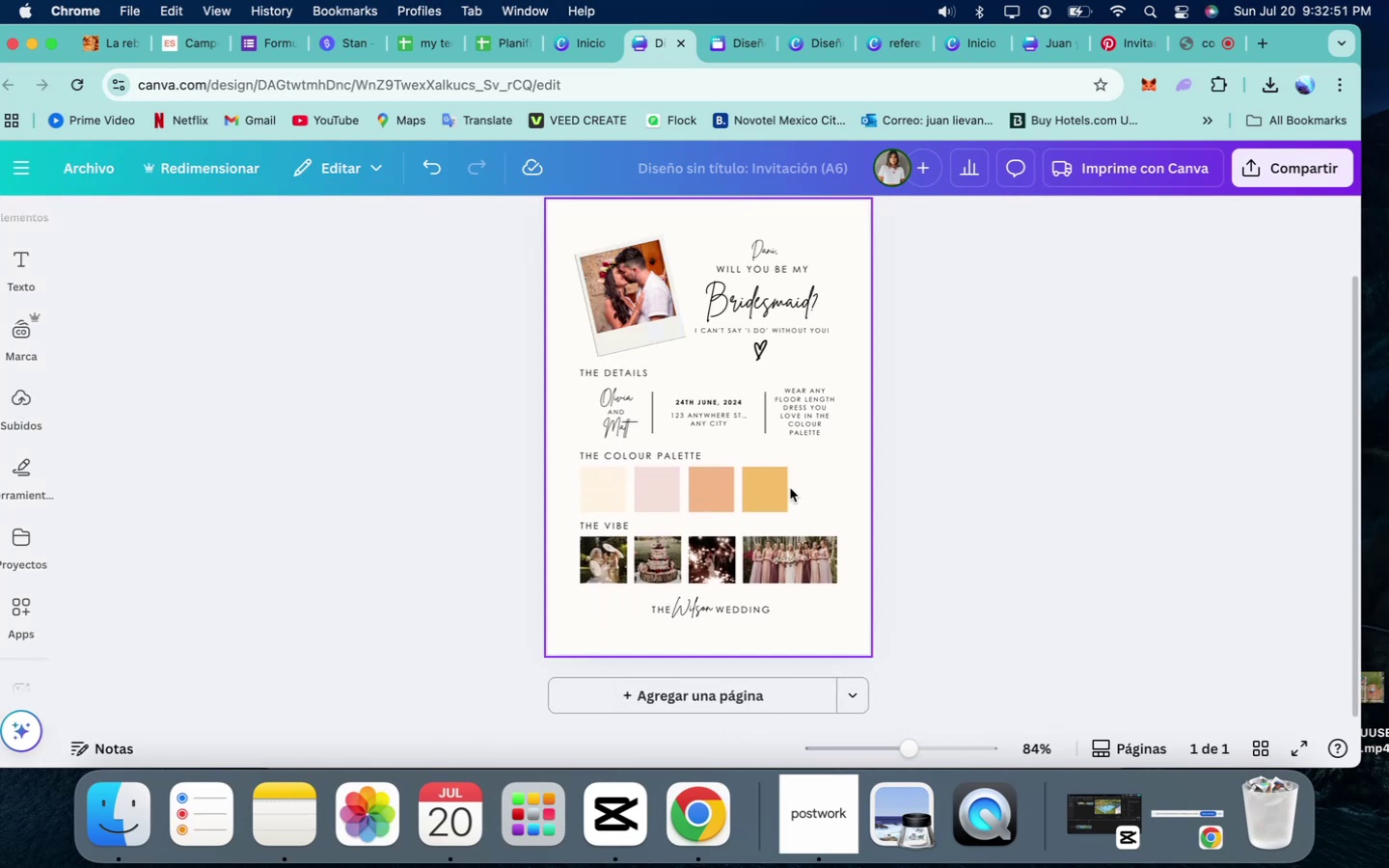 
scroll: coordinate [791, 492], scroll_direction: up, amount: 16.0
 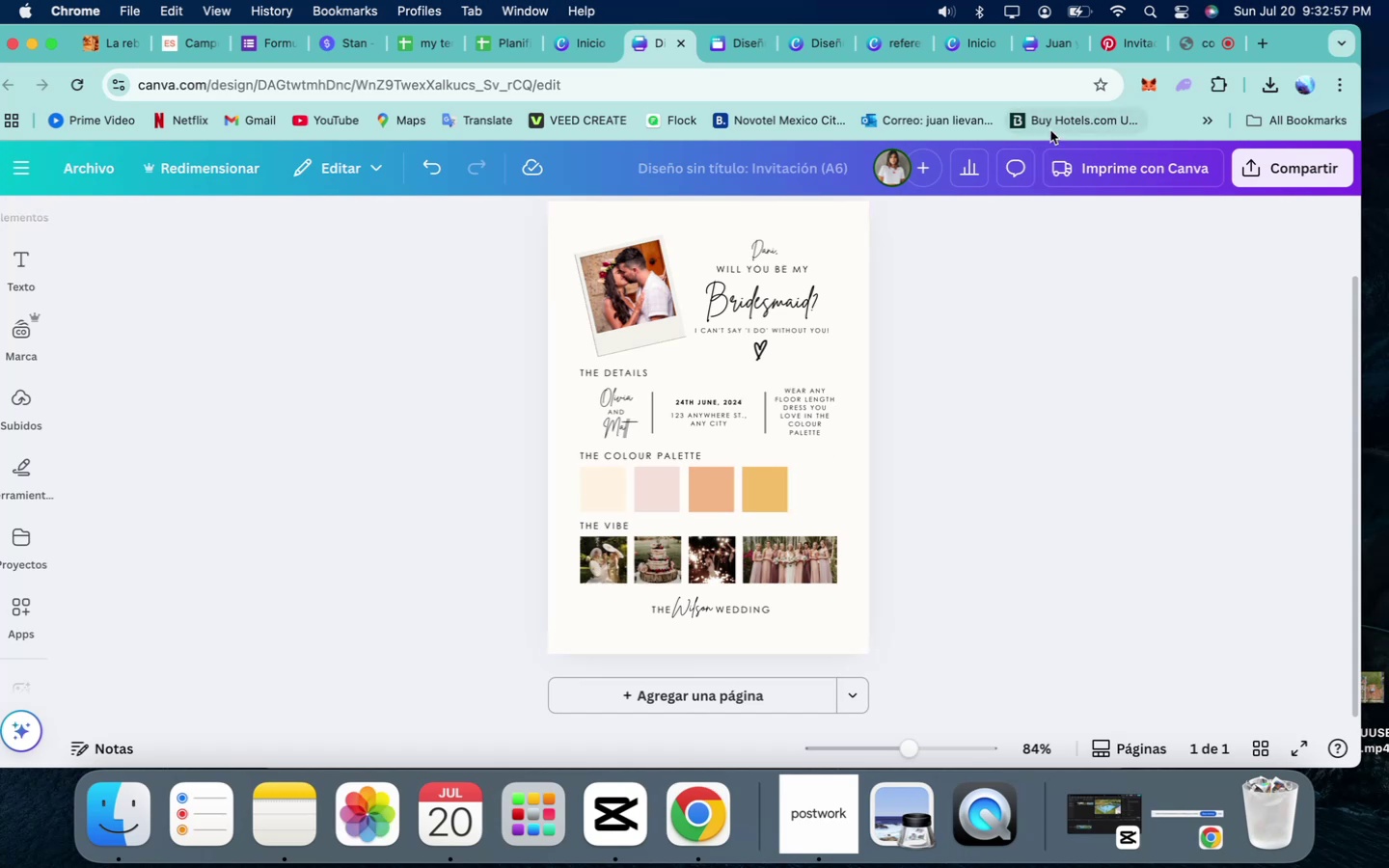 
wait(7.0)
 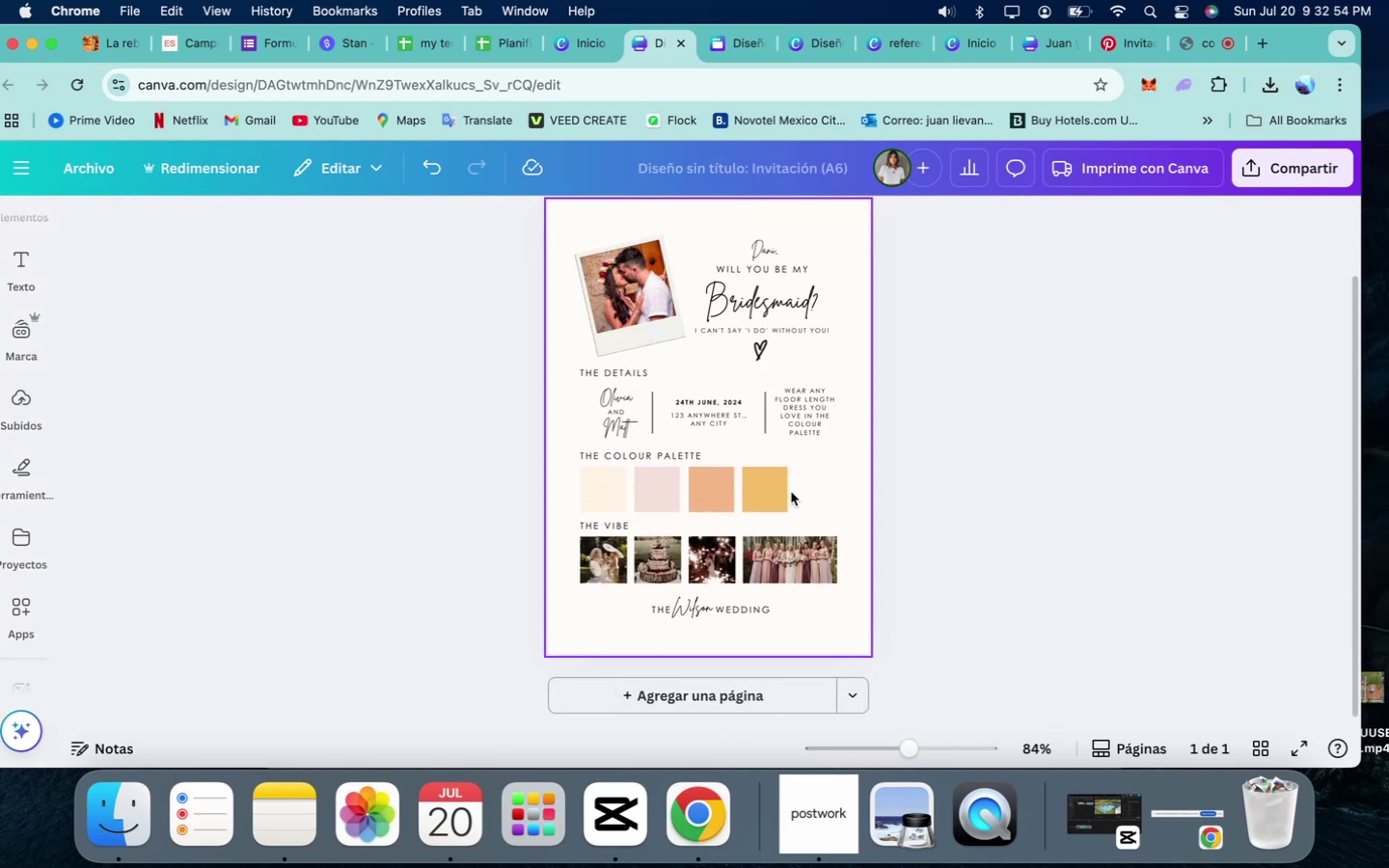 
left_click([1188, 46])
 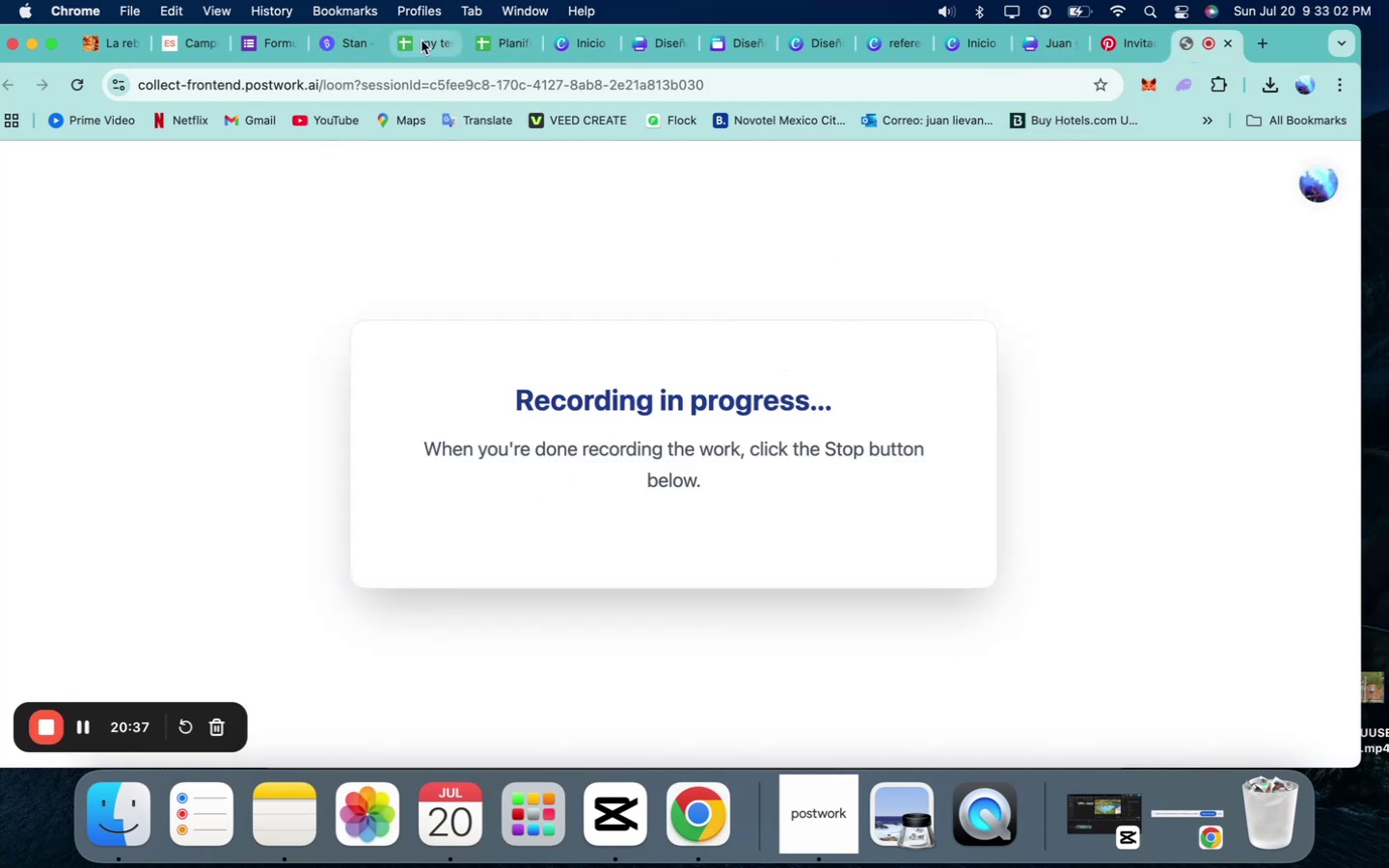 
left_click([417, 44])
 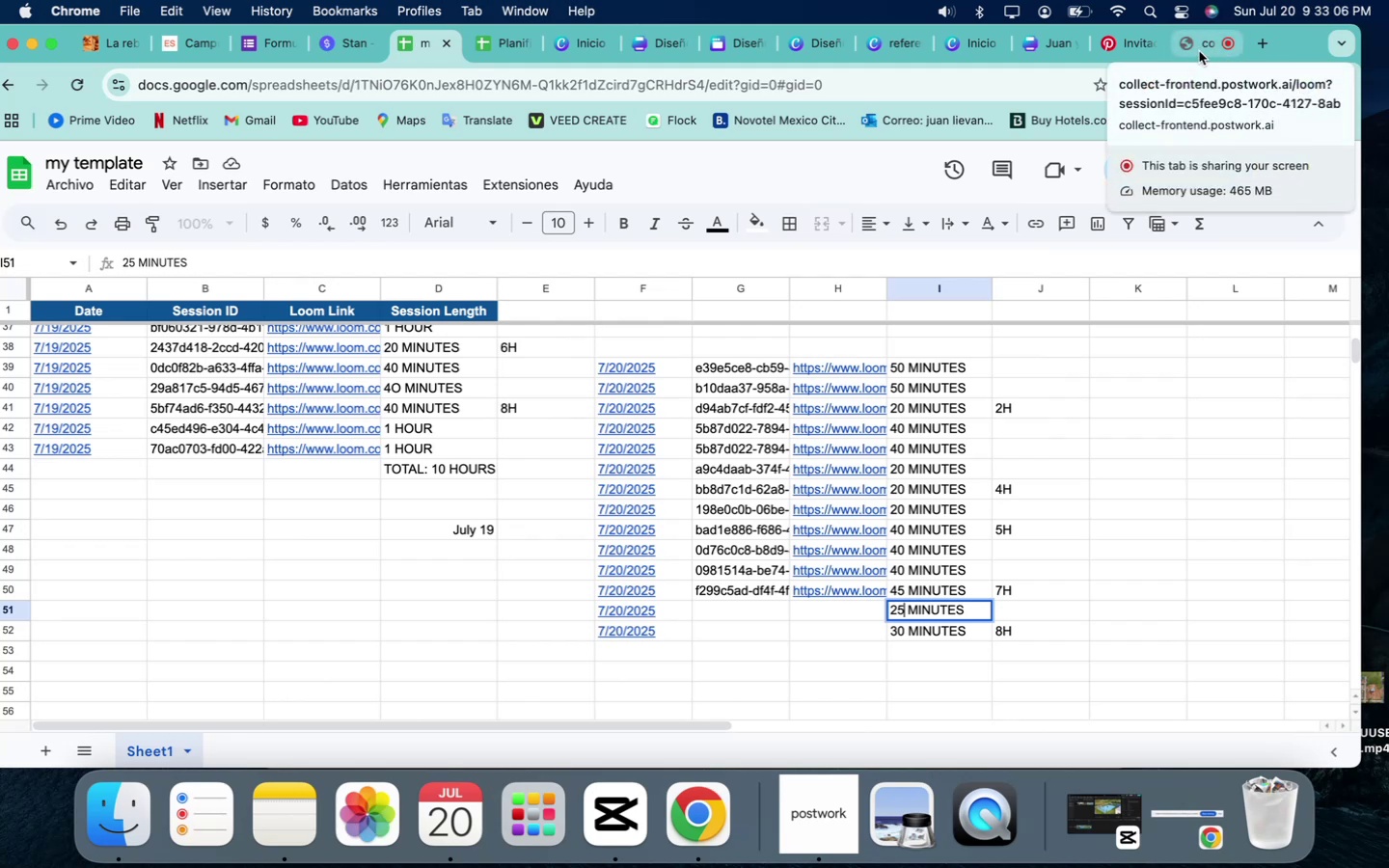 
left_click([1199, 51])
 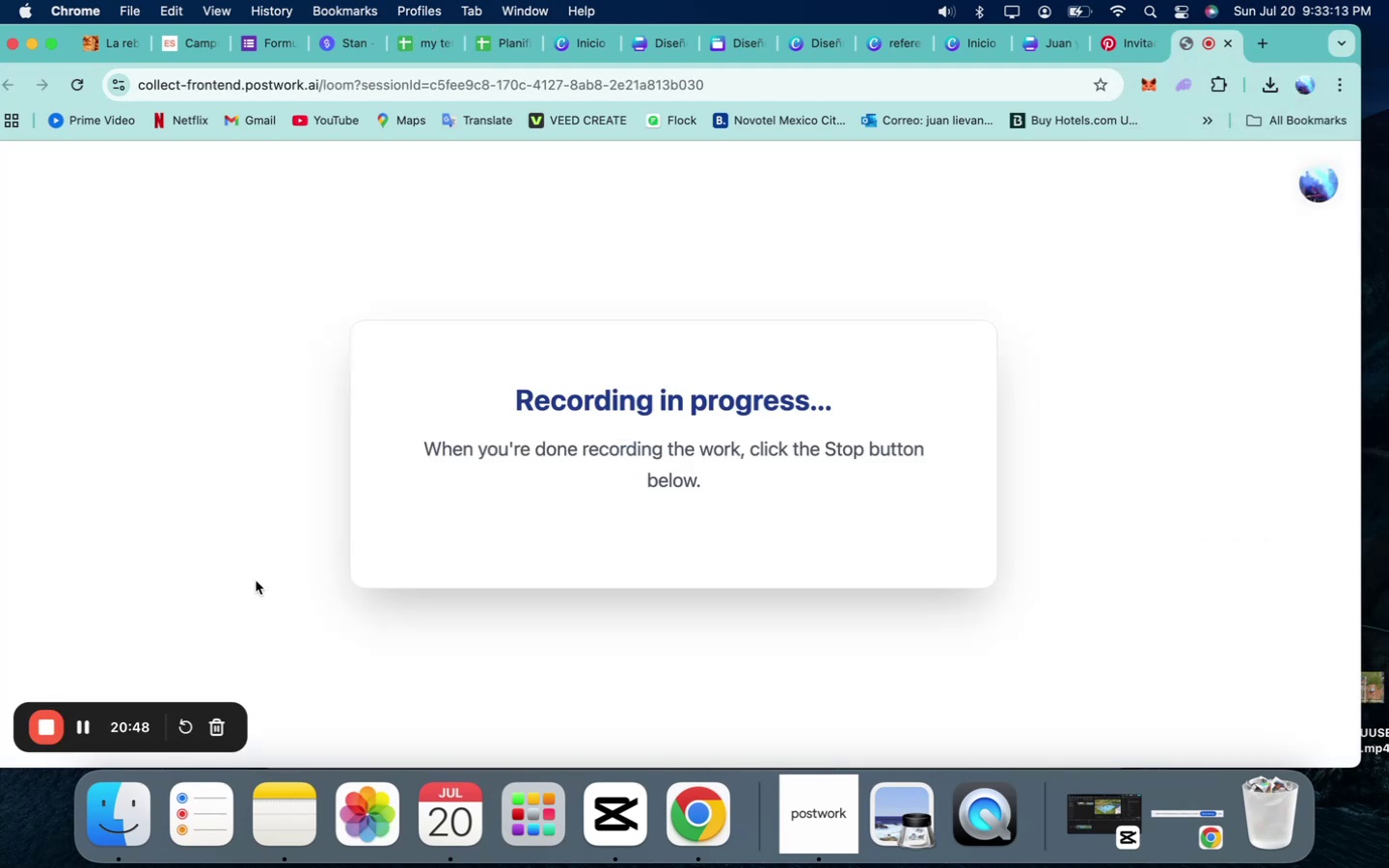 
wait(7.13)
 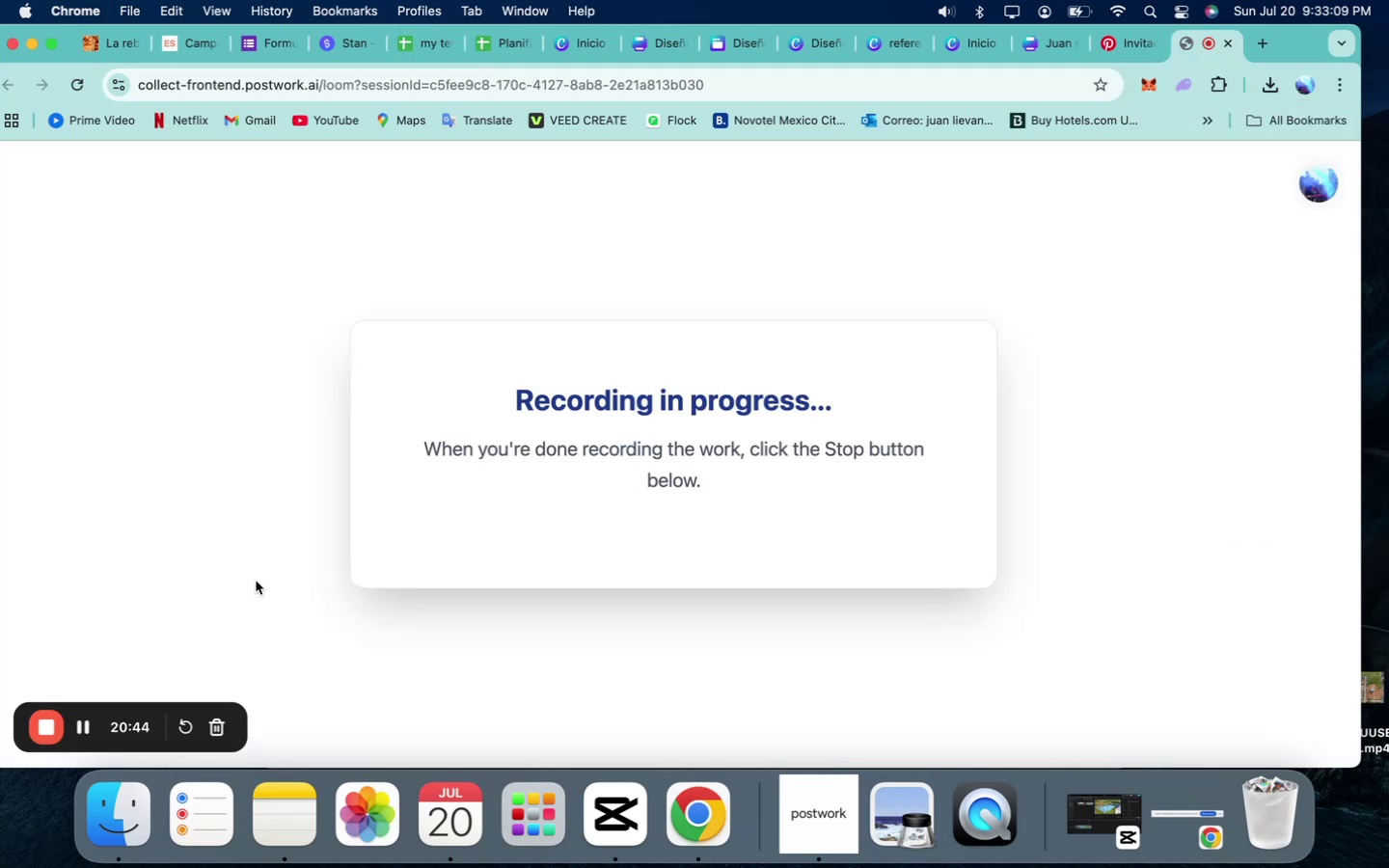 
left_click([1110, 827])
 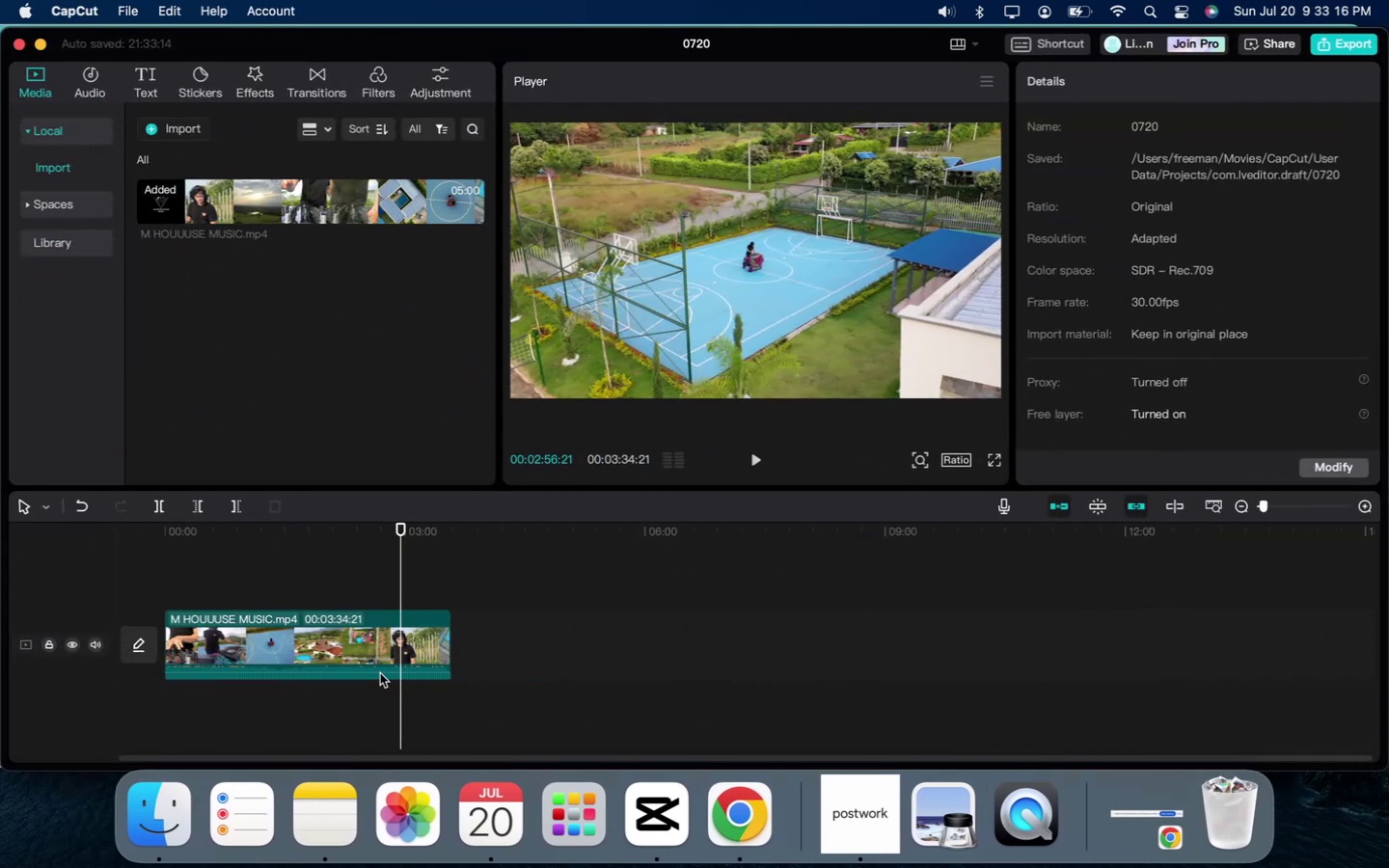 
left_click([341, 661])
 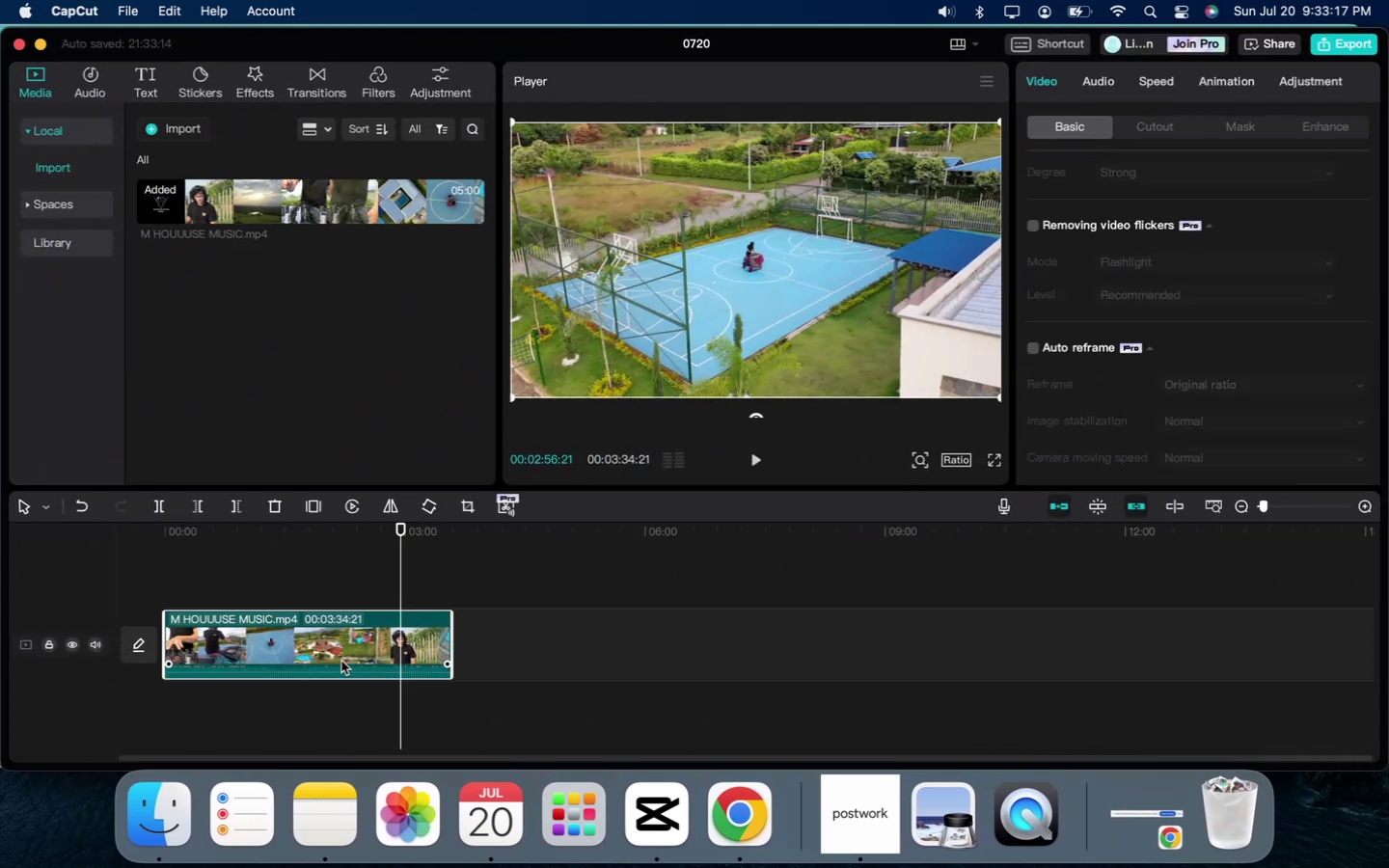 
key(Backspace)
 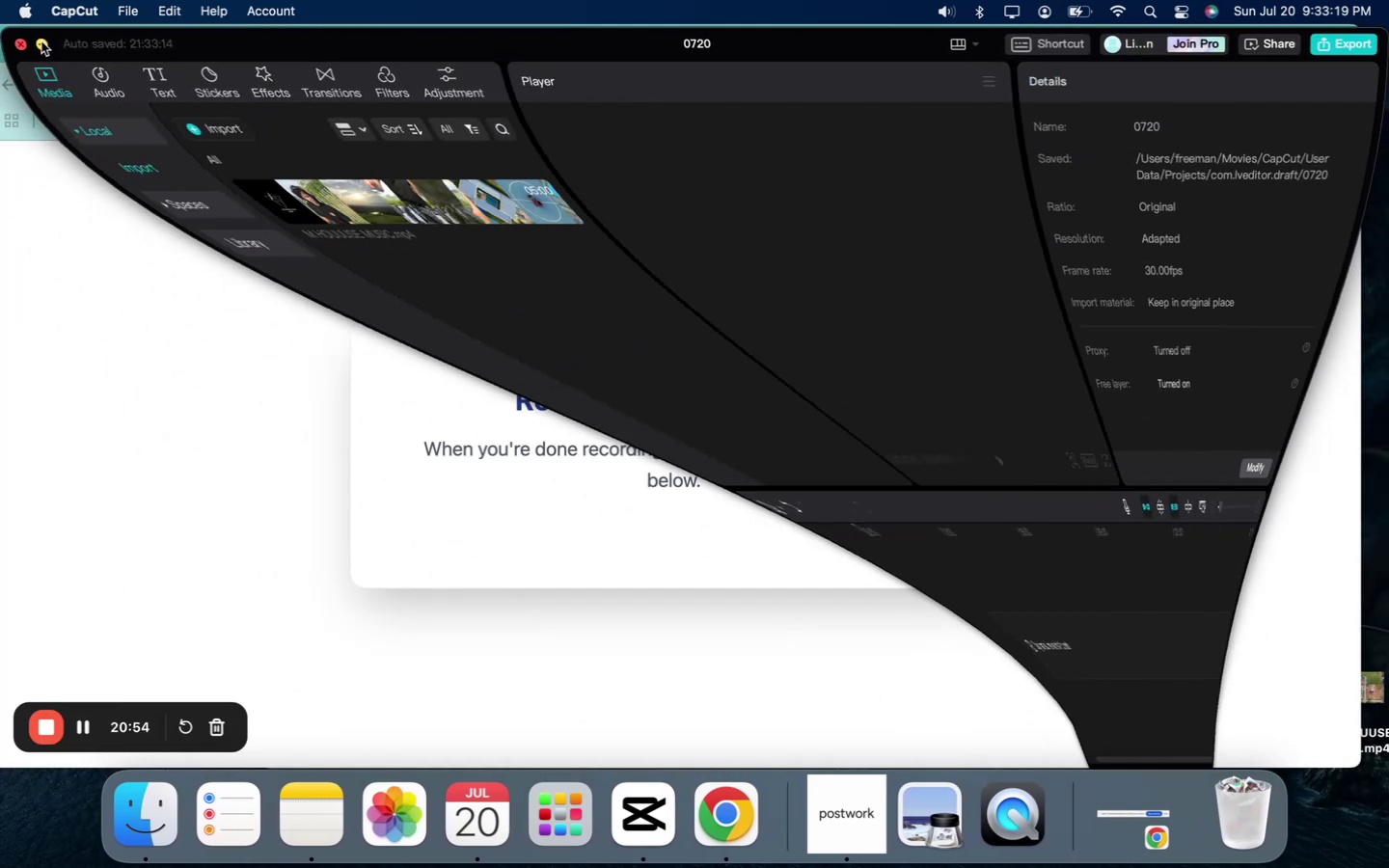 
left_click([169, 188])
 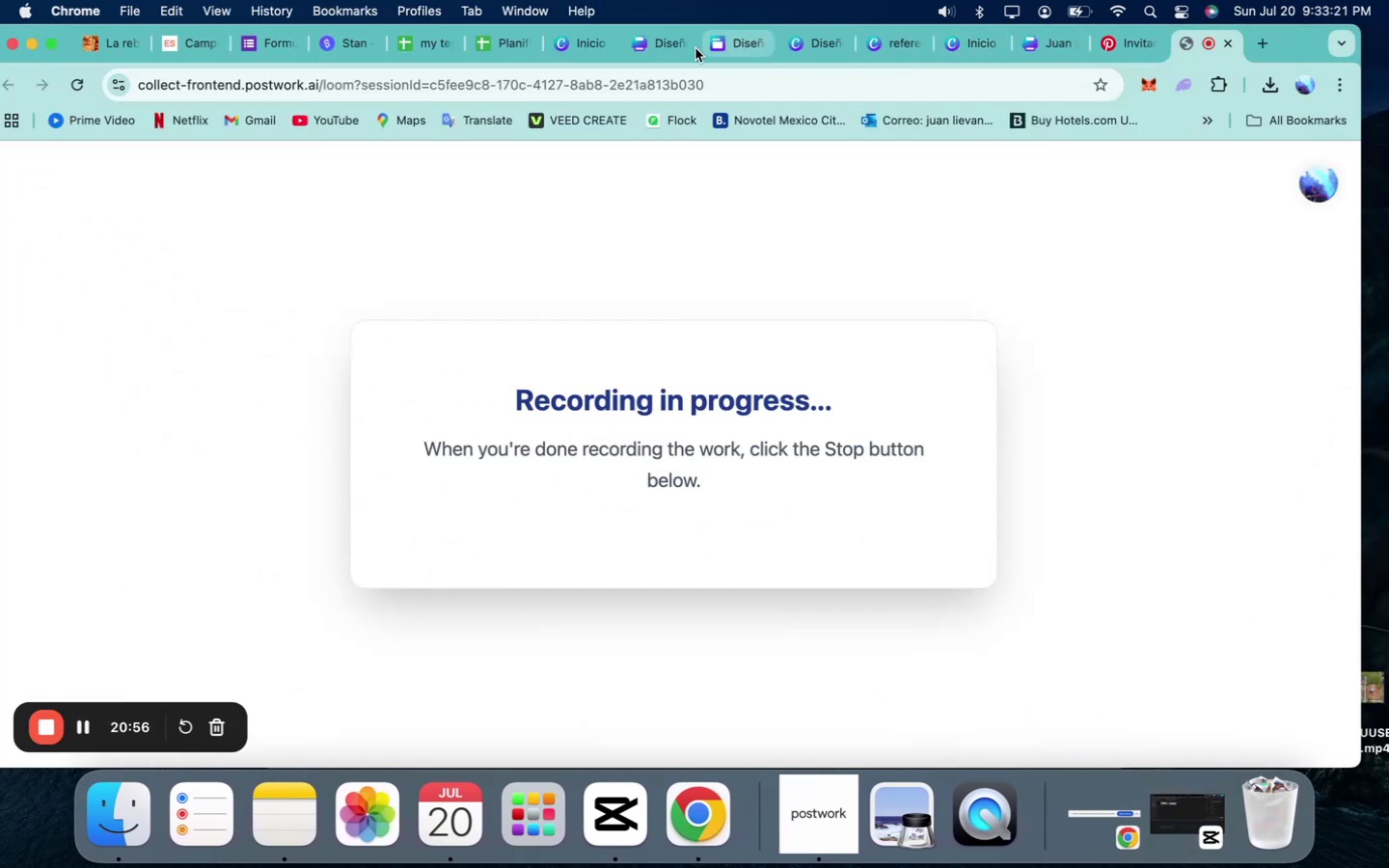 
left_click([574, 42])
 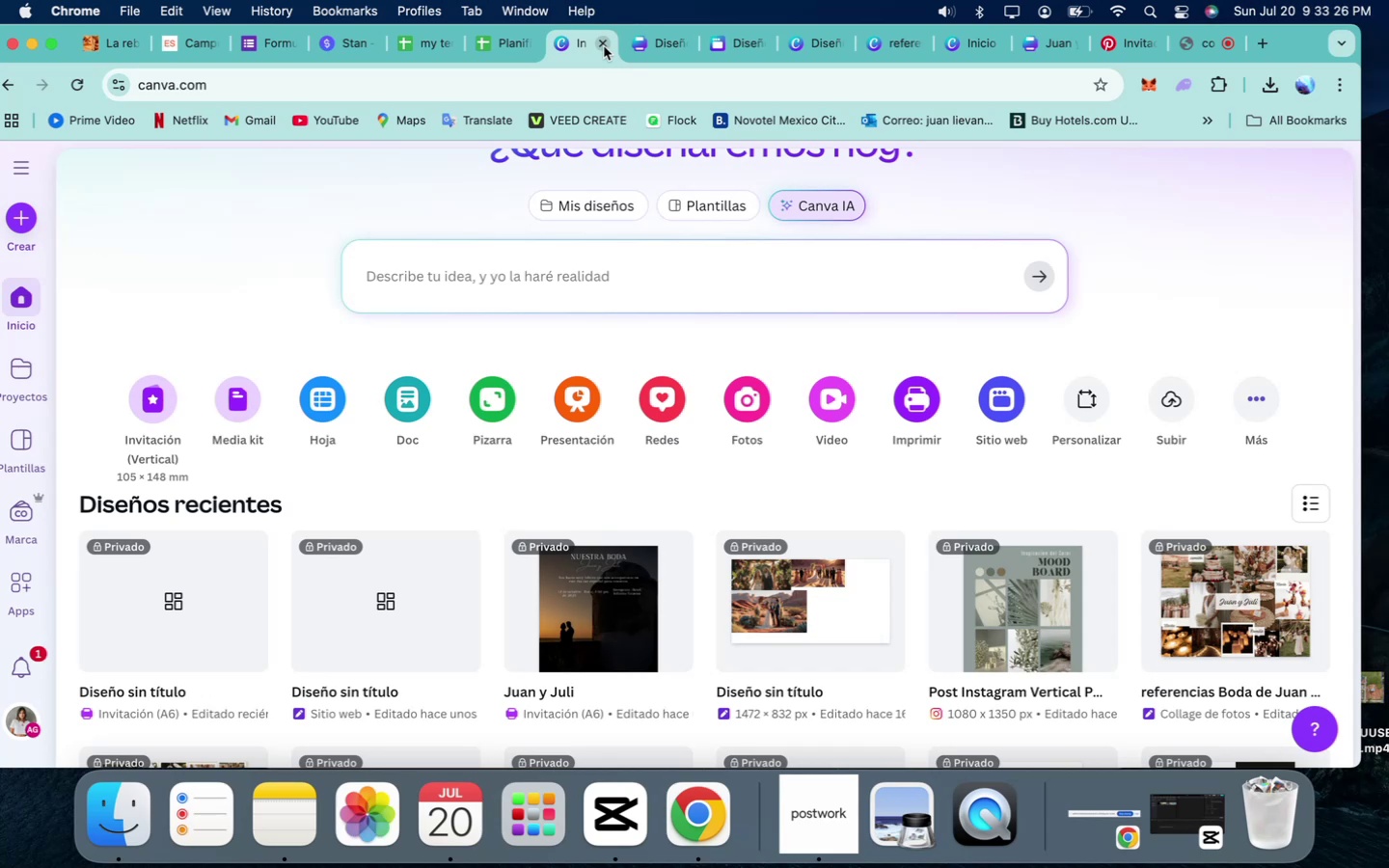 
wait(5.98)
 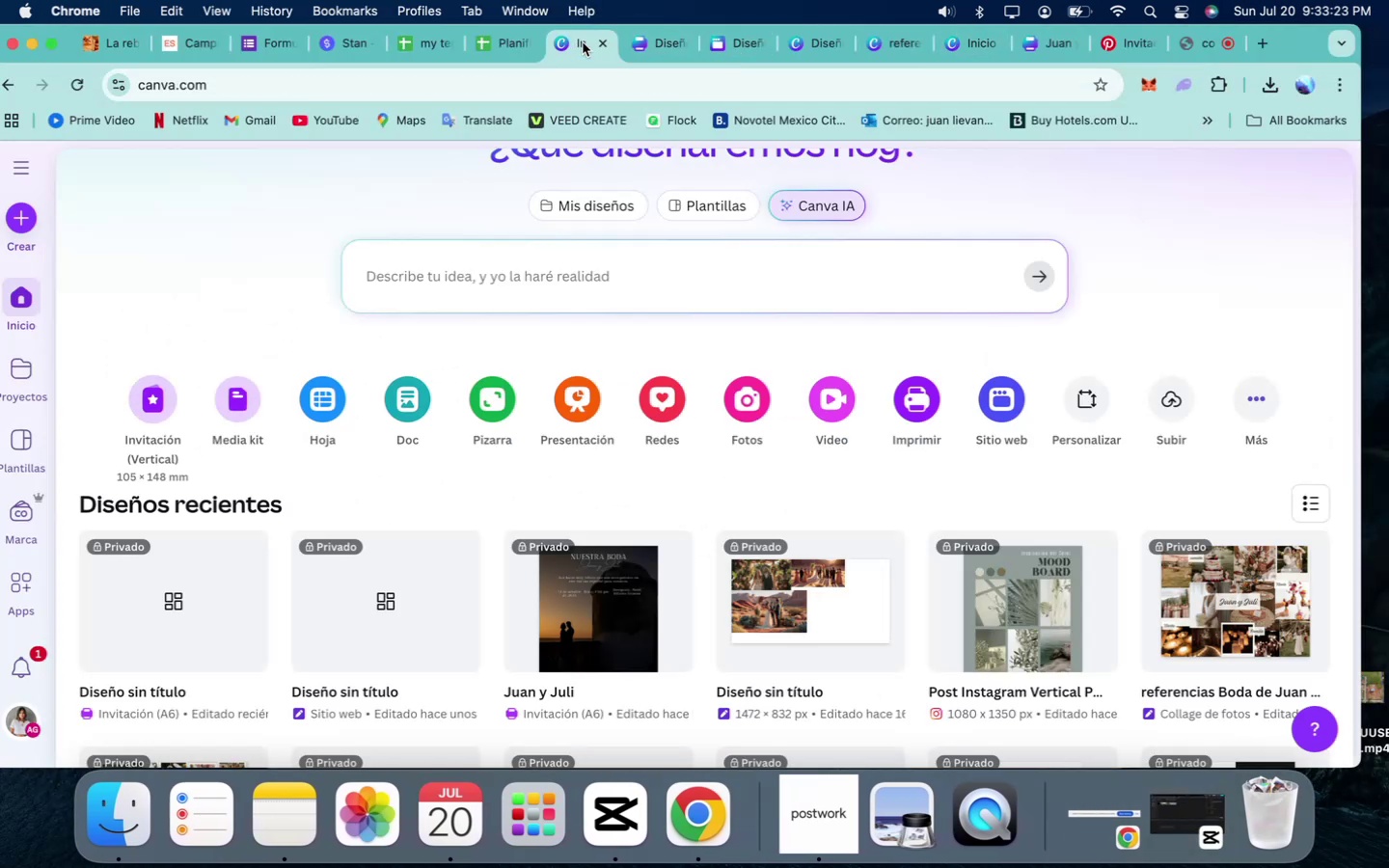 
left_click([604, 46])
 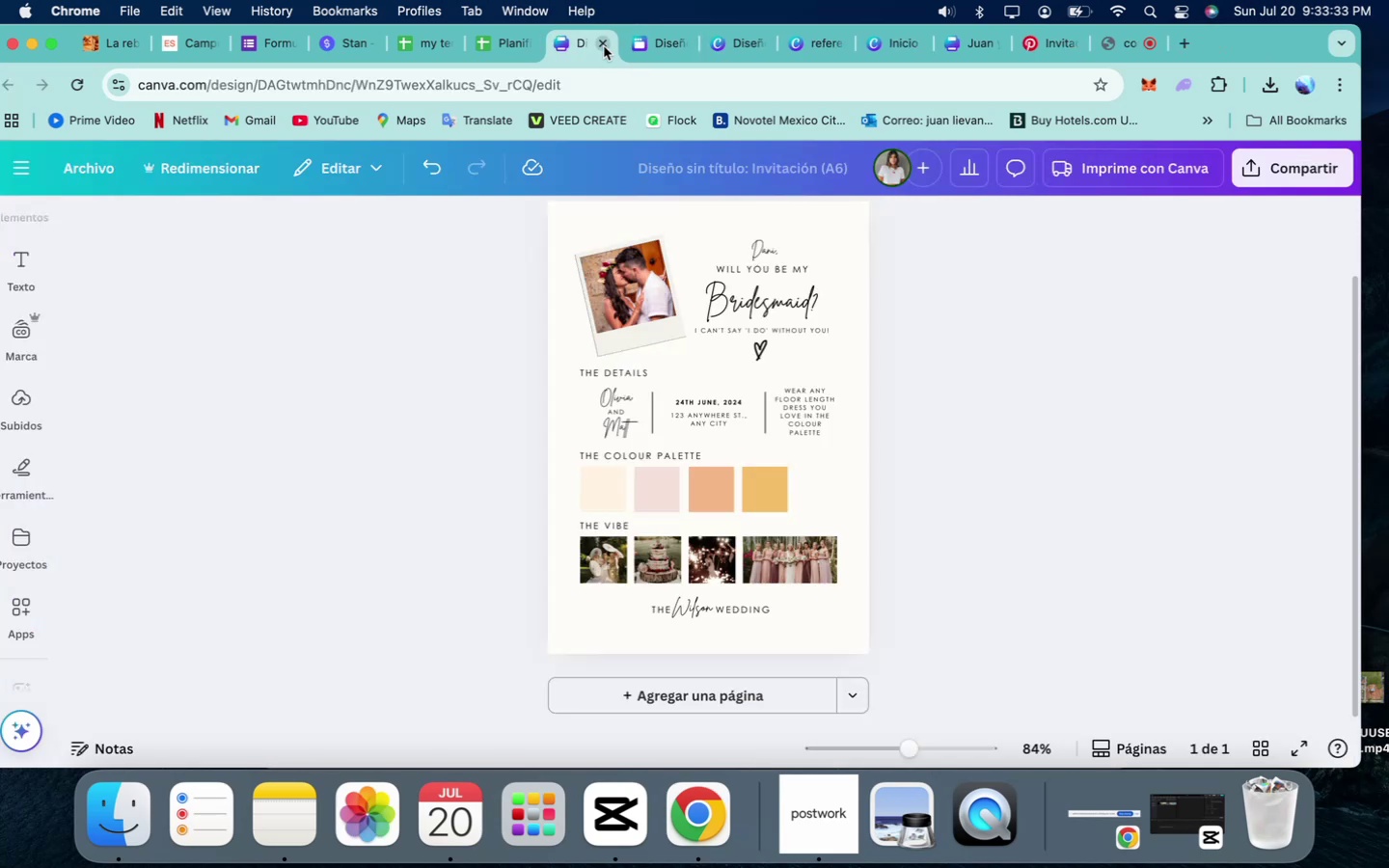 
wait(6.76)
 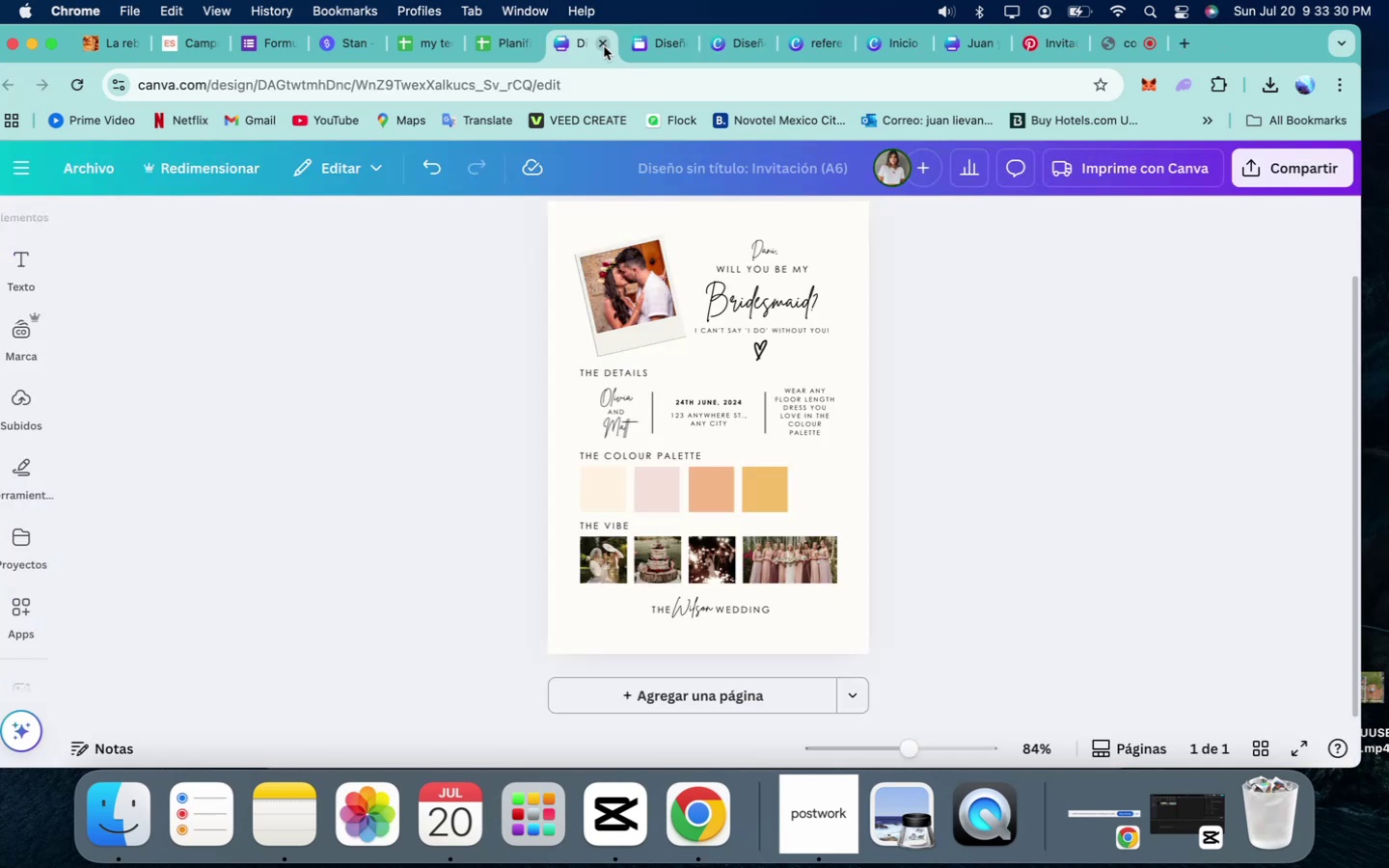 
hold_key(key=CommandLeft, duration=1.15)
hold_key(key=OptionLeft, duration=1.09)
scroll: coordinate [729, 384], scroll_direction: up, amount: 25.0
 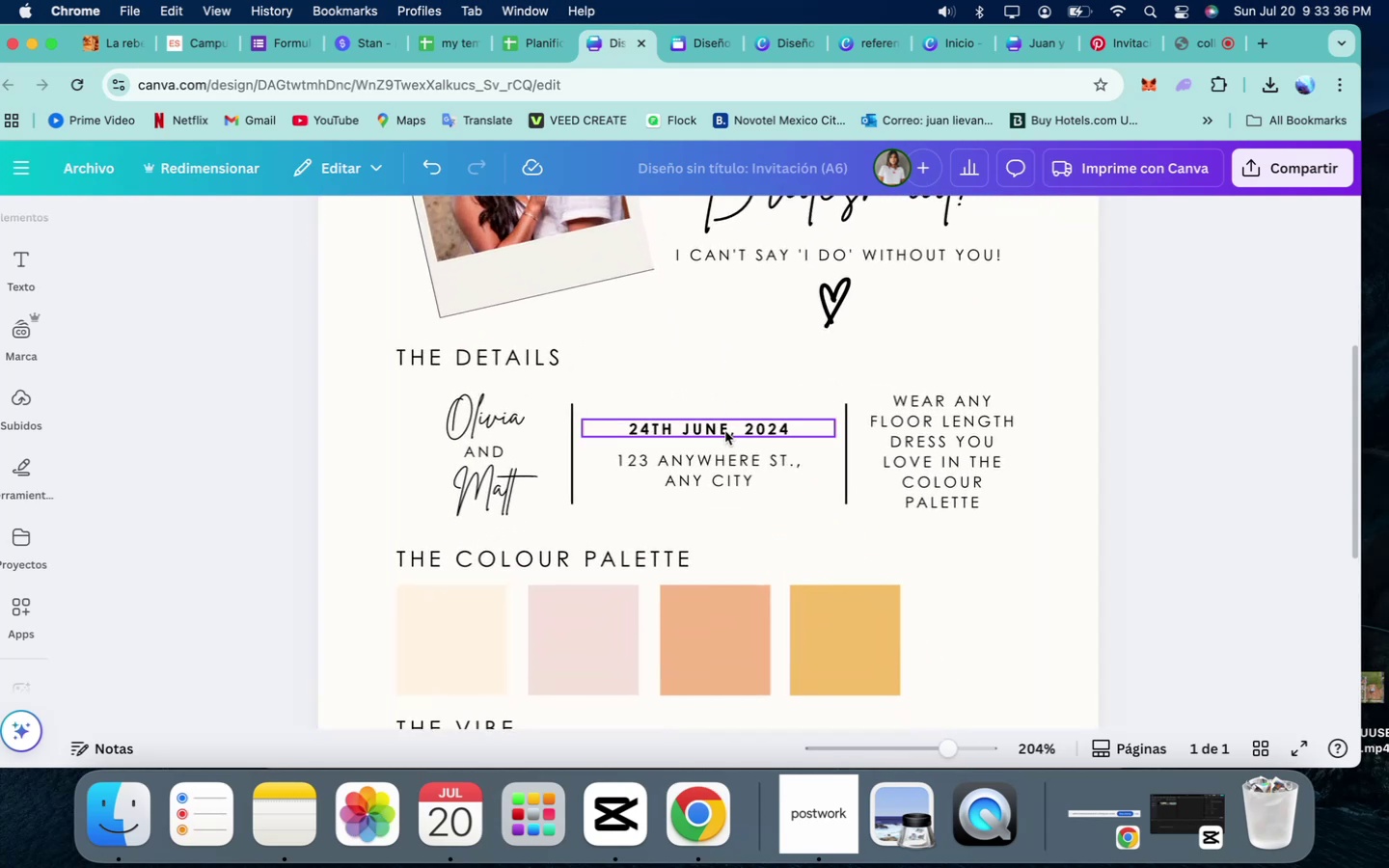 
double_click([724, 431])
 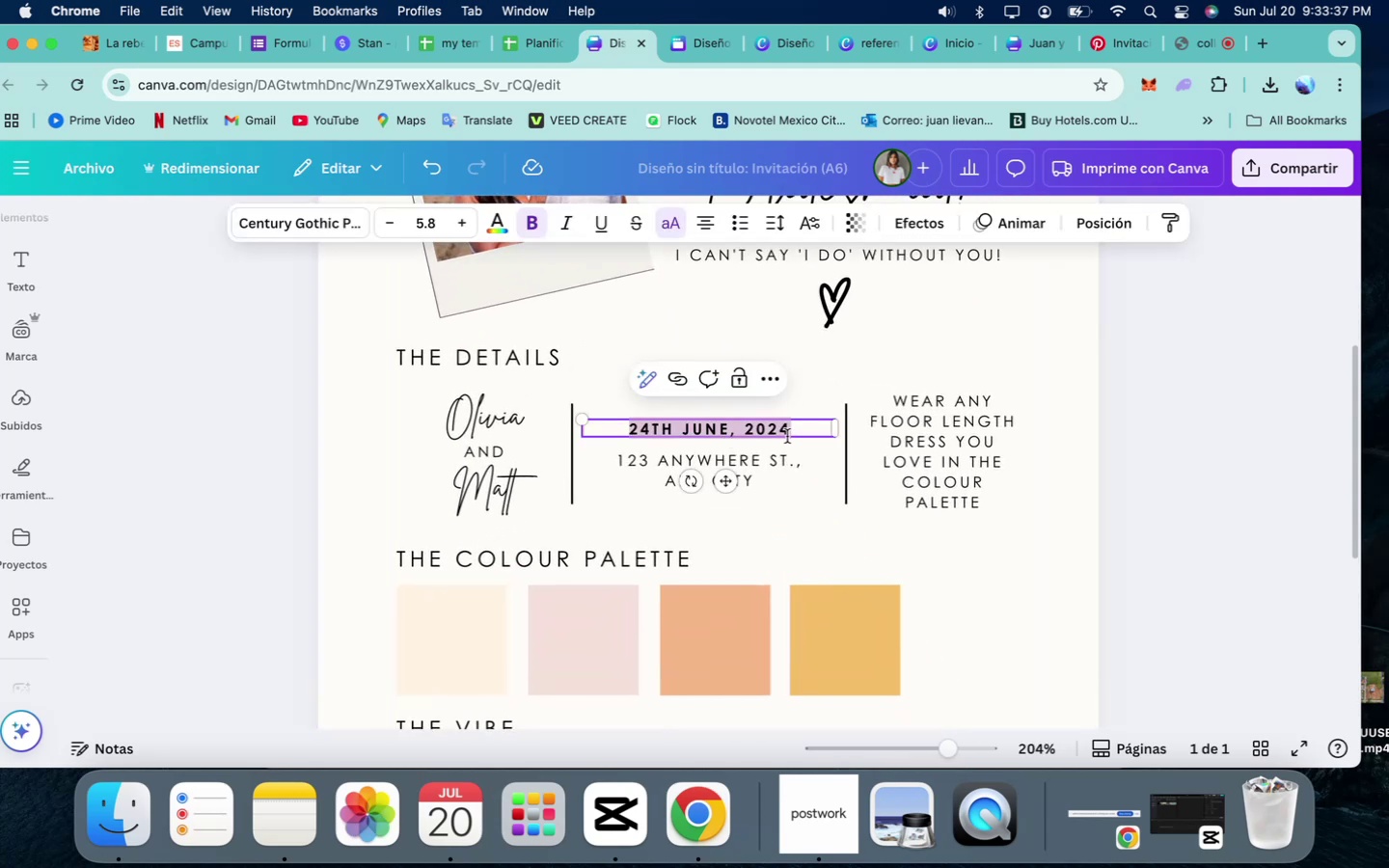 
left_click([788, 435])
 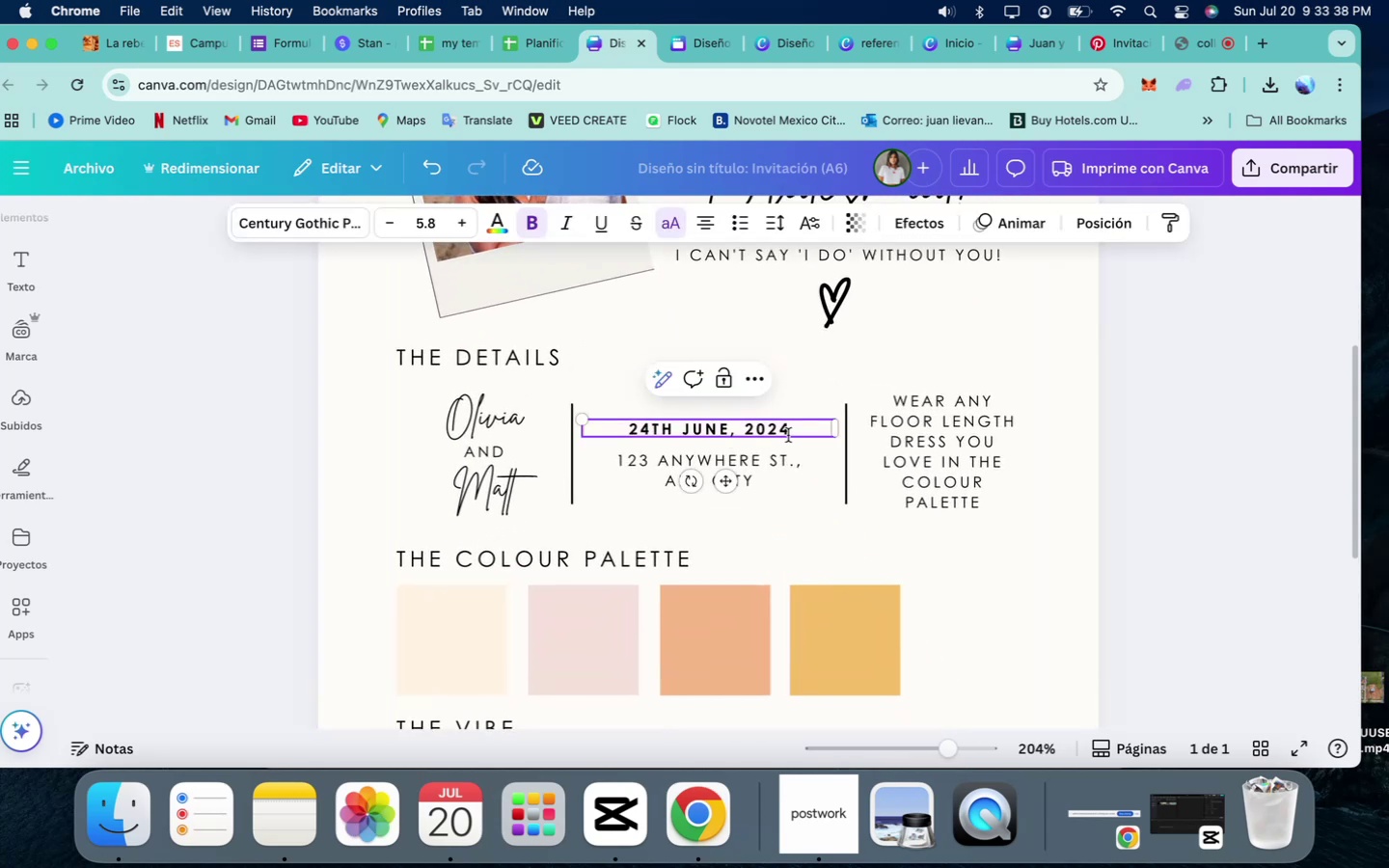 
key(Backspace)
 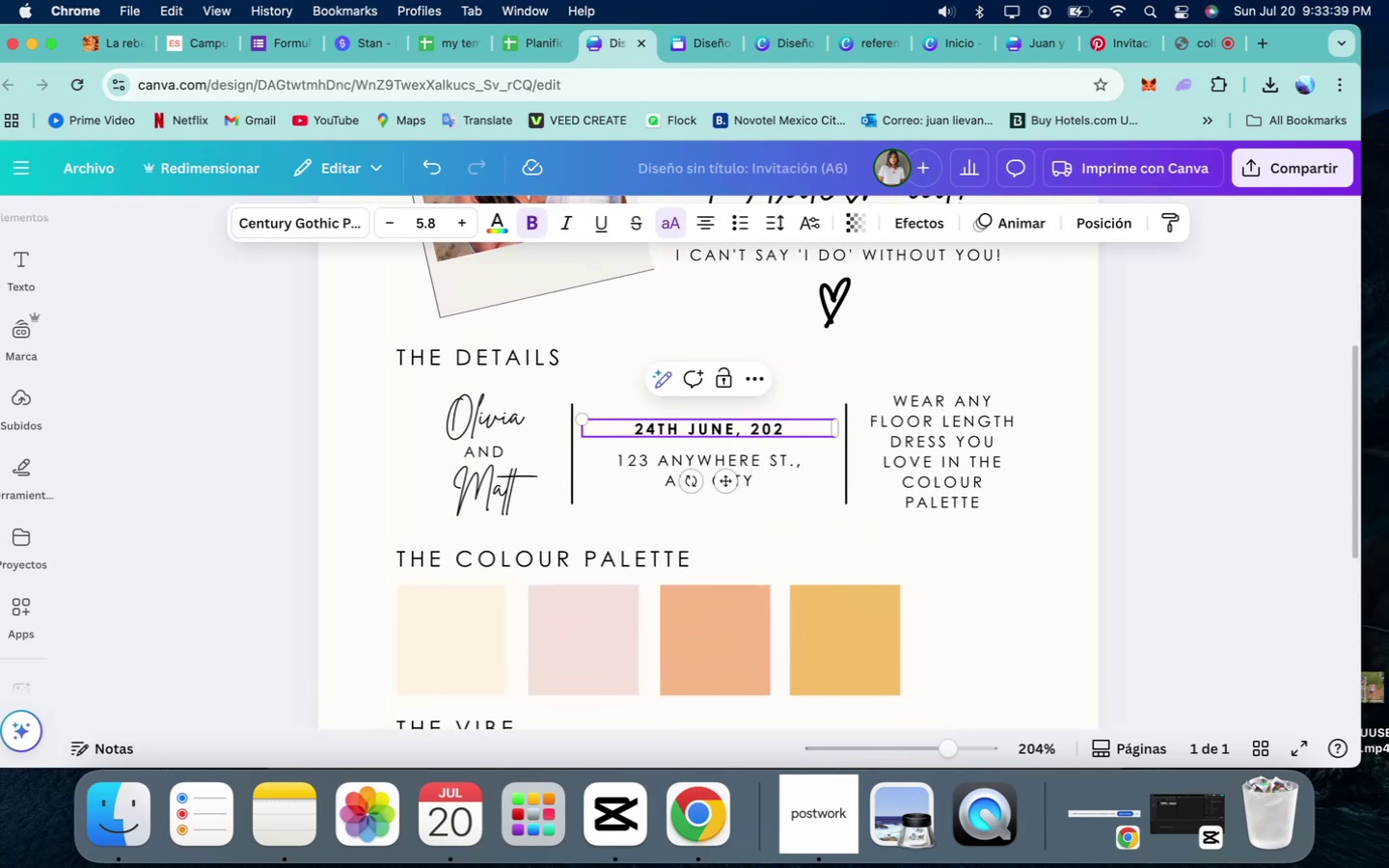 
key(5)
 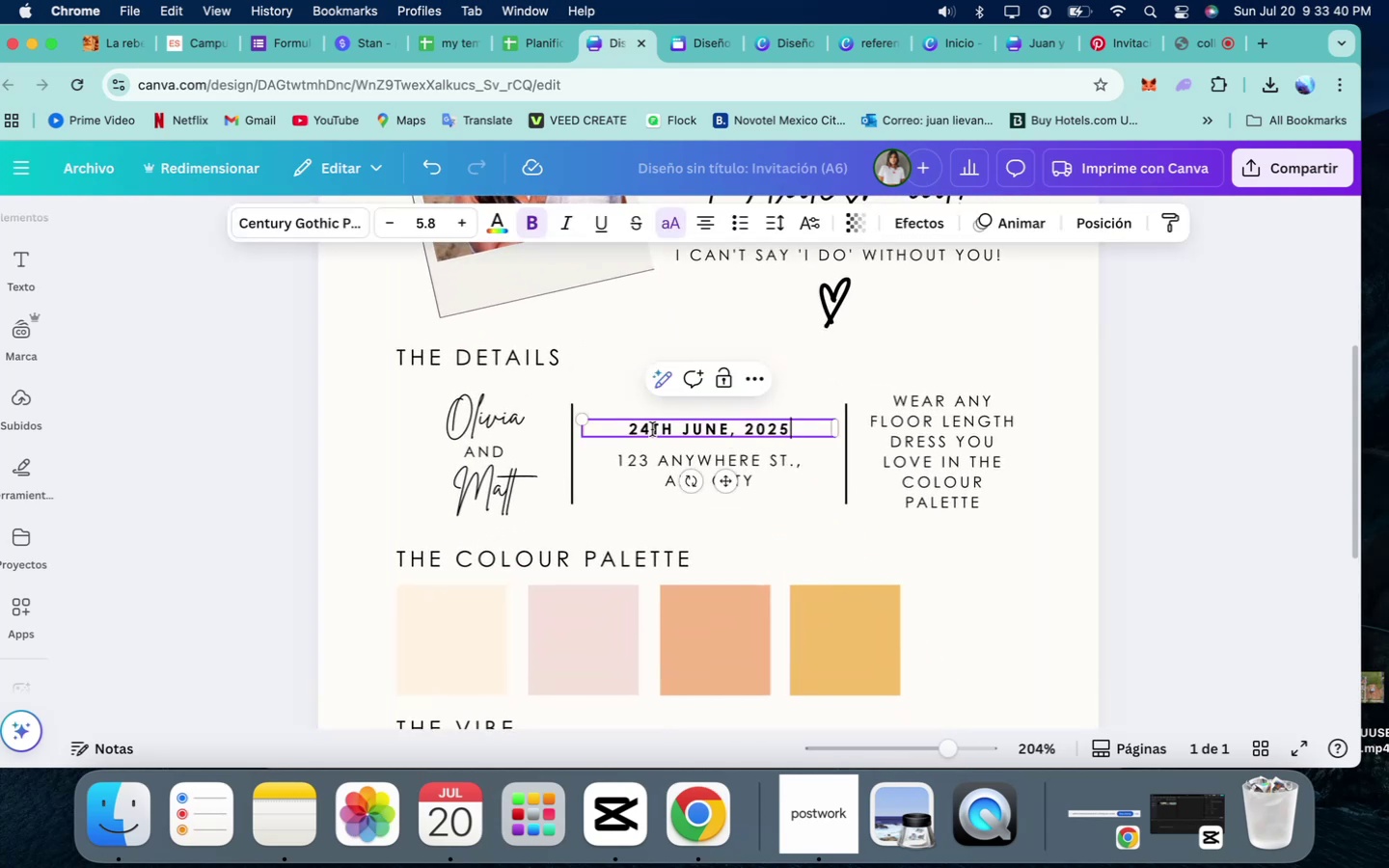 
left_click([650, 429])
 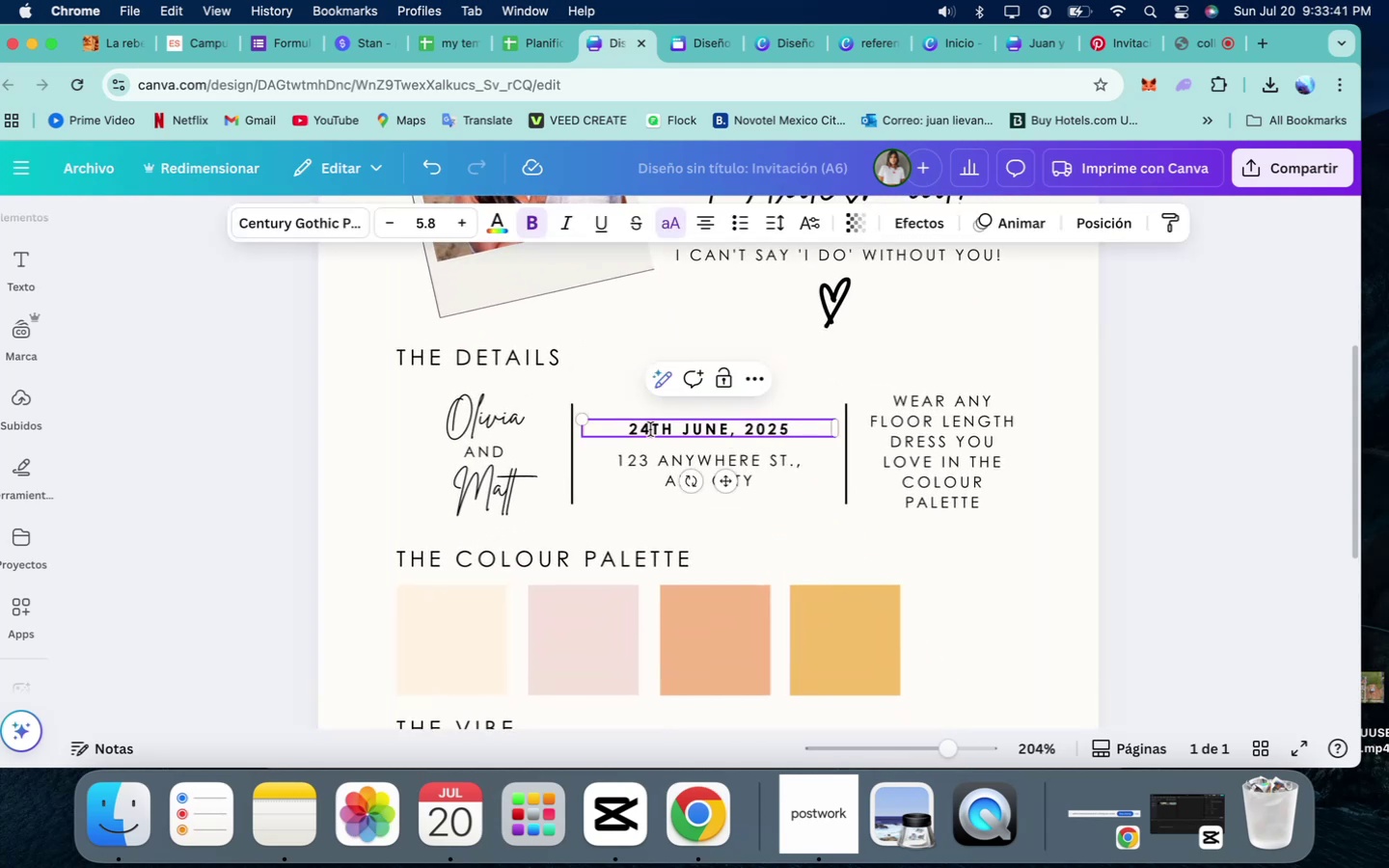 
key(Backspace)
key(Backspace)
type(11)
 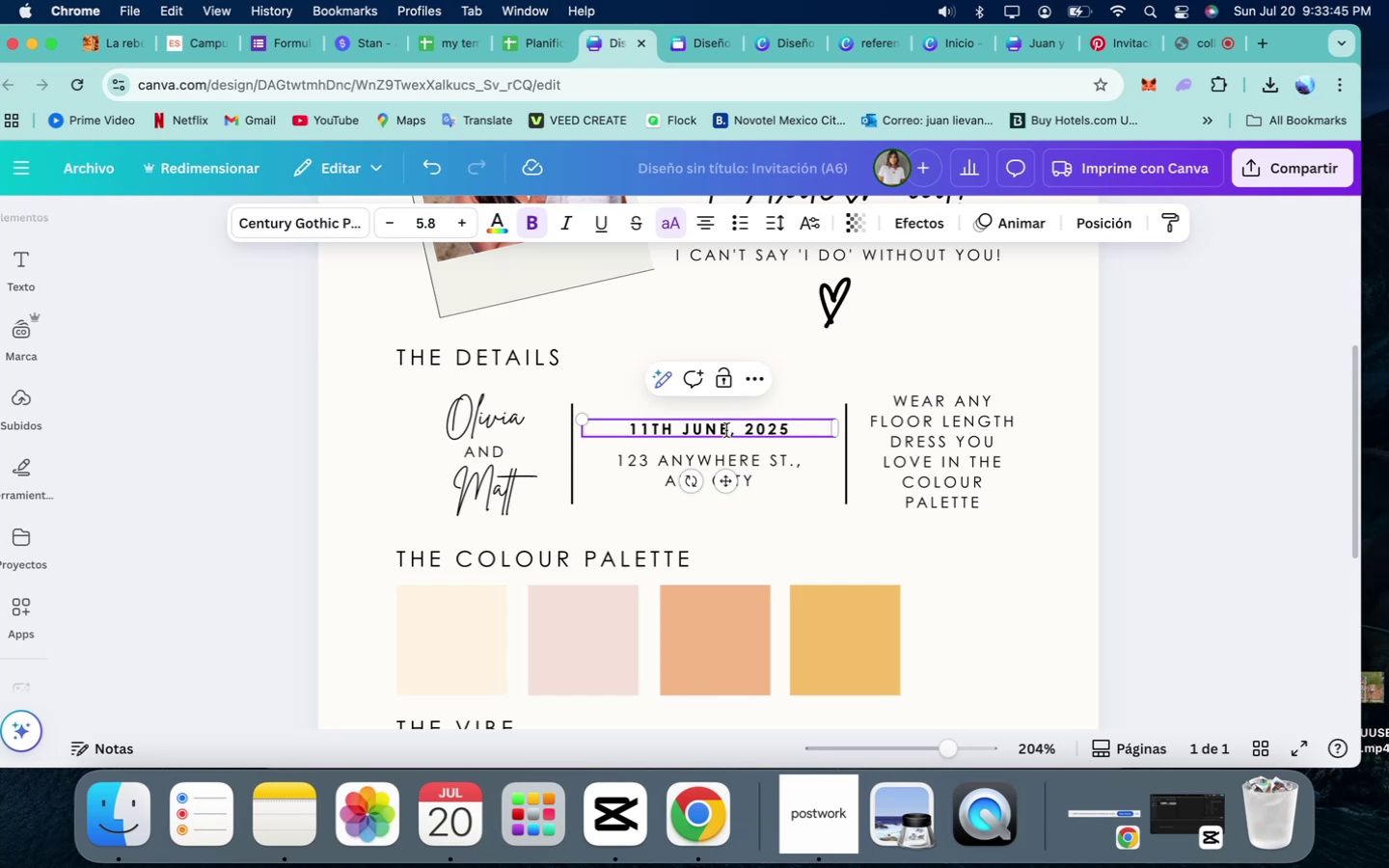 
left_click([726, 424])
 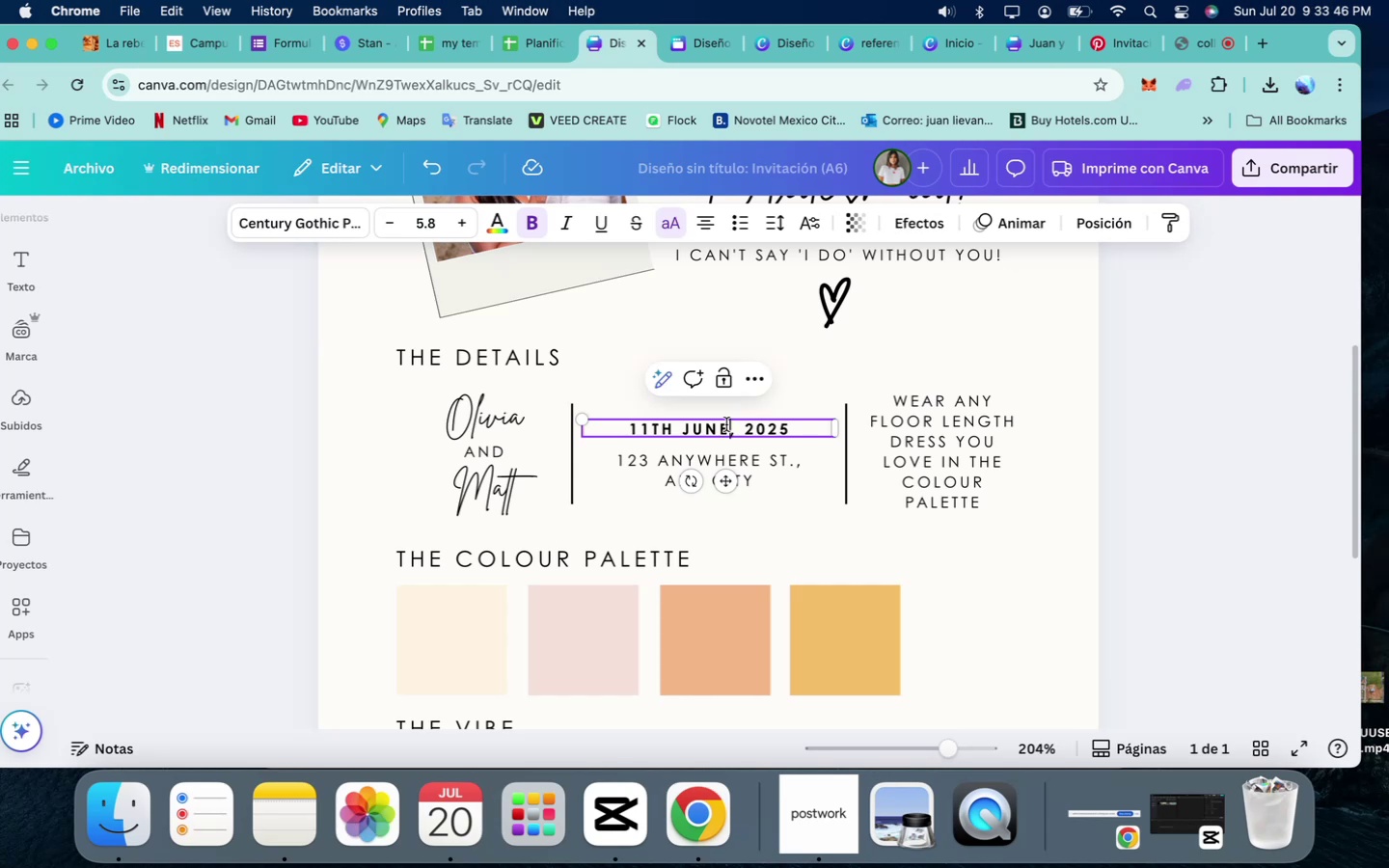 
key(Backspace)
key(Backspace)
key(Backspace)
key(Backspace)
type(dec)
 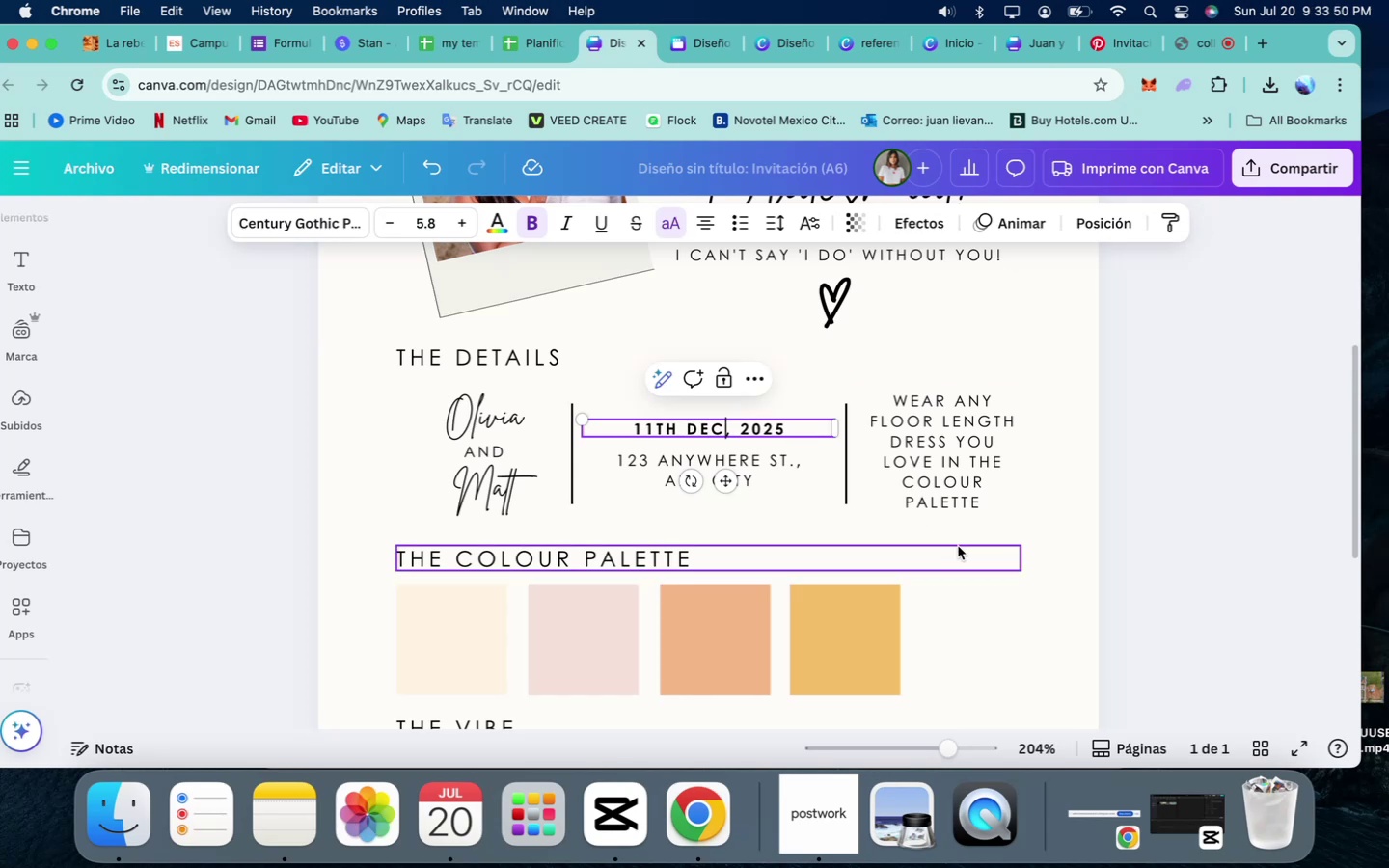 
left_click([1128, 642])
 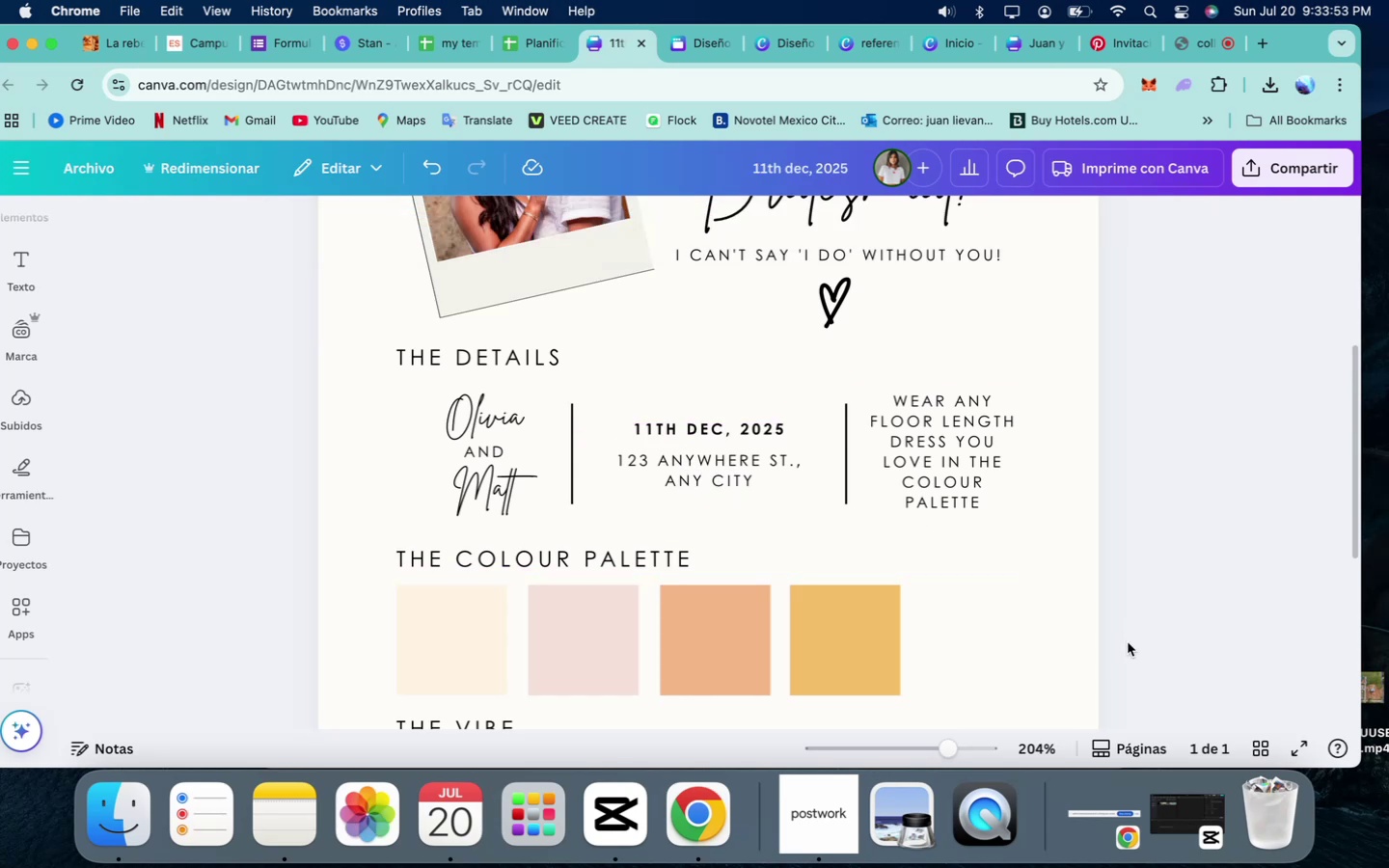 
wait(8.05)
 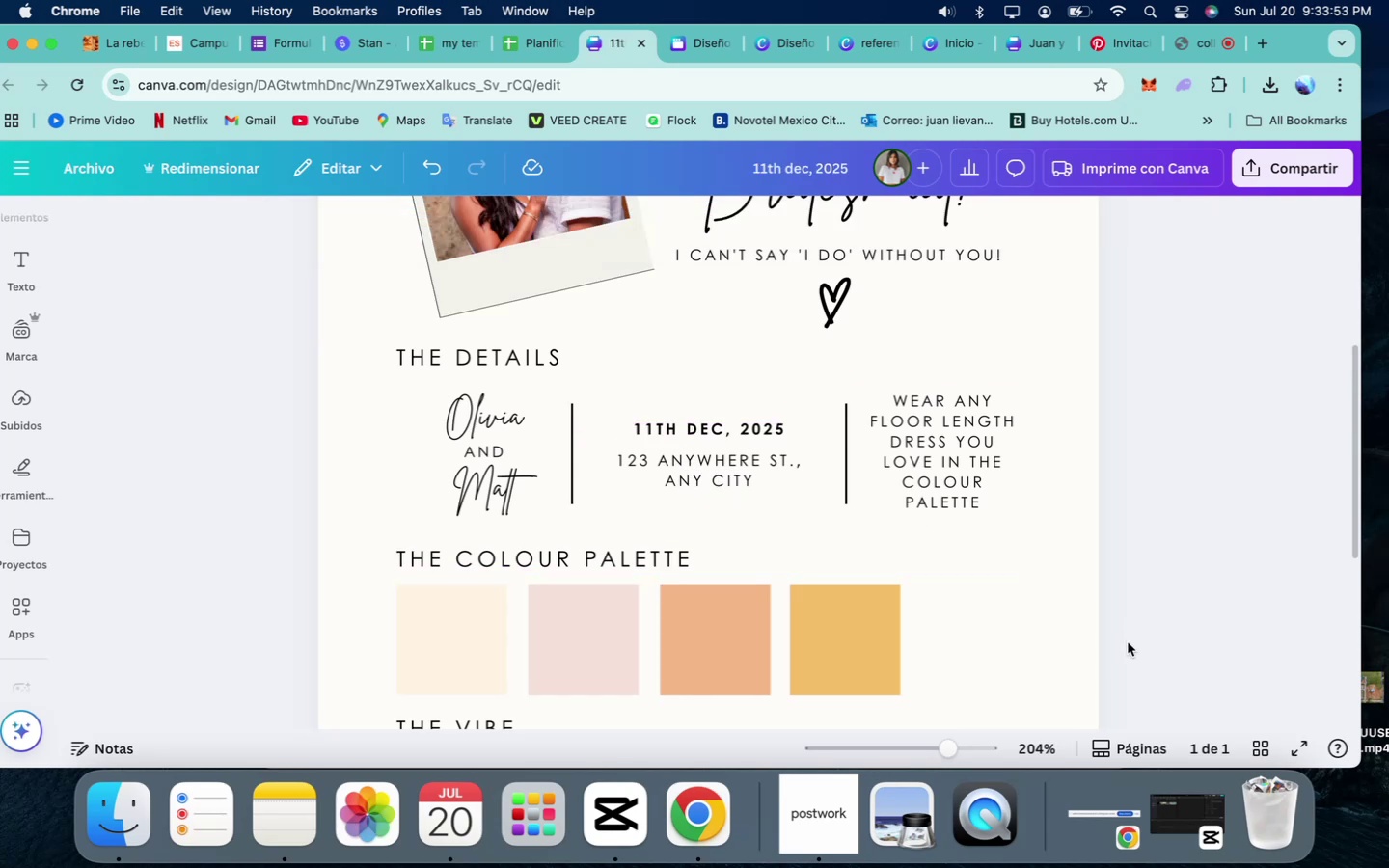 
scroll: coordinate [955, 534], scroll_direction: up, amount: 19.0
 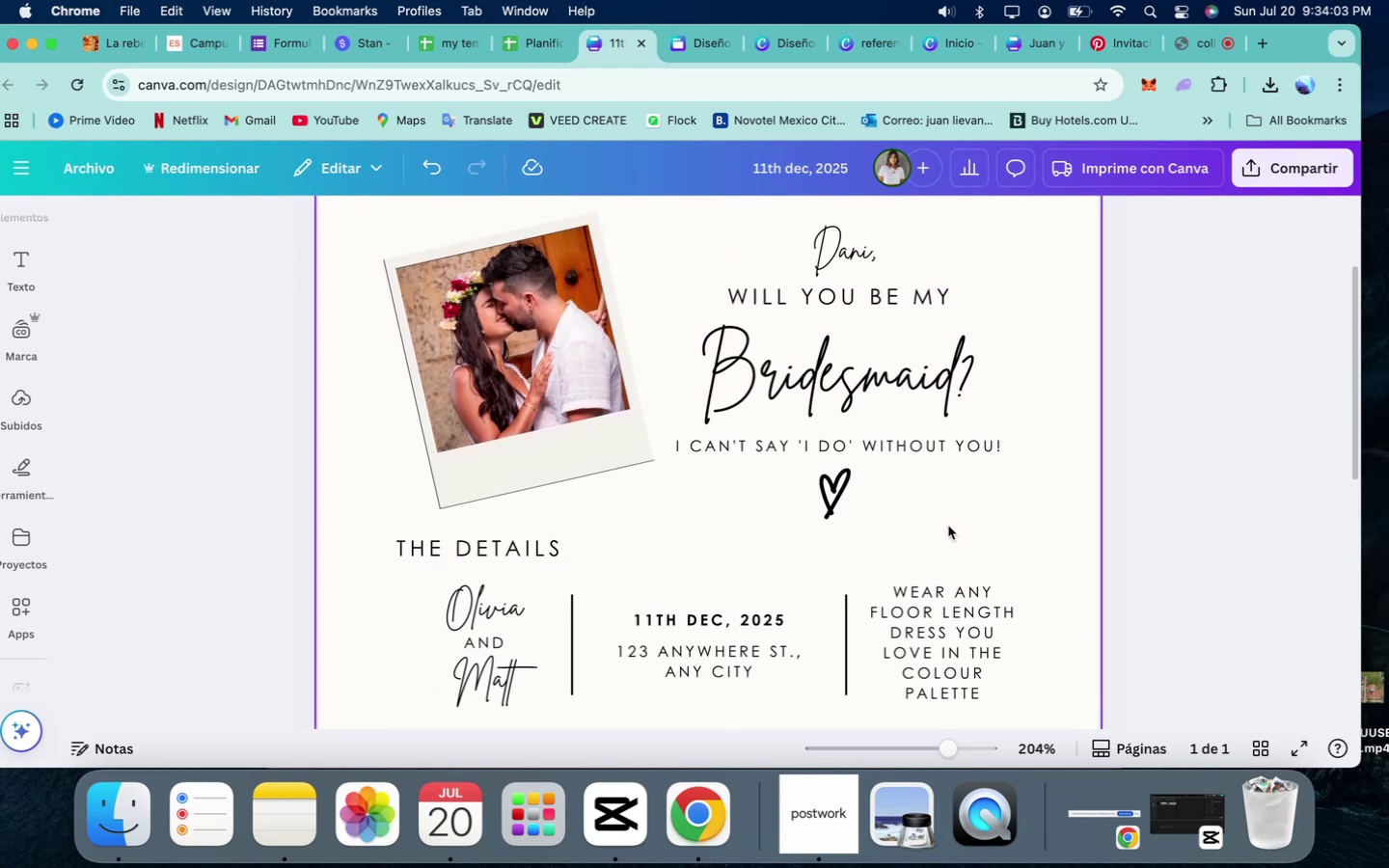 
wait(5.83)
 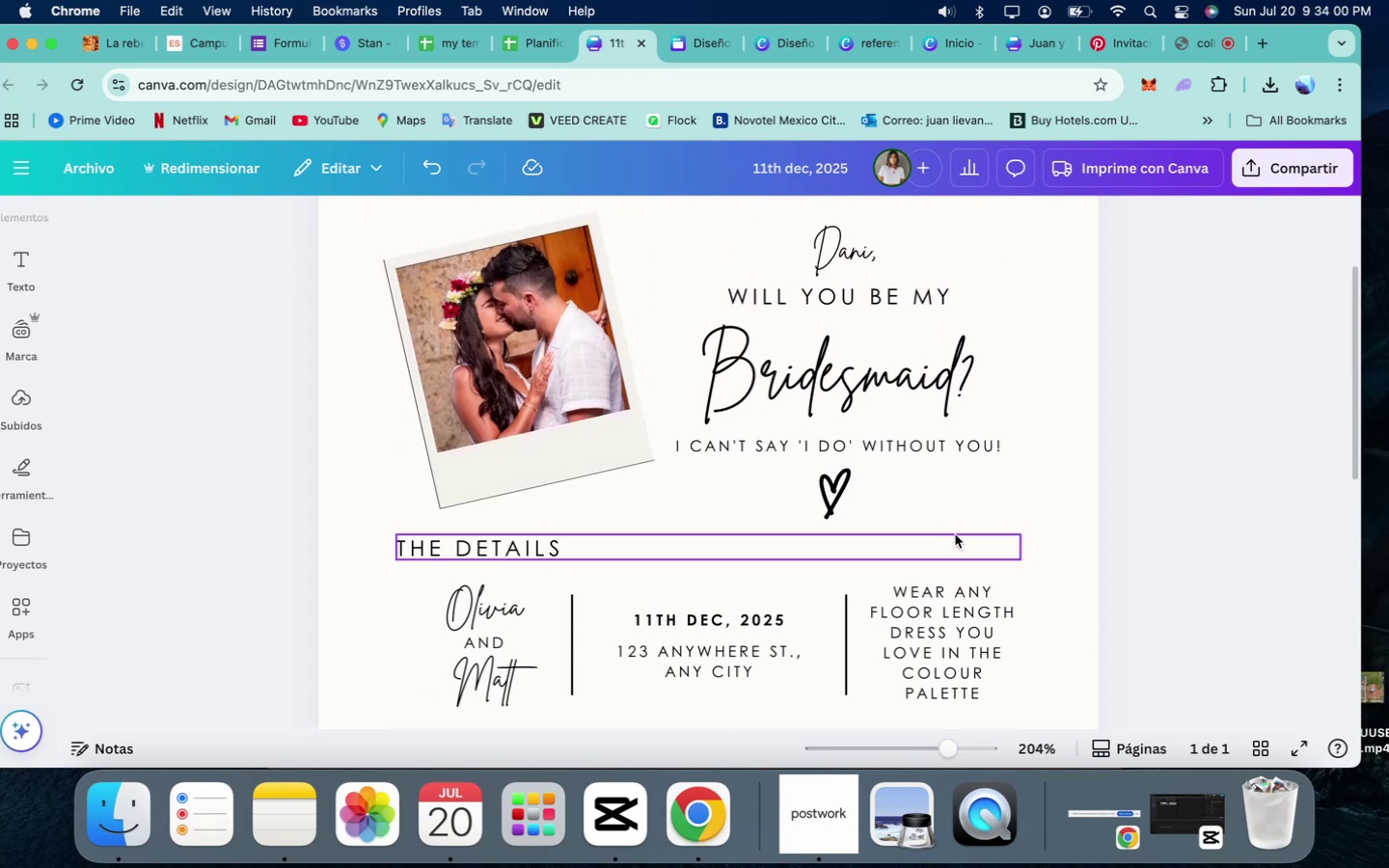 
scroll: coordinate [908, 520], scroll_direction: down, amount: 61.0
 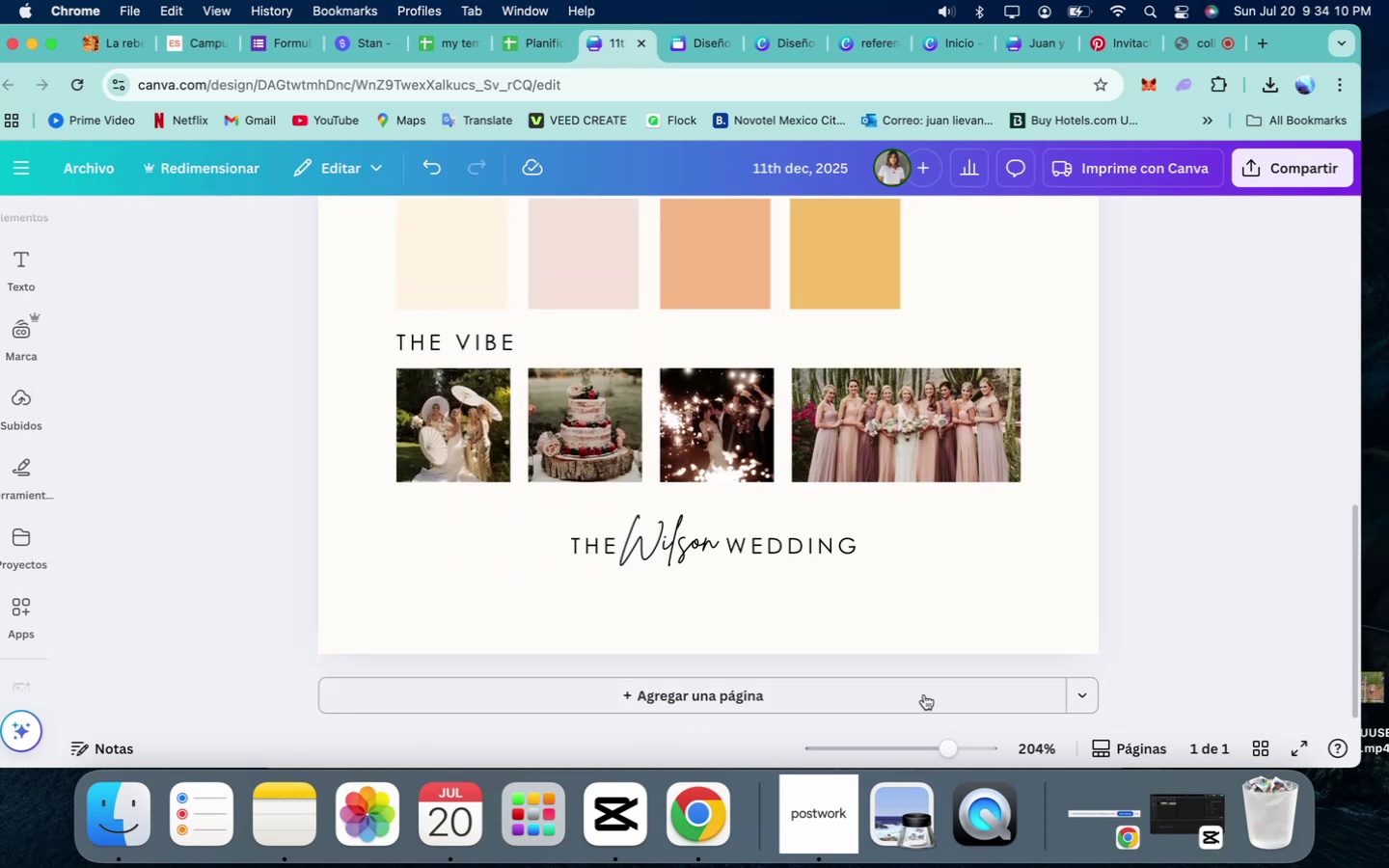 
left_click_drag(start_coordinate=[947, 741], to_coordinate=[924, 735])
 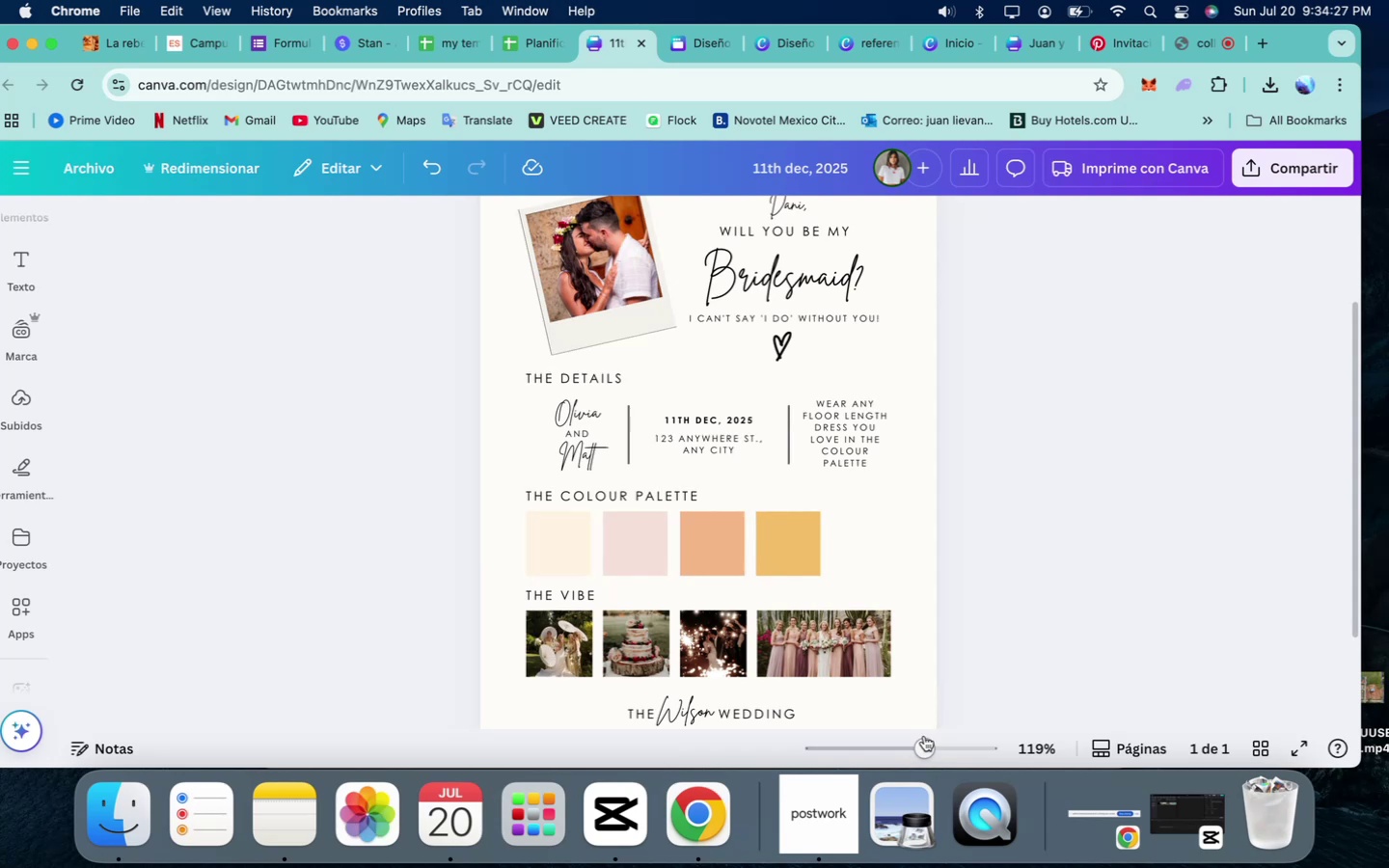 
wait(18.98)
 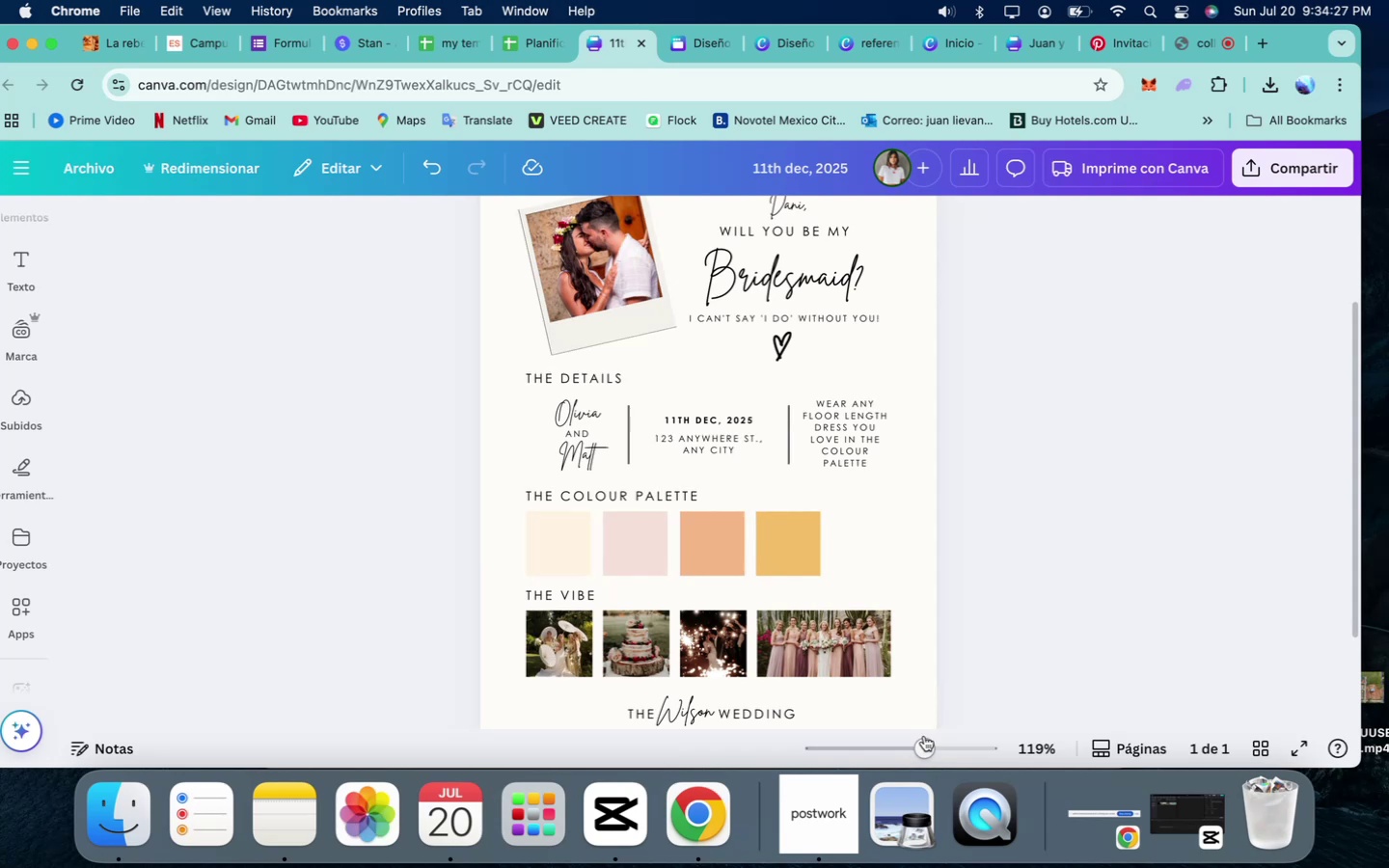 
left_click_drag(start_coordinate=[917, 747], to_coordinate=[913, 743])
 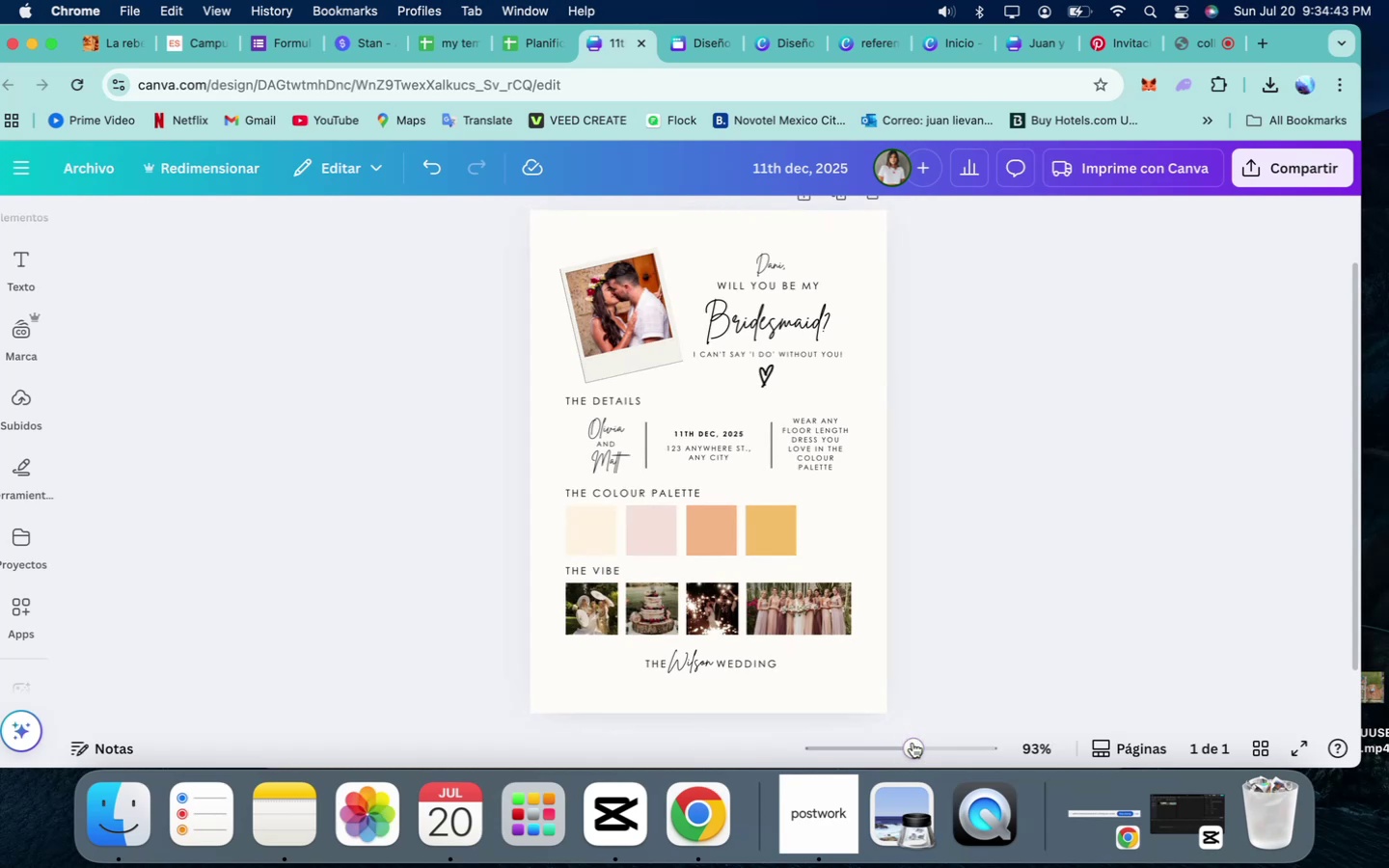 
wait(13.67)
 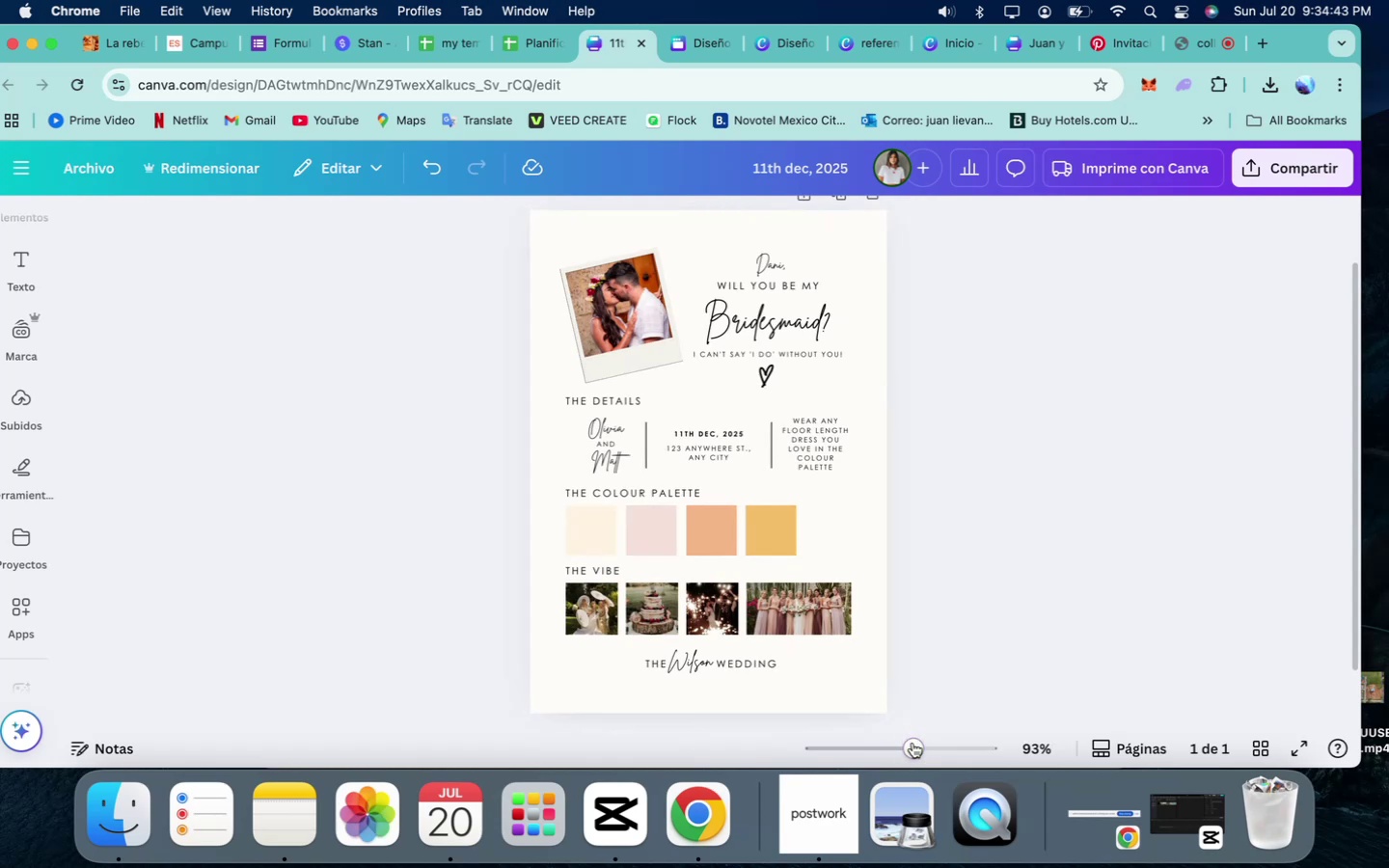 
left_click([692, 47])
 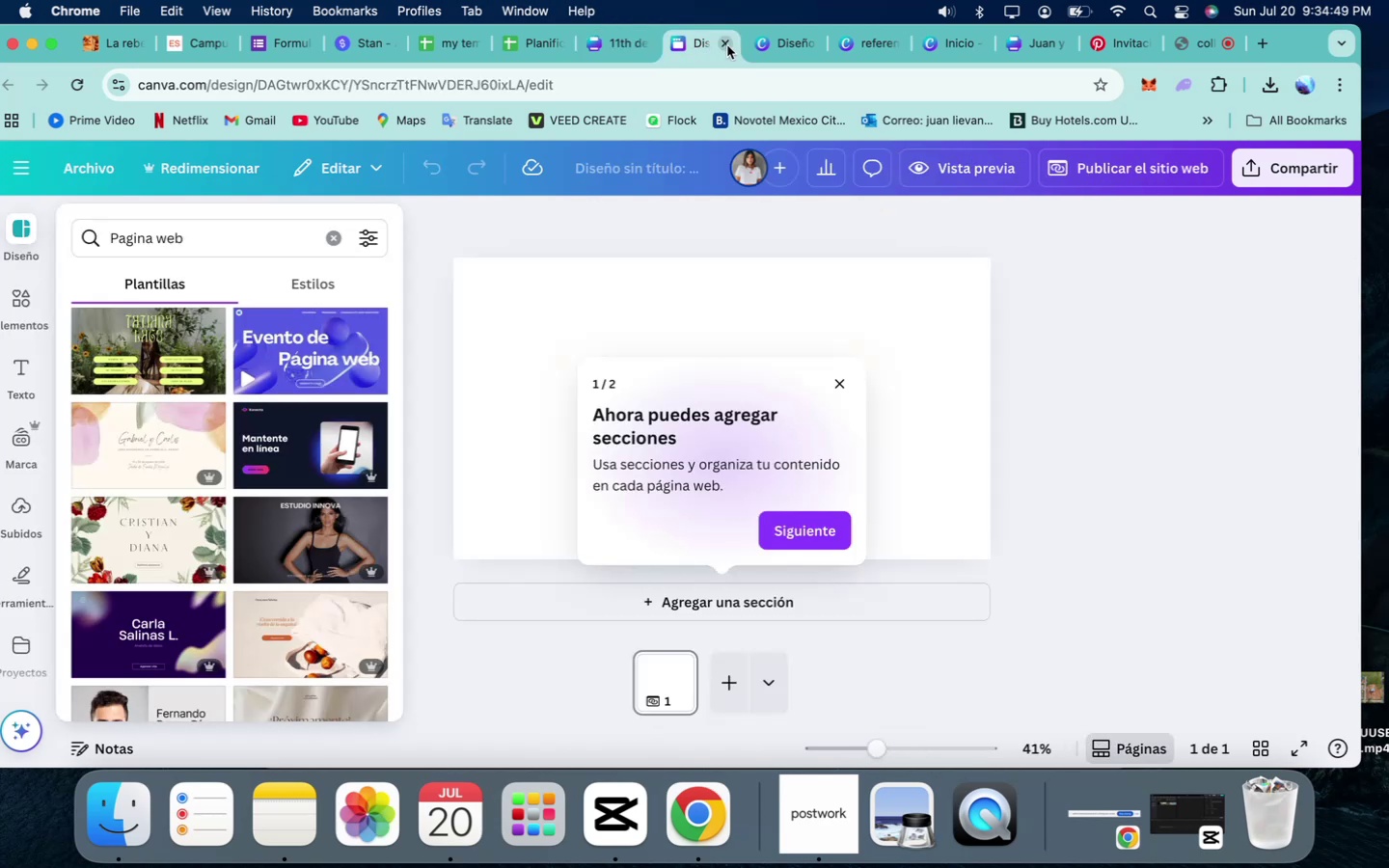 
left_click([727, 45])
 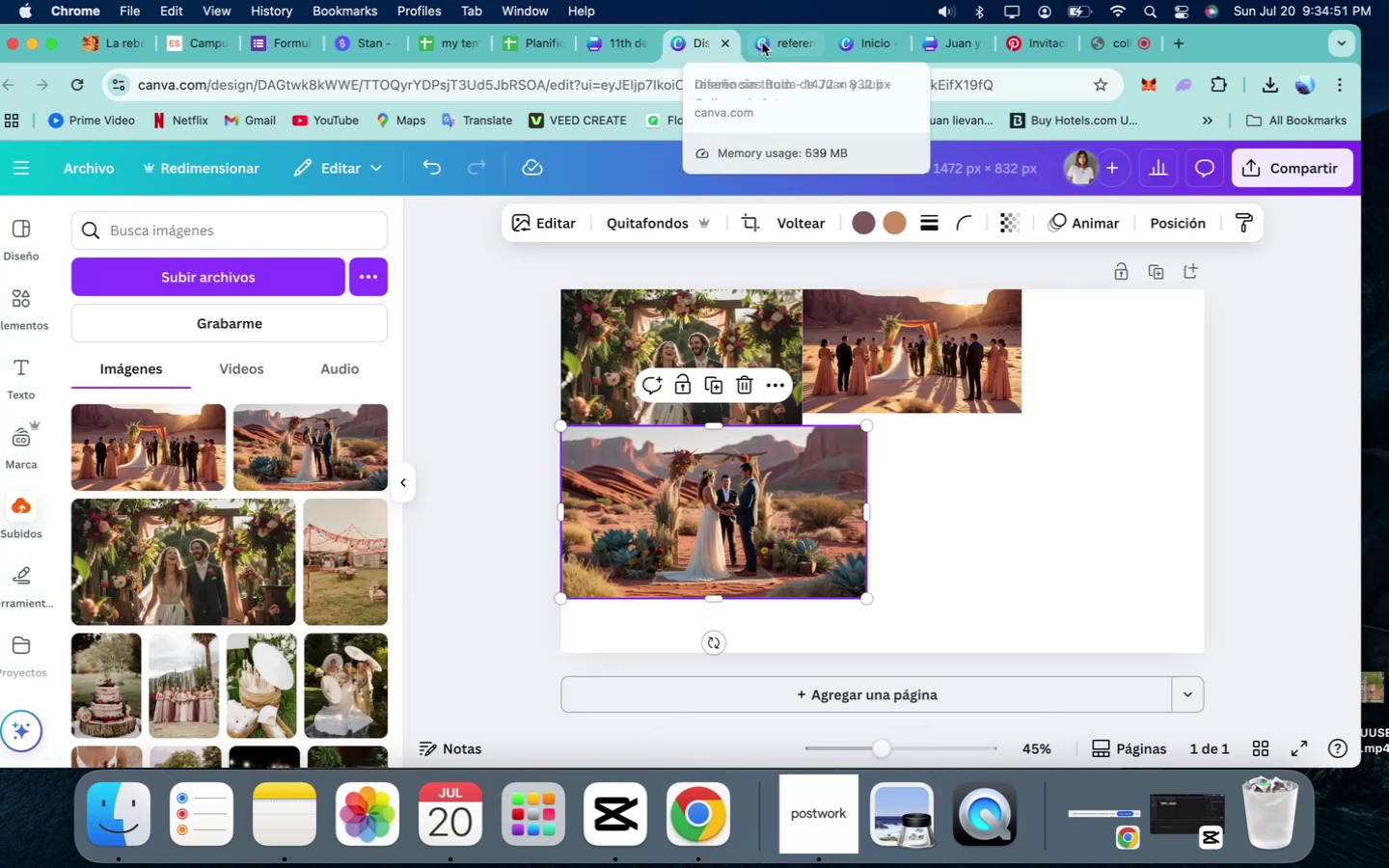 
left_click([769, 42])
 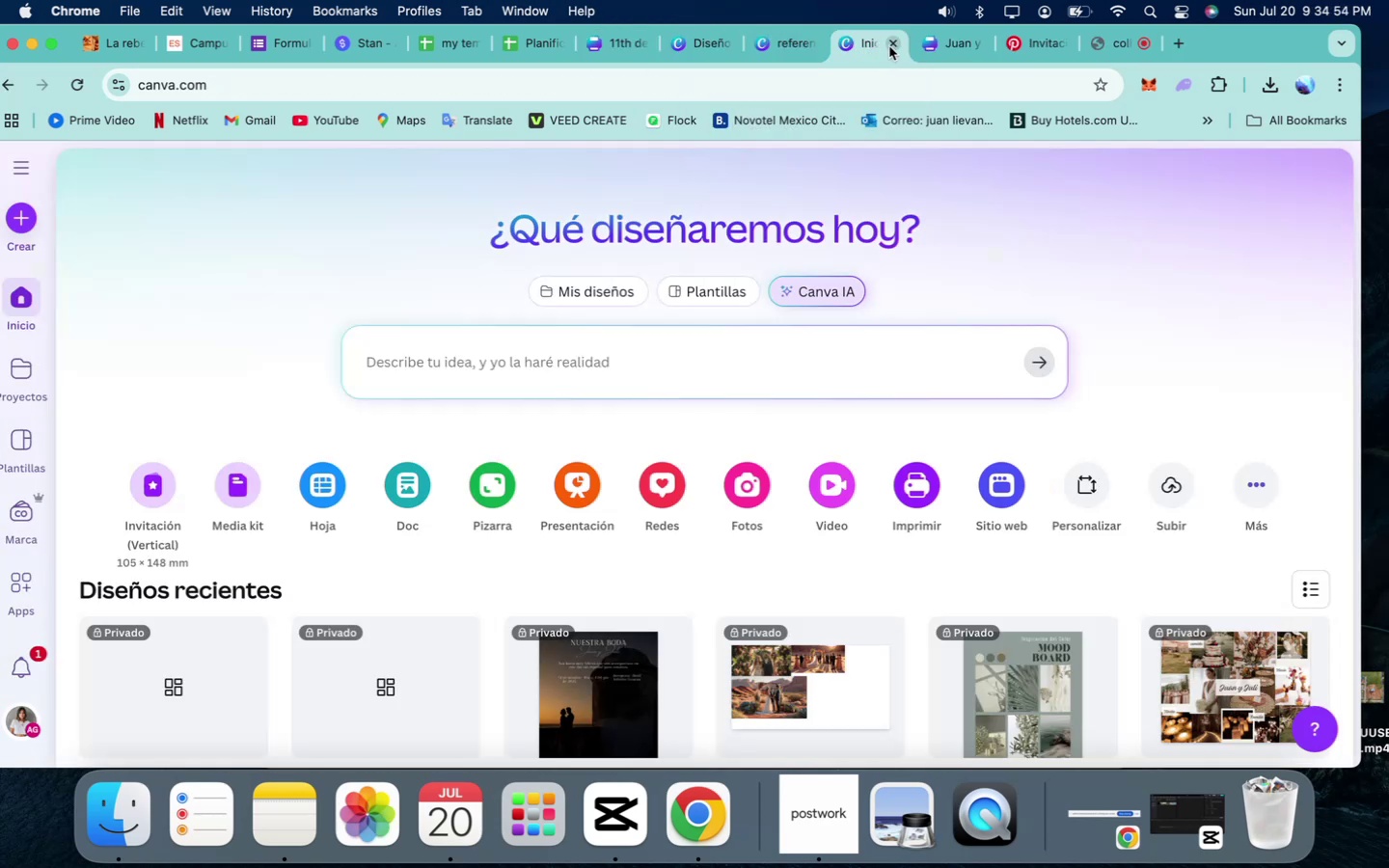 
left_click([889, 46])
 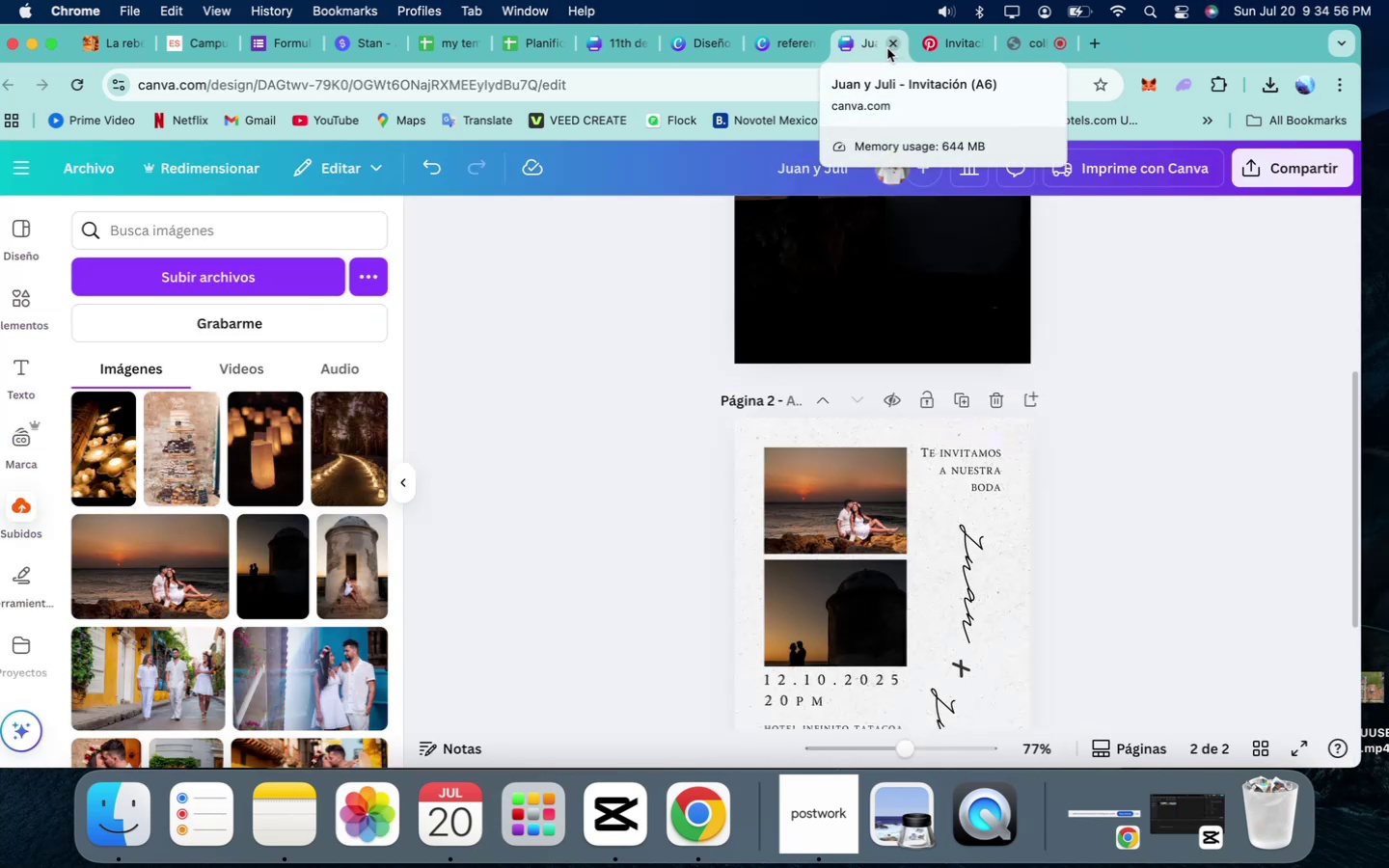 
scroll: coordinate [1102, 482], scroll_direction: up, amount: 92.0
 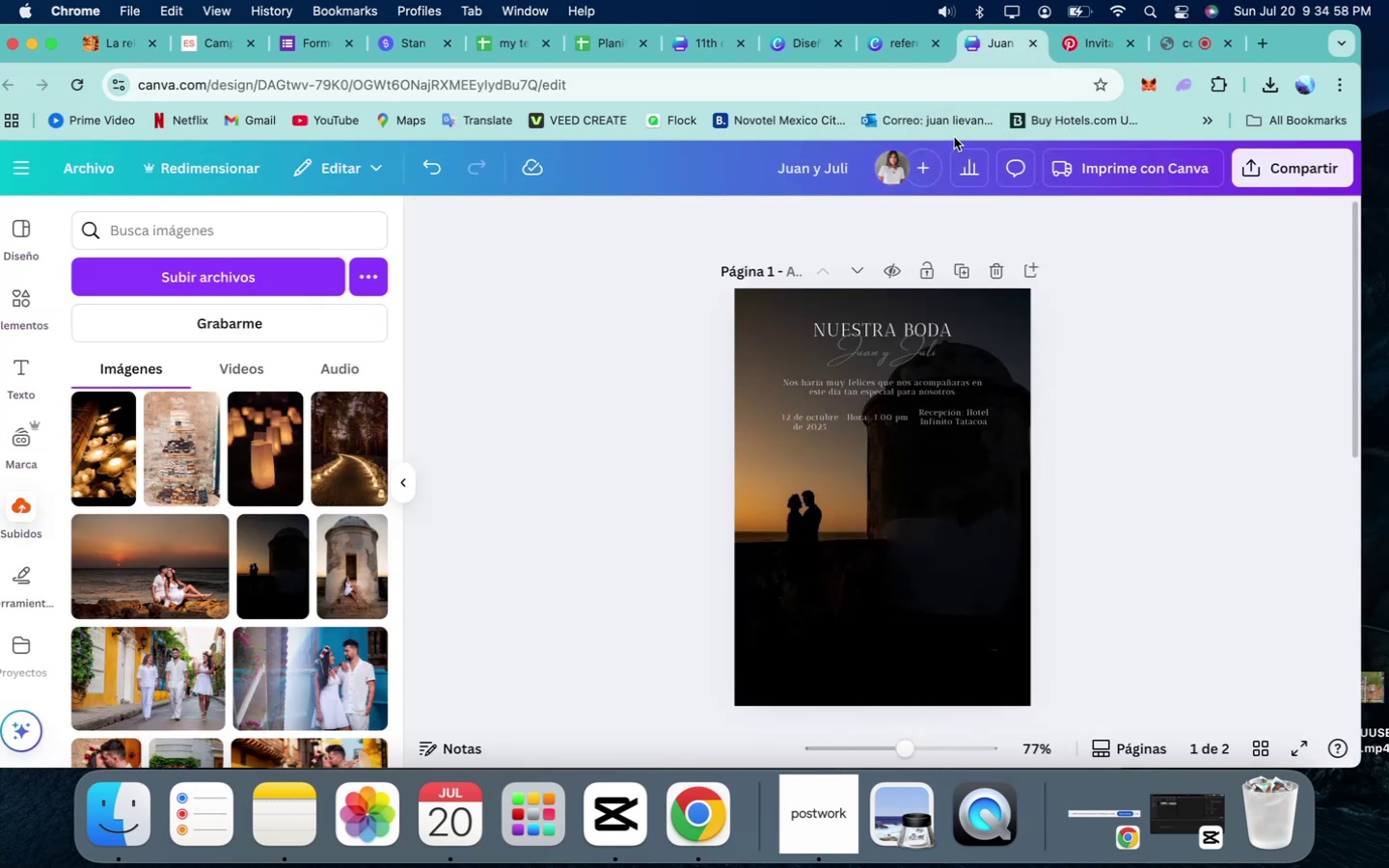 
mouse_move([1002, 74])
 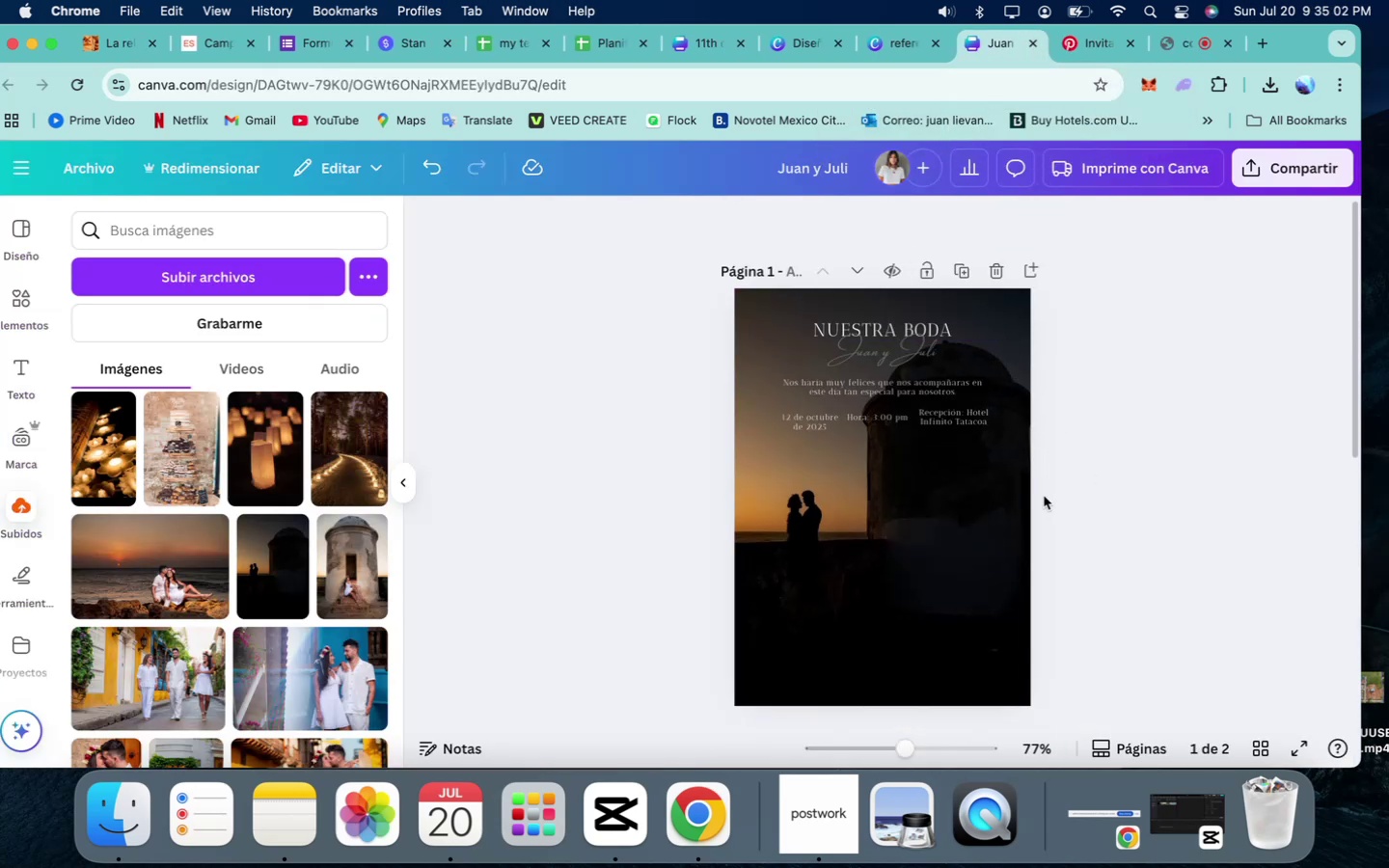 
scroll: coordinate [1044, 496], scroll_direction: down, amount: 46.0
 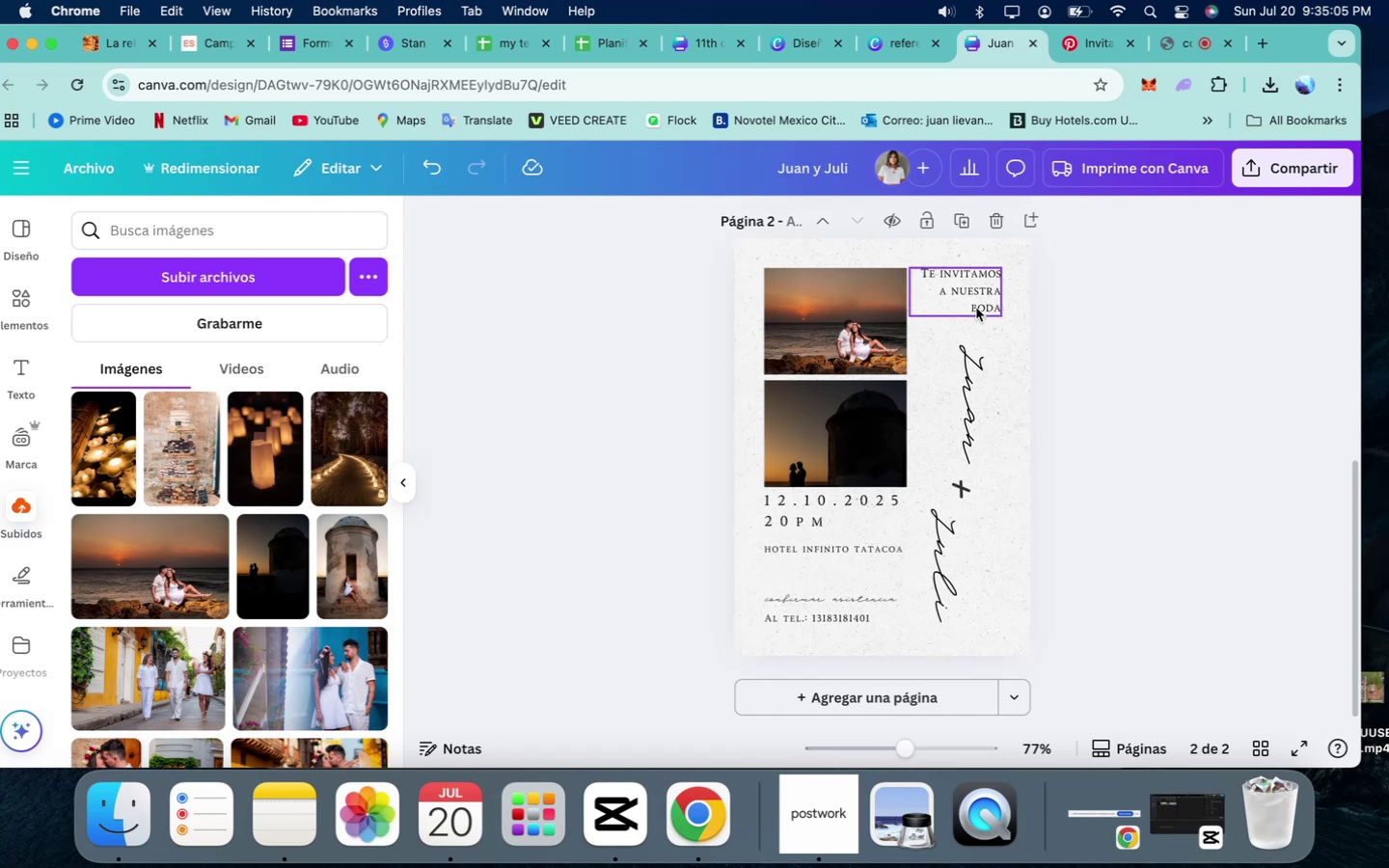 
scroll: coordinate [1079, 410], scroll_direction: up, amount: 202.0
 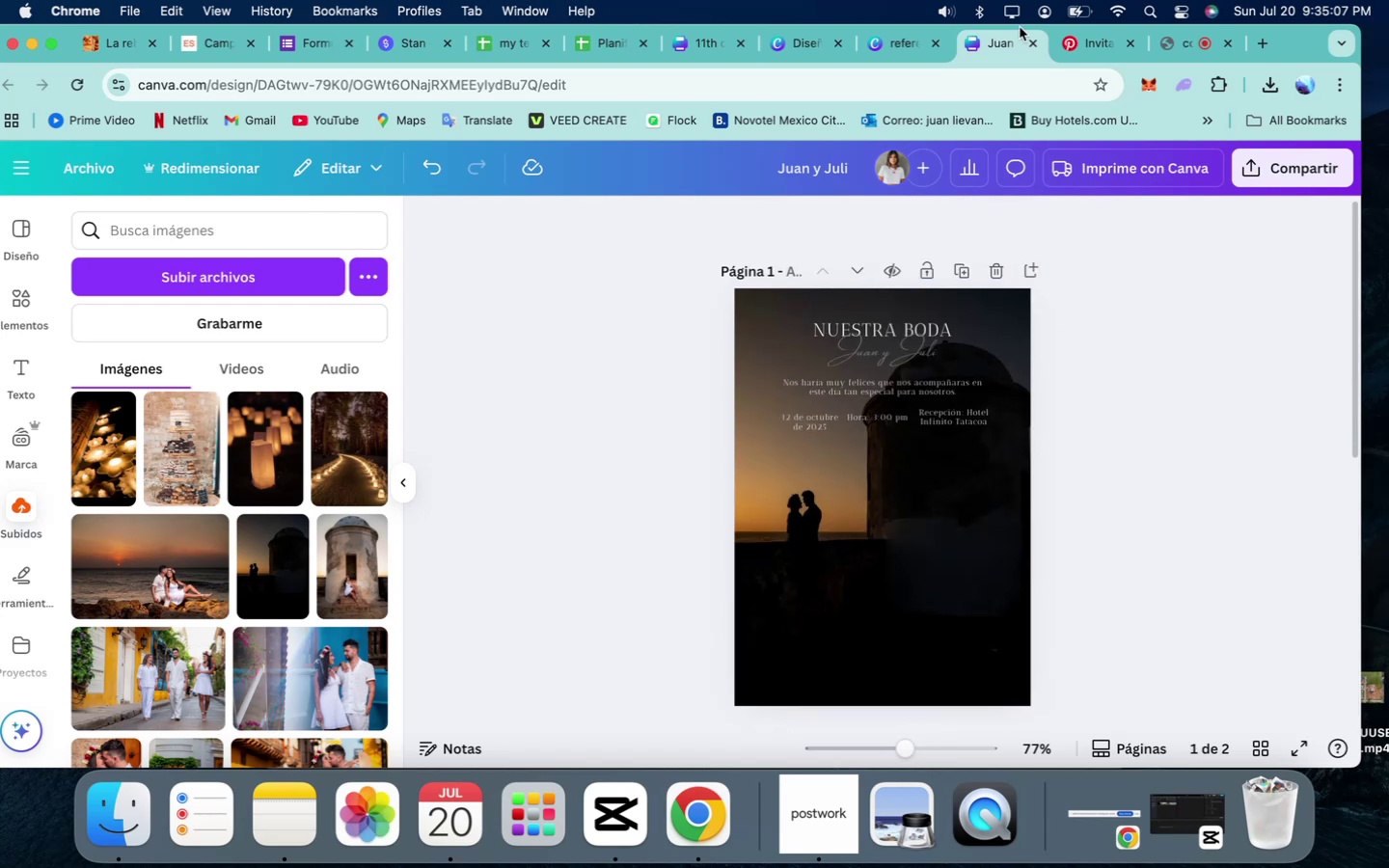 
mouse_move([1028, 35])
 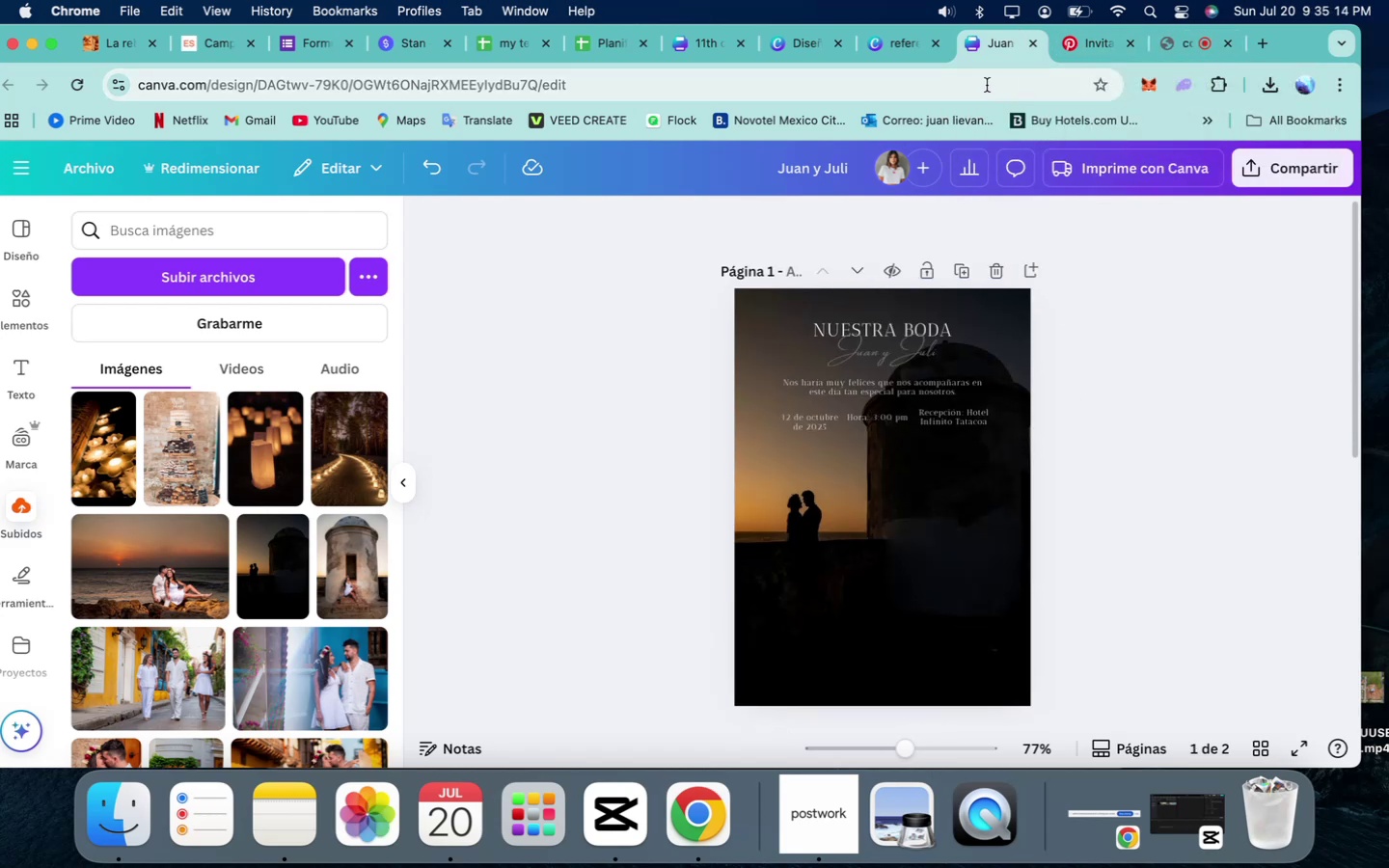 
wait(7.77)
 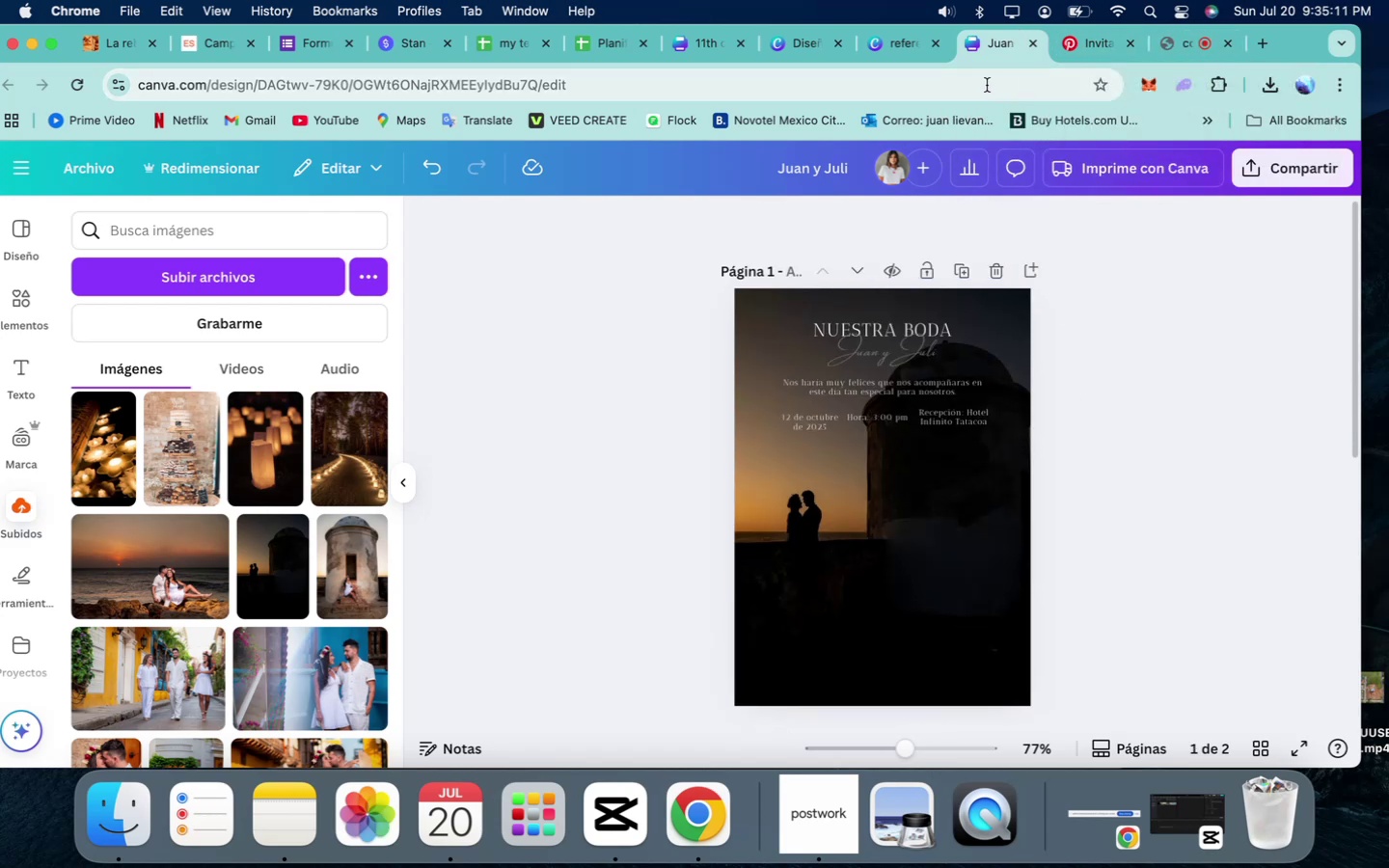 
hold_key(key=CommandLeft, duration=1.4)
hold_key(key=OptionLeft, duration=1.36)
scroll: coordinate [894, 432], scroll_direction: up, amount: 29.0
 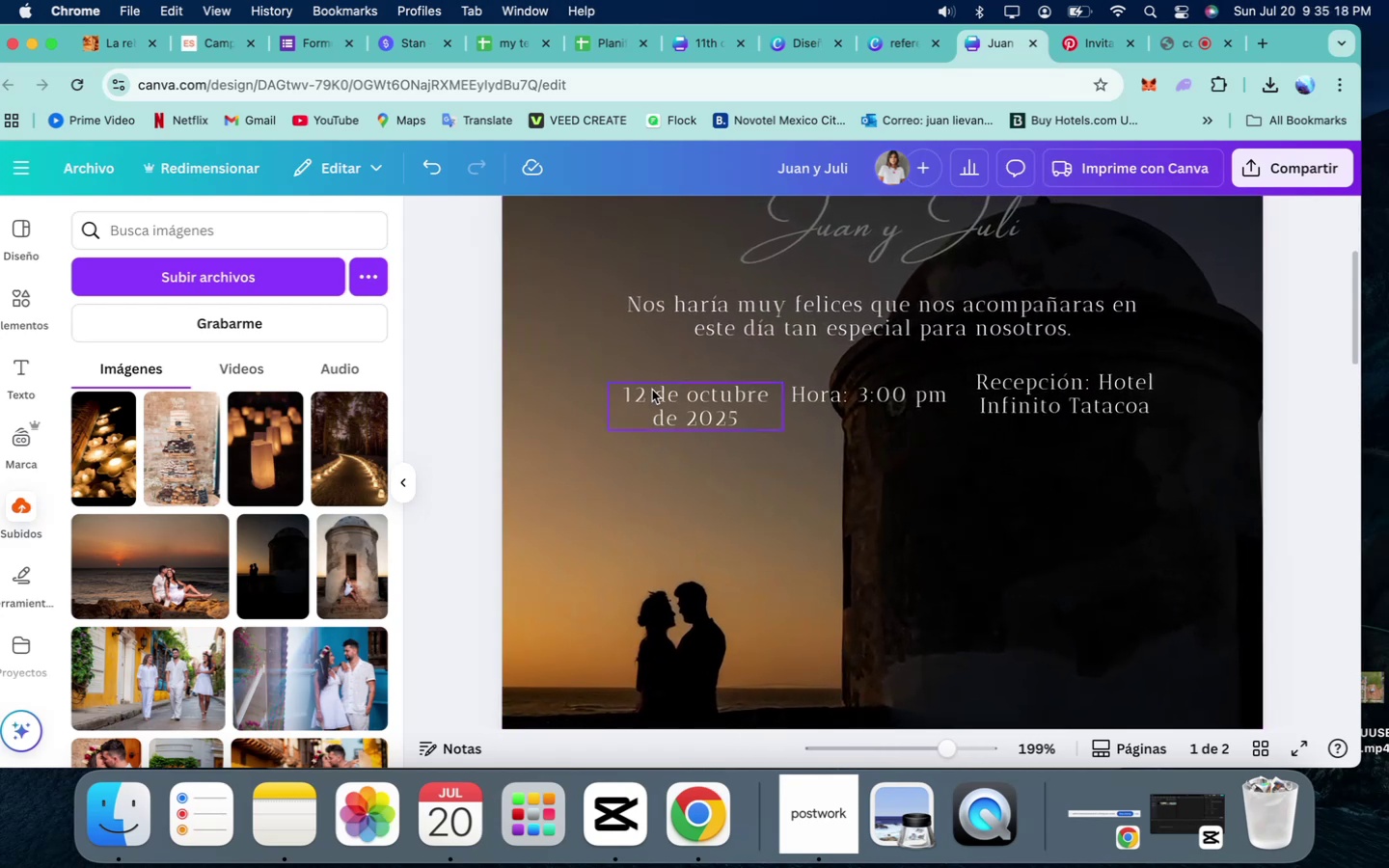 
double_click([649, 393])
 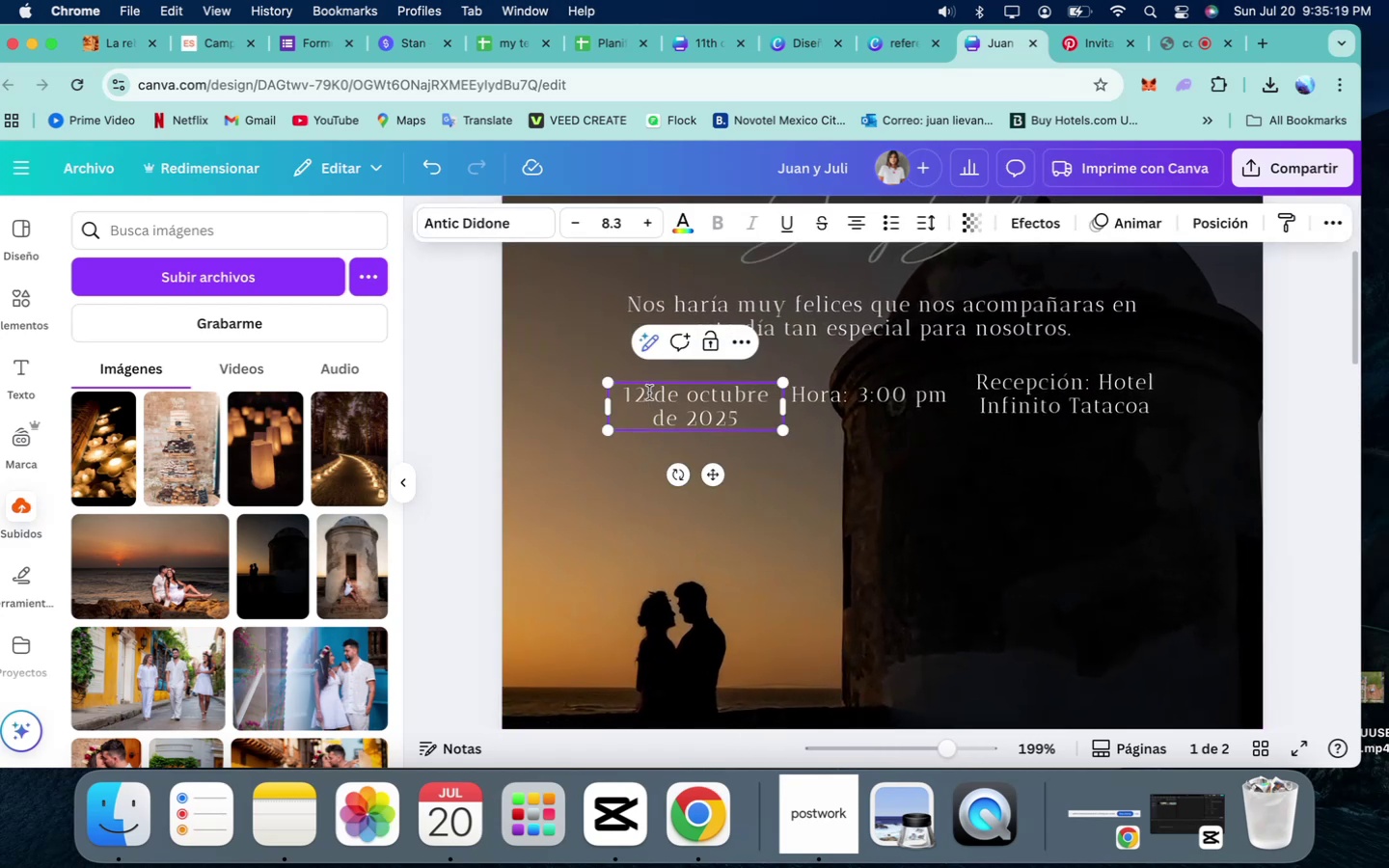 
key(Backspace)
 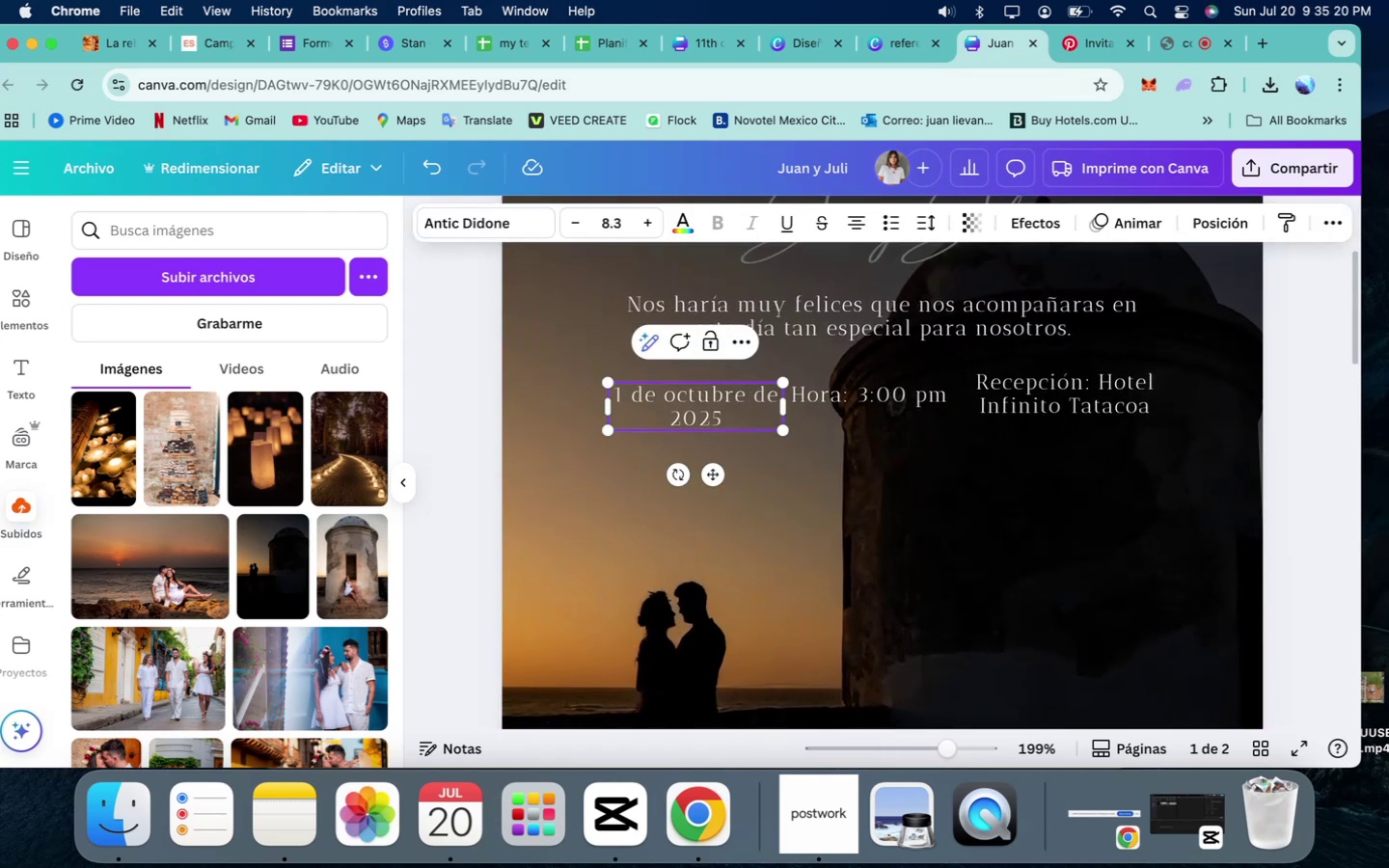 
key(1)
 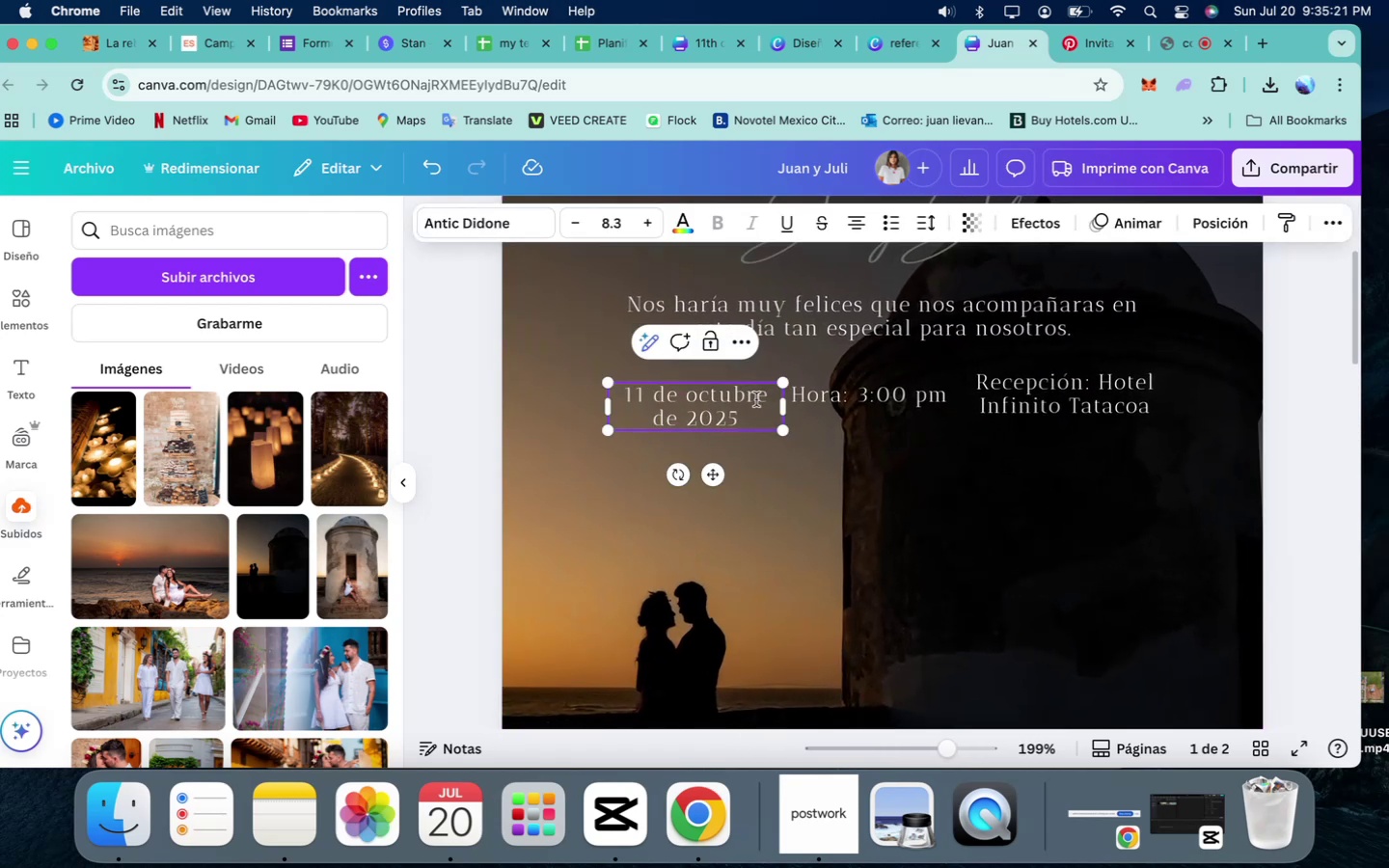 
left_click([764, 395])
 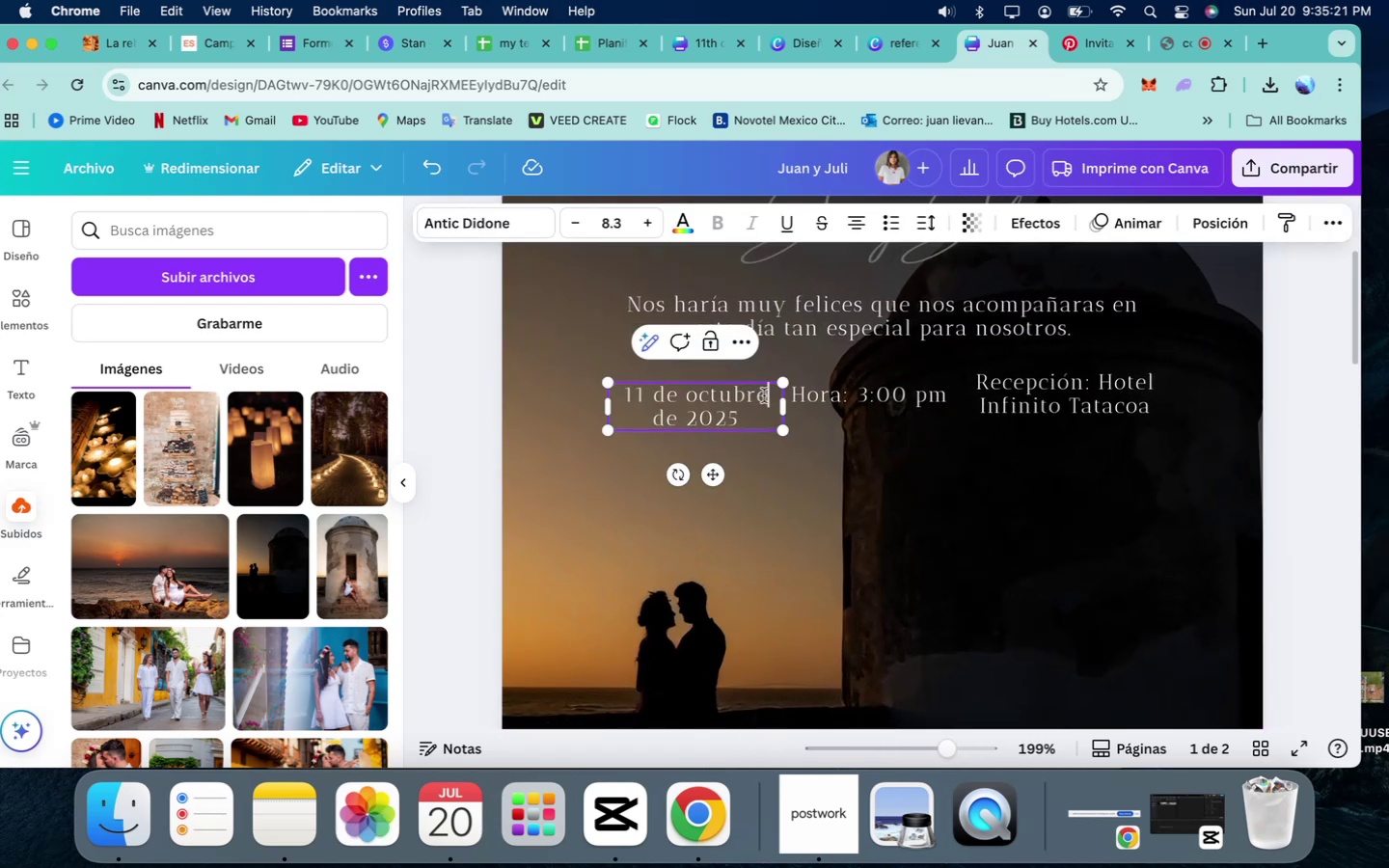 
key(Backspace)
key(Backspace)
key(Backspace)
key(Backspace)
key(Backspace)
key(Backspace)
type(c)
key(Backspace)
key(Backspace)
type(diciembre )
 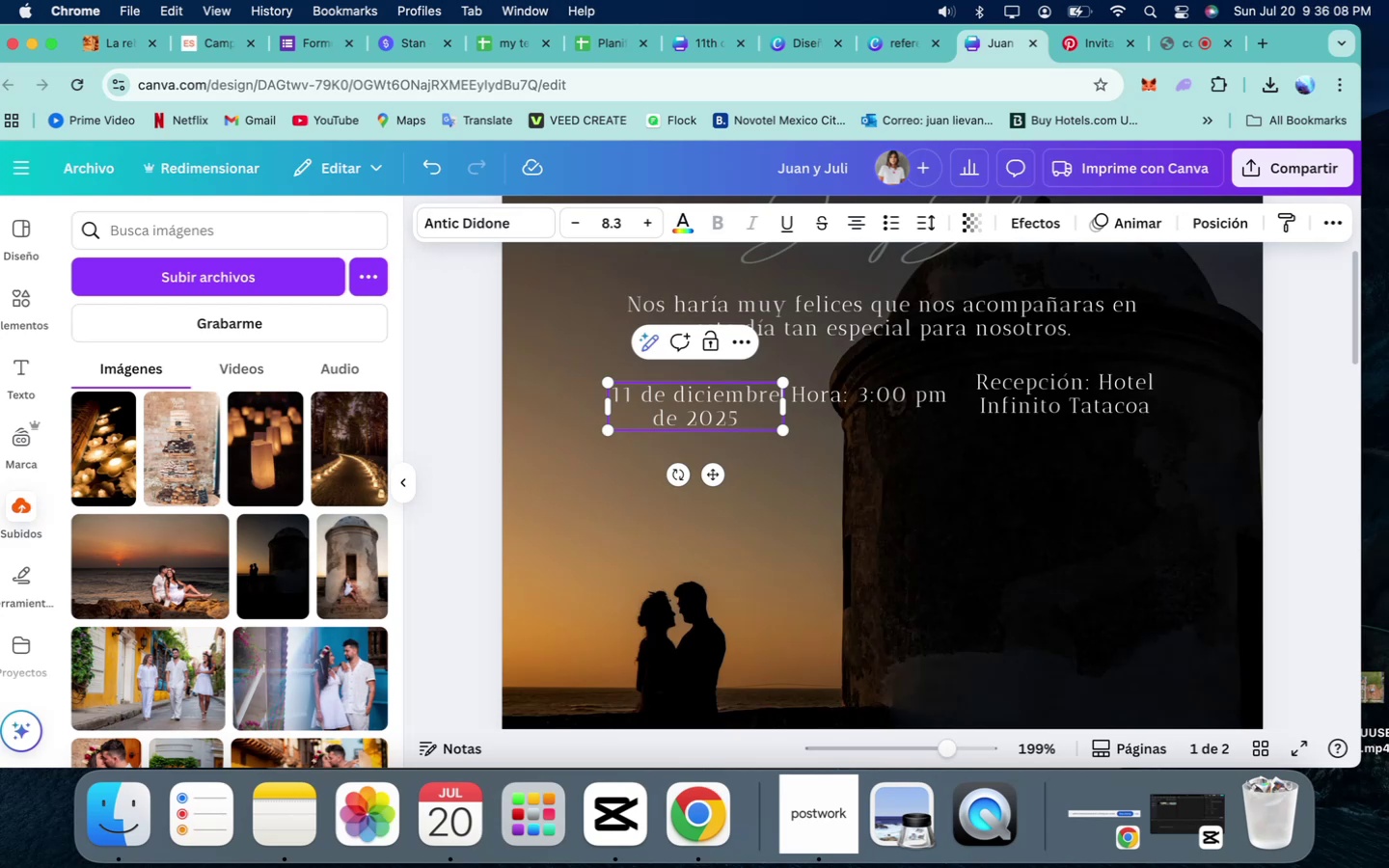 
wait(46.57)
 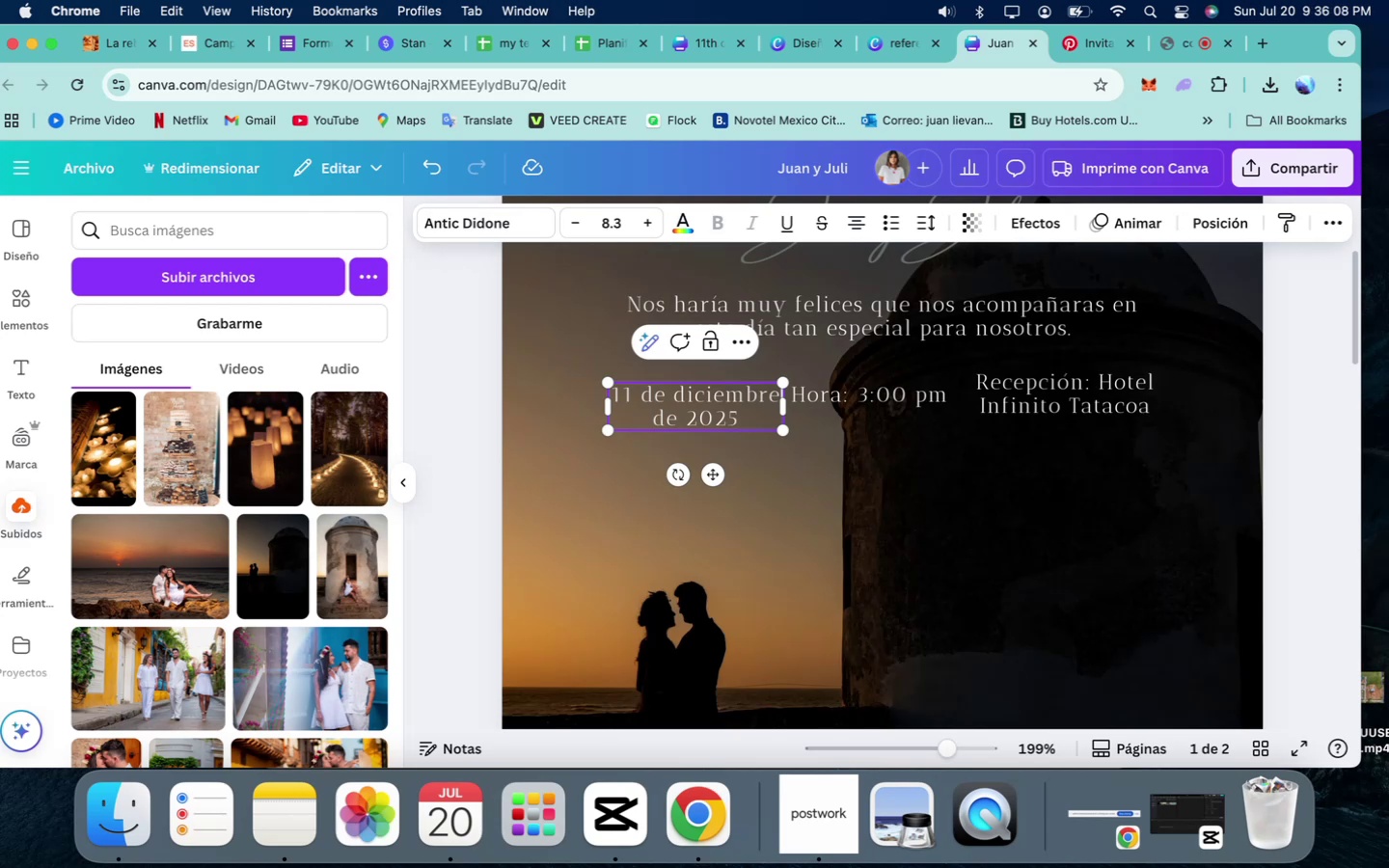 
left_click([1202, 235])
 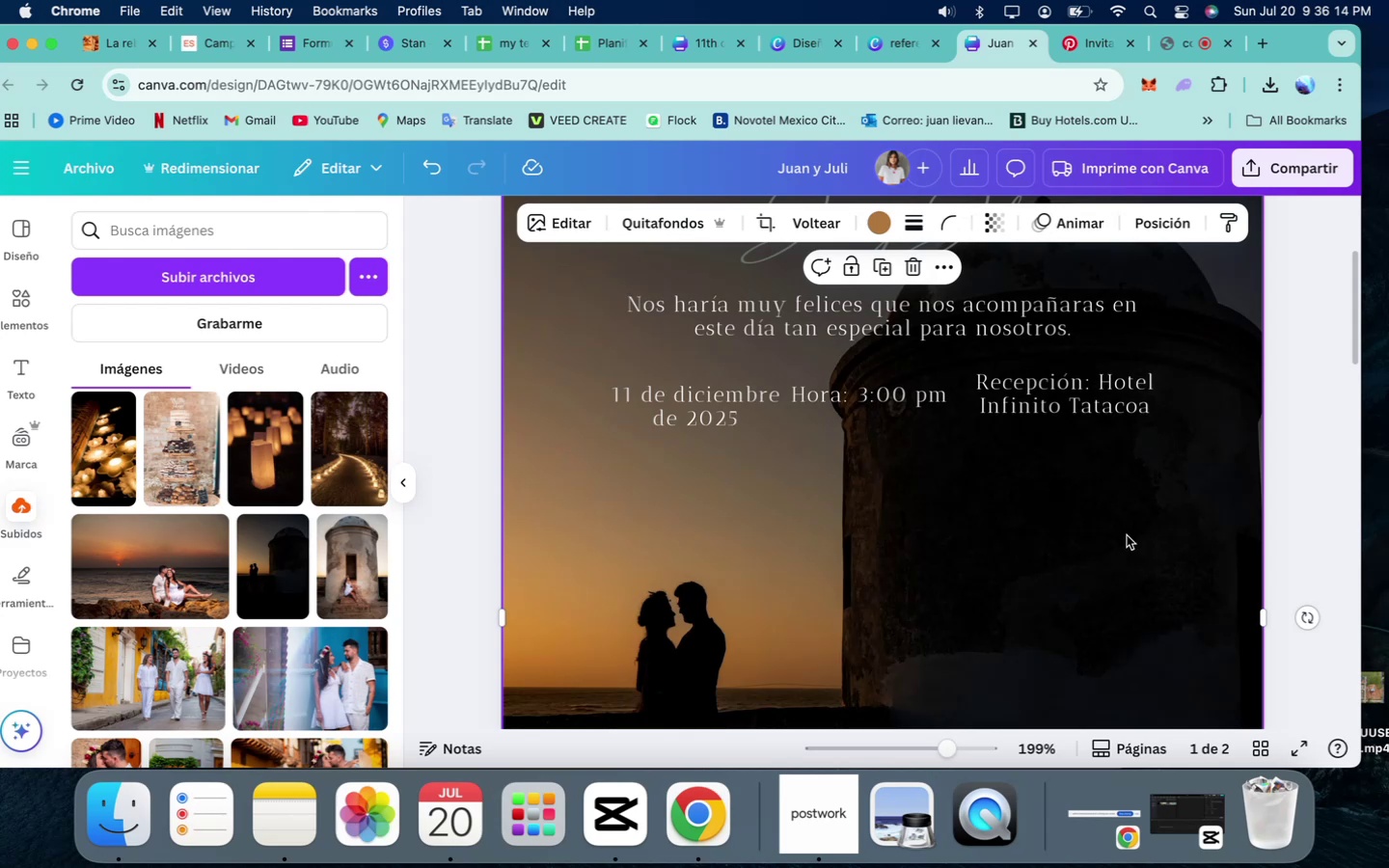 
hold_key(key=CommandLeft, duration=2.3)
hold_key(key=OptionLeft, duration=2.27)
scroll: coordinate [1127, 535], scroll_direction: down, amount: 12.0
 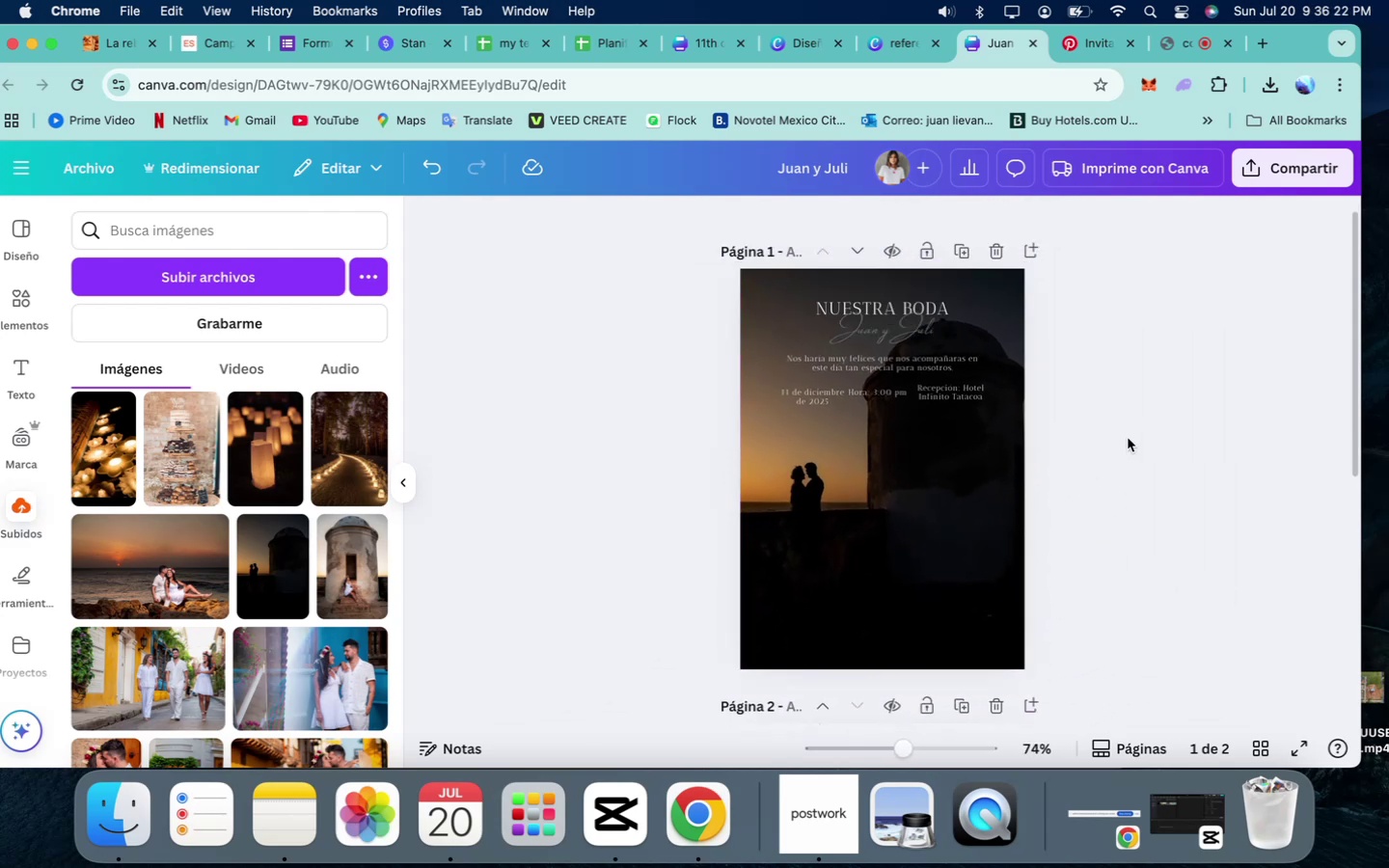 
wait(6.93)
 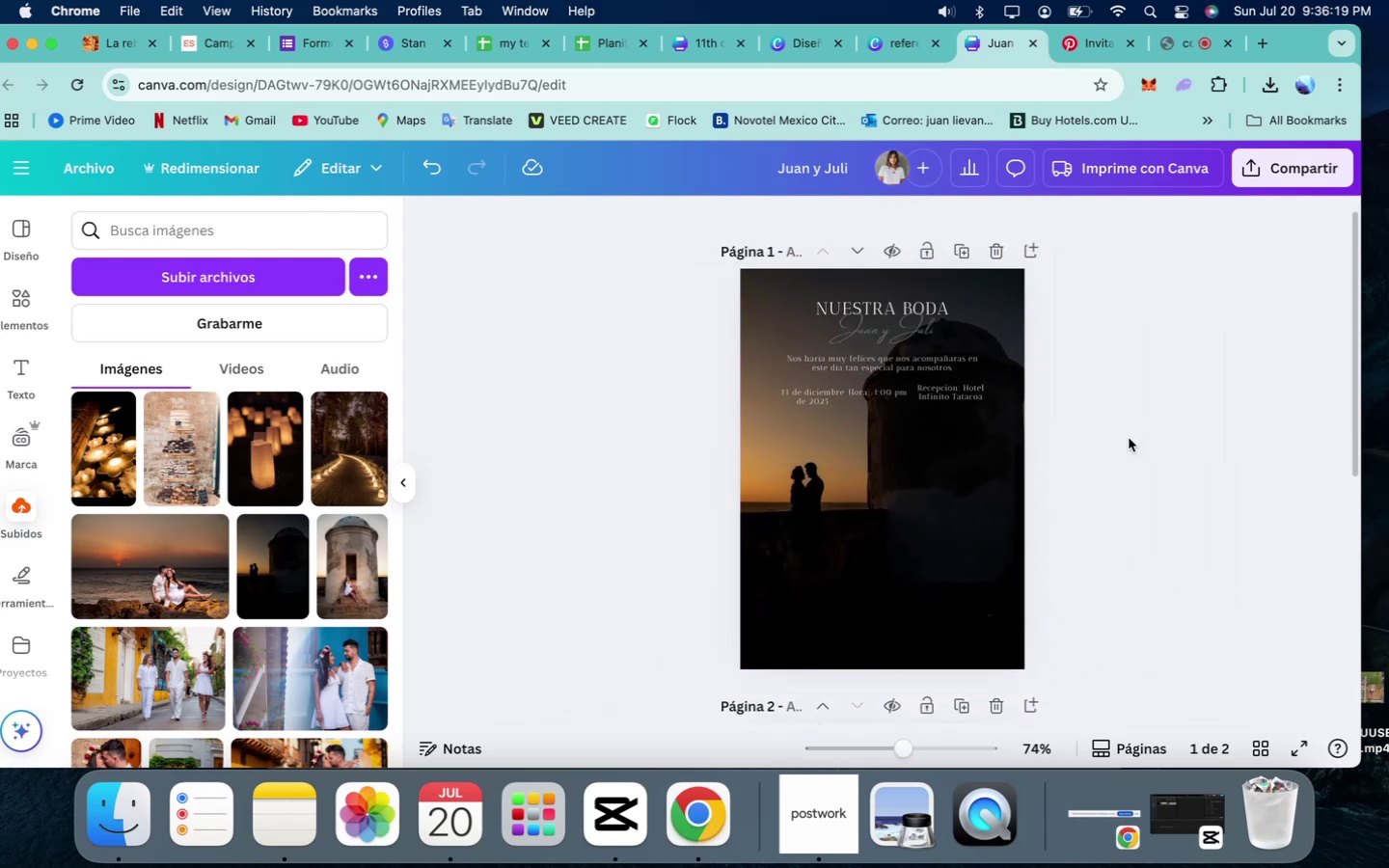 
hold_key(key=CommandLeft, duration=2.44)
hold_key(key=OptionLeft, duration=2.43)
scroll: coordinate [1103, 430], scroll_direction: up, amount: 8.0
 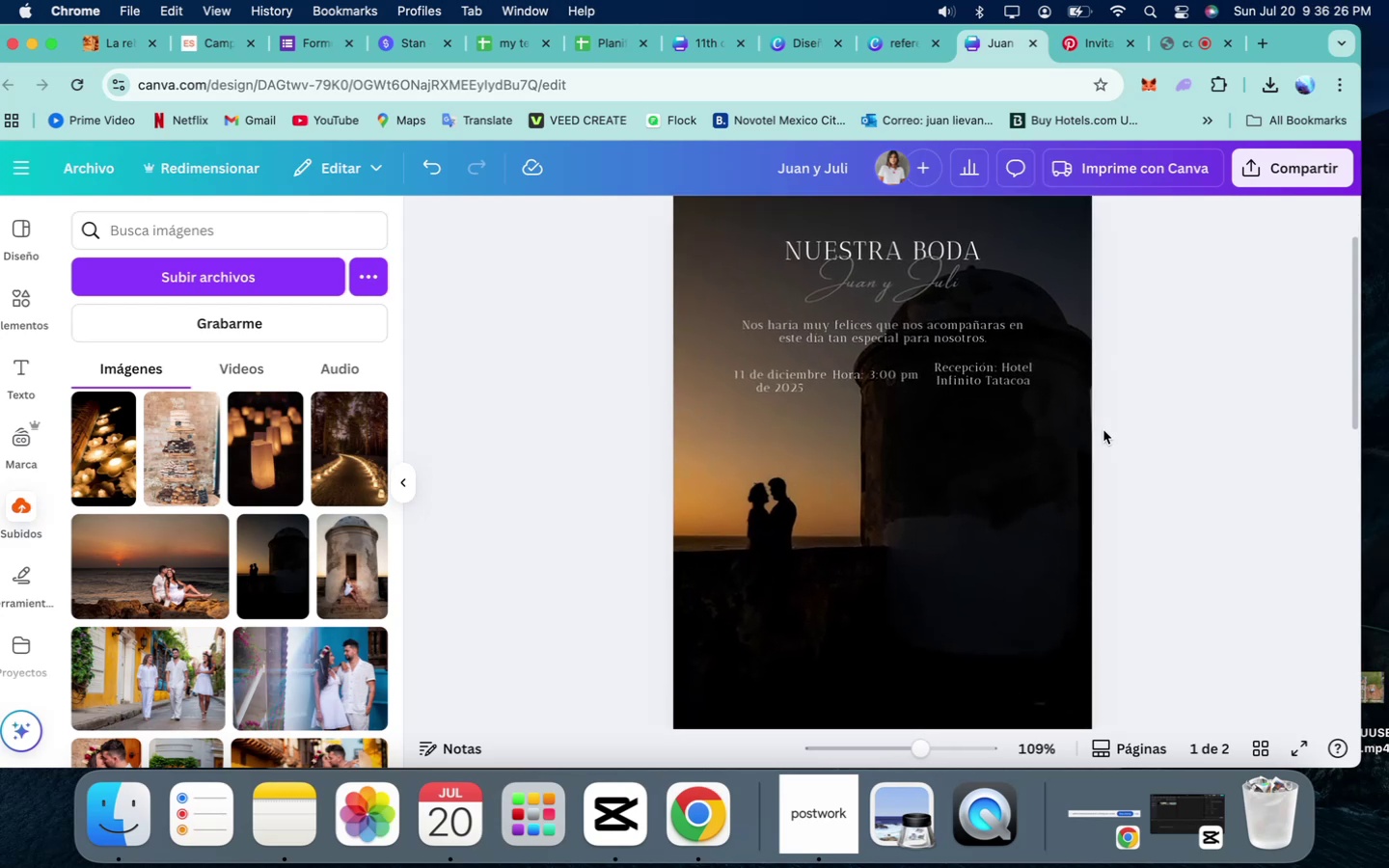 
scroll: coordinate [1103, 430], scroll_direction: down, amount: 4.0
 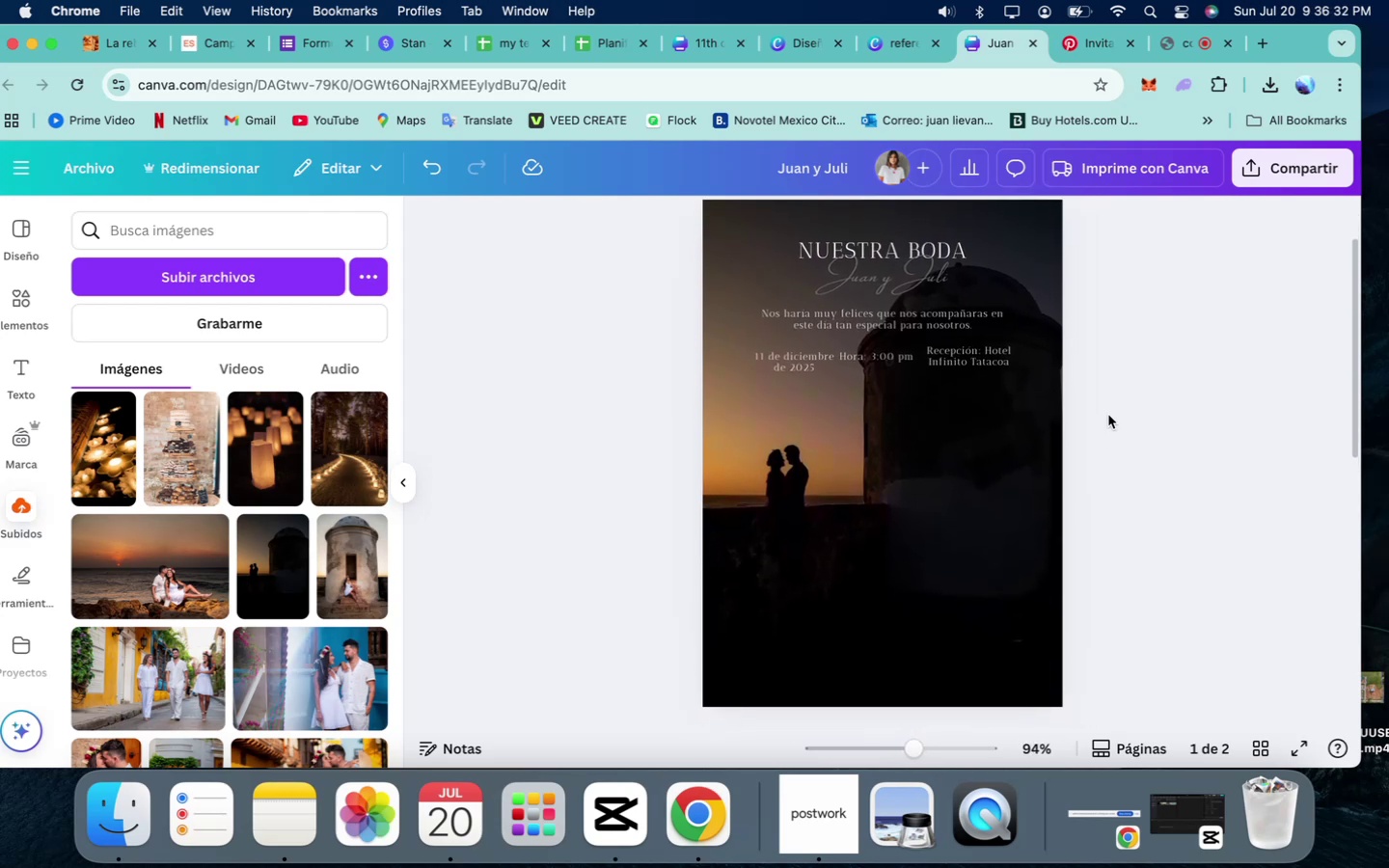 
wait(5.37)
 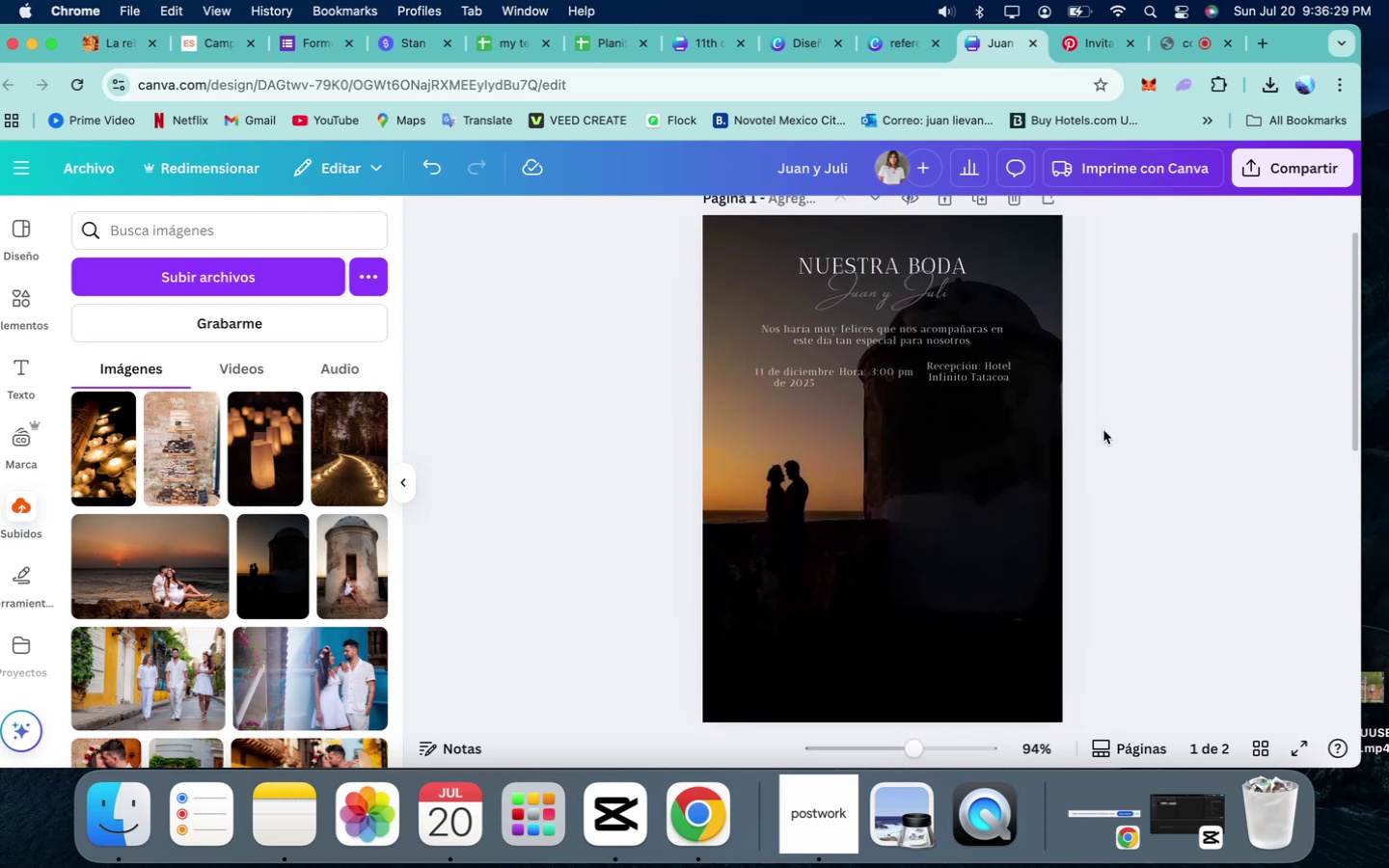 
scroll: coordinate [1117, 373], scroll_direction: up, amount: 22.0
 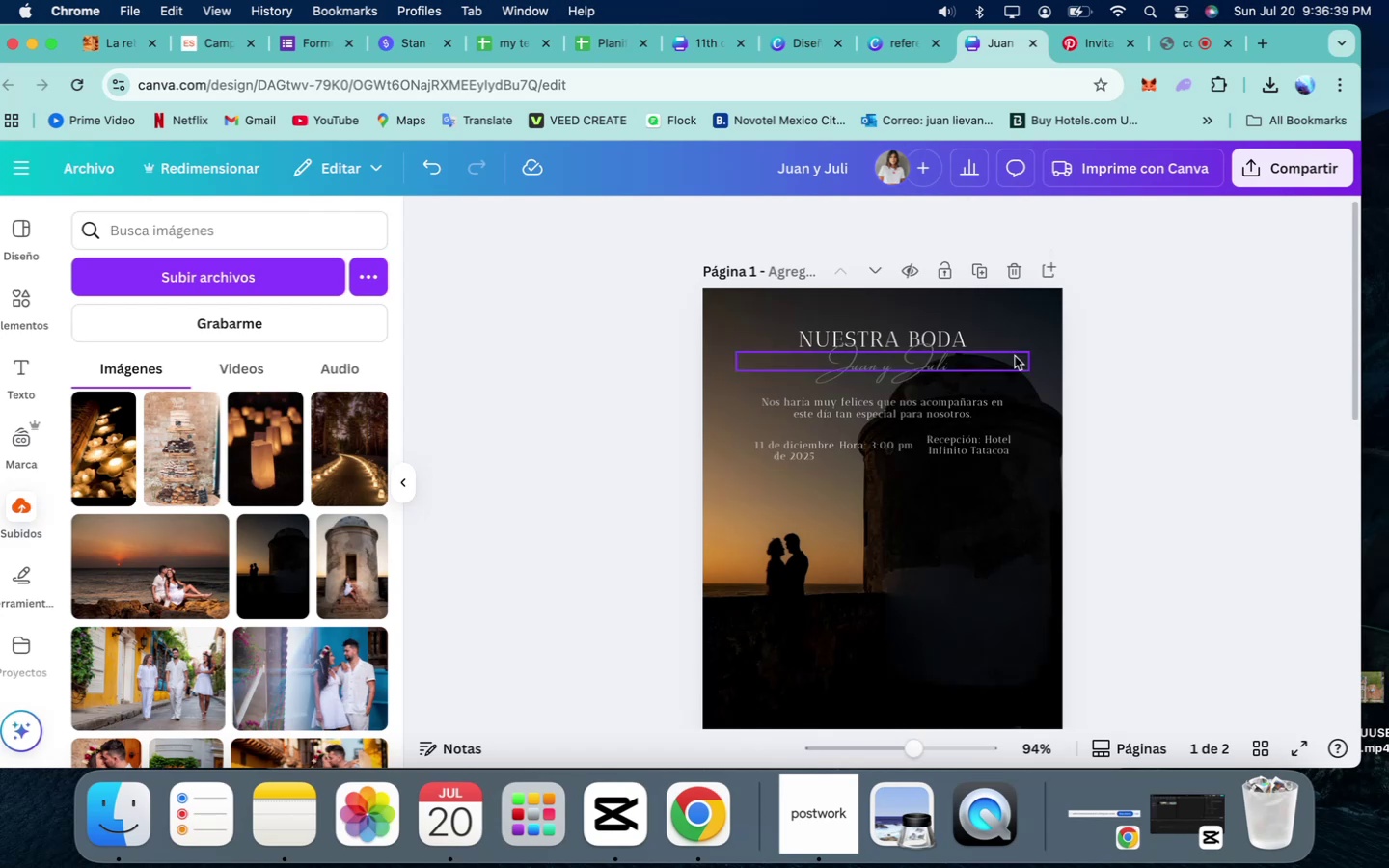 
wait(7.15)
 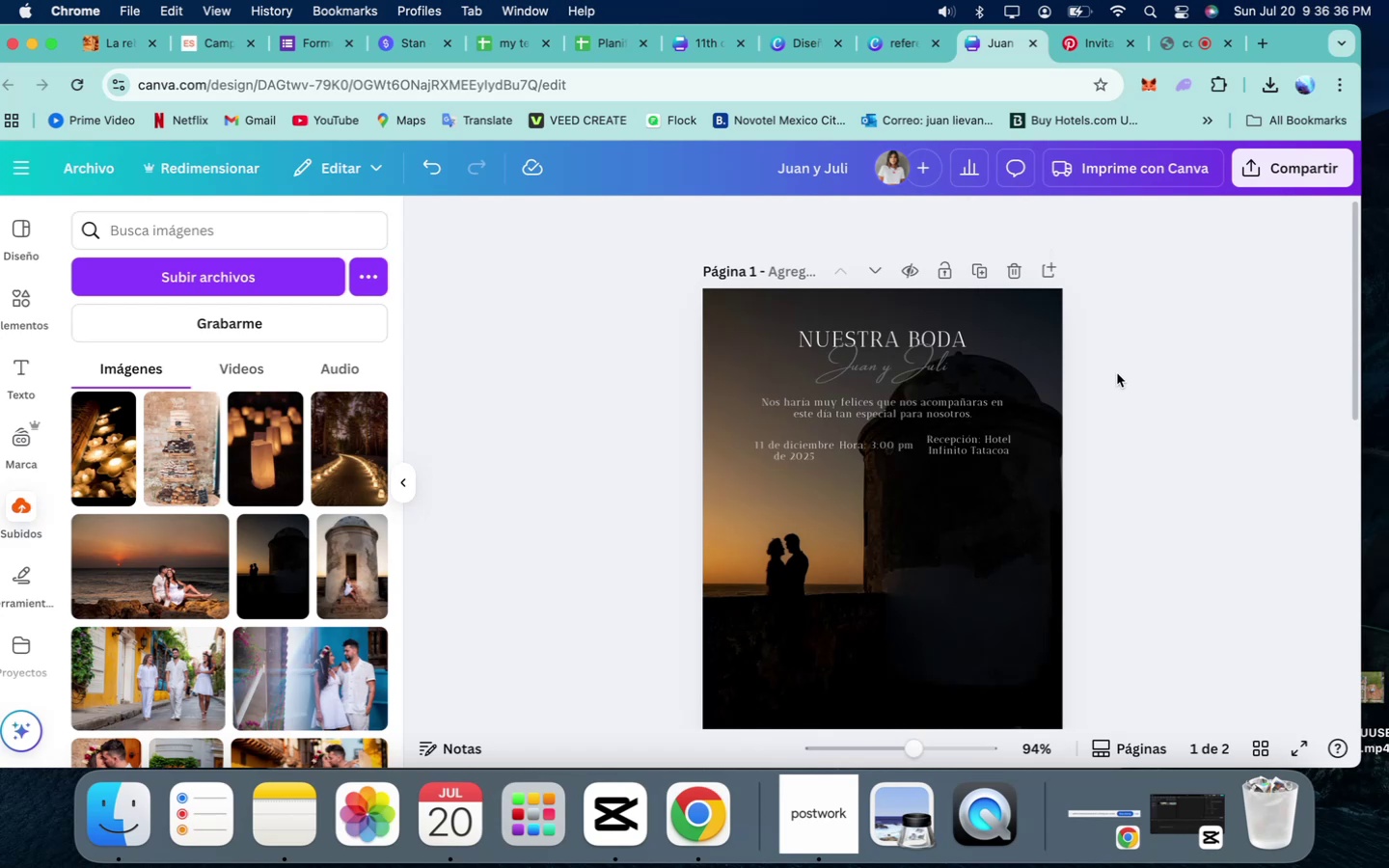 
left_click([901, 43])
 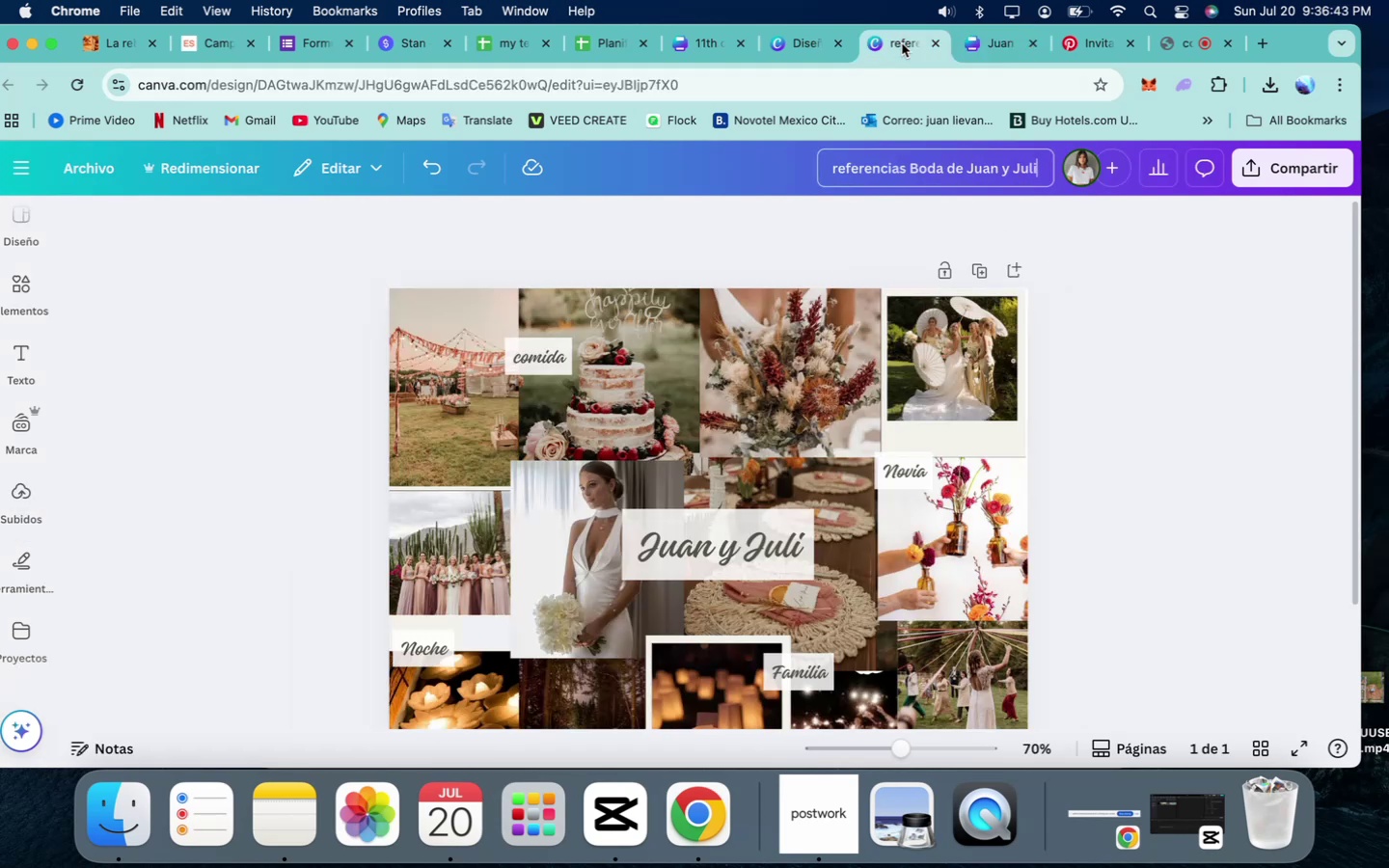 
left_click([1184, 44])
 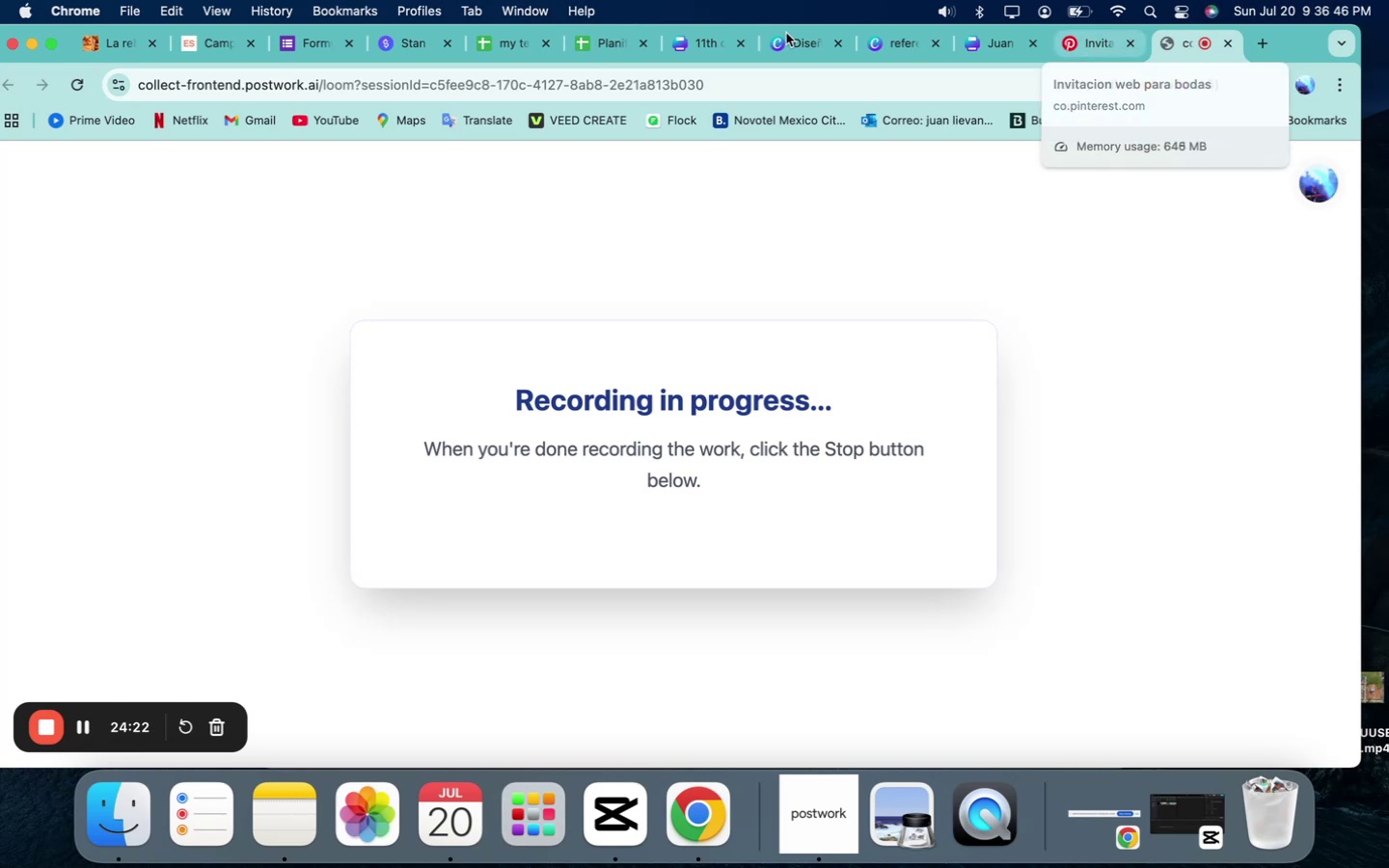 
left_click([520, 40])
 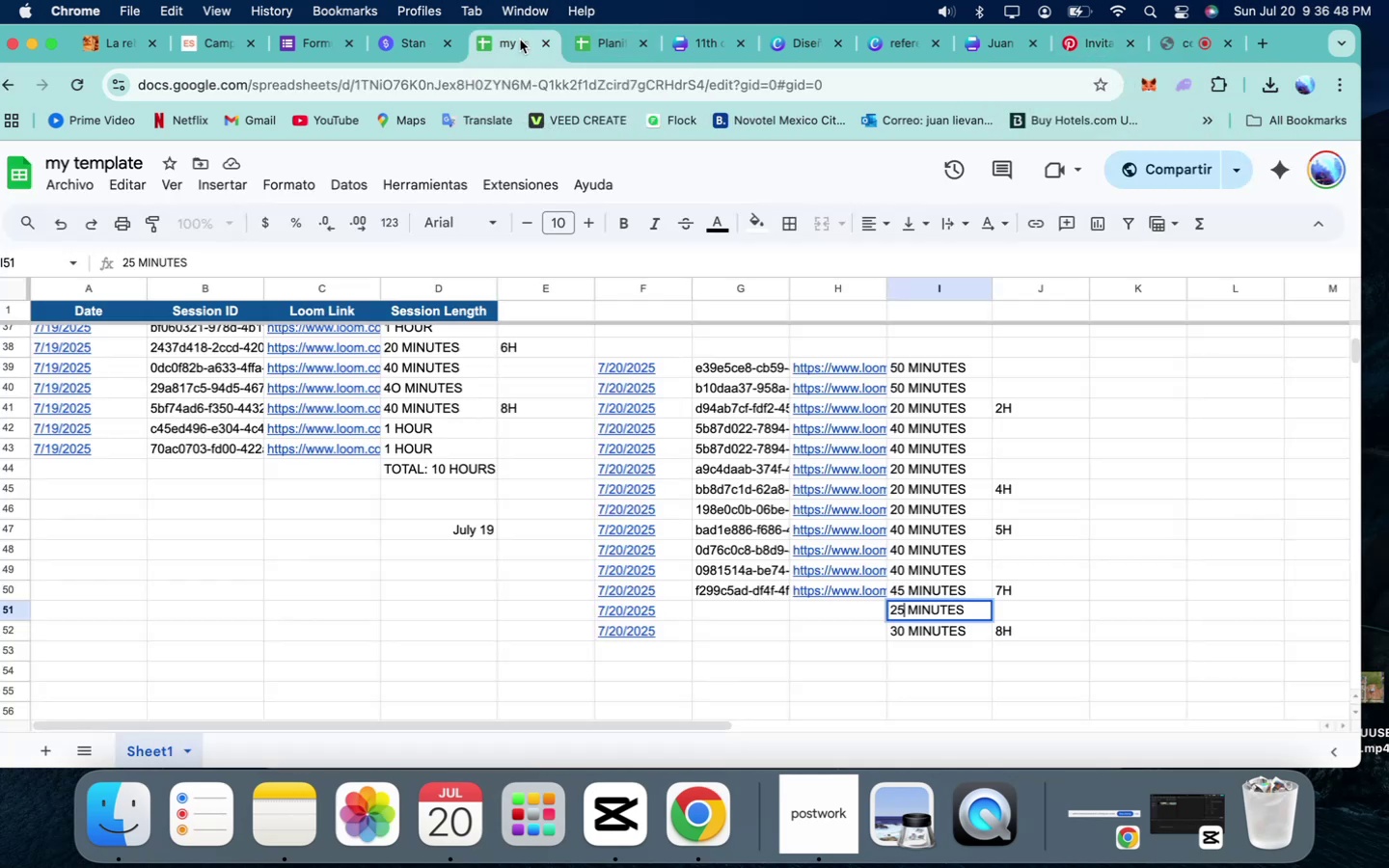 
mouse_move([594, 56])
 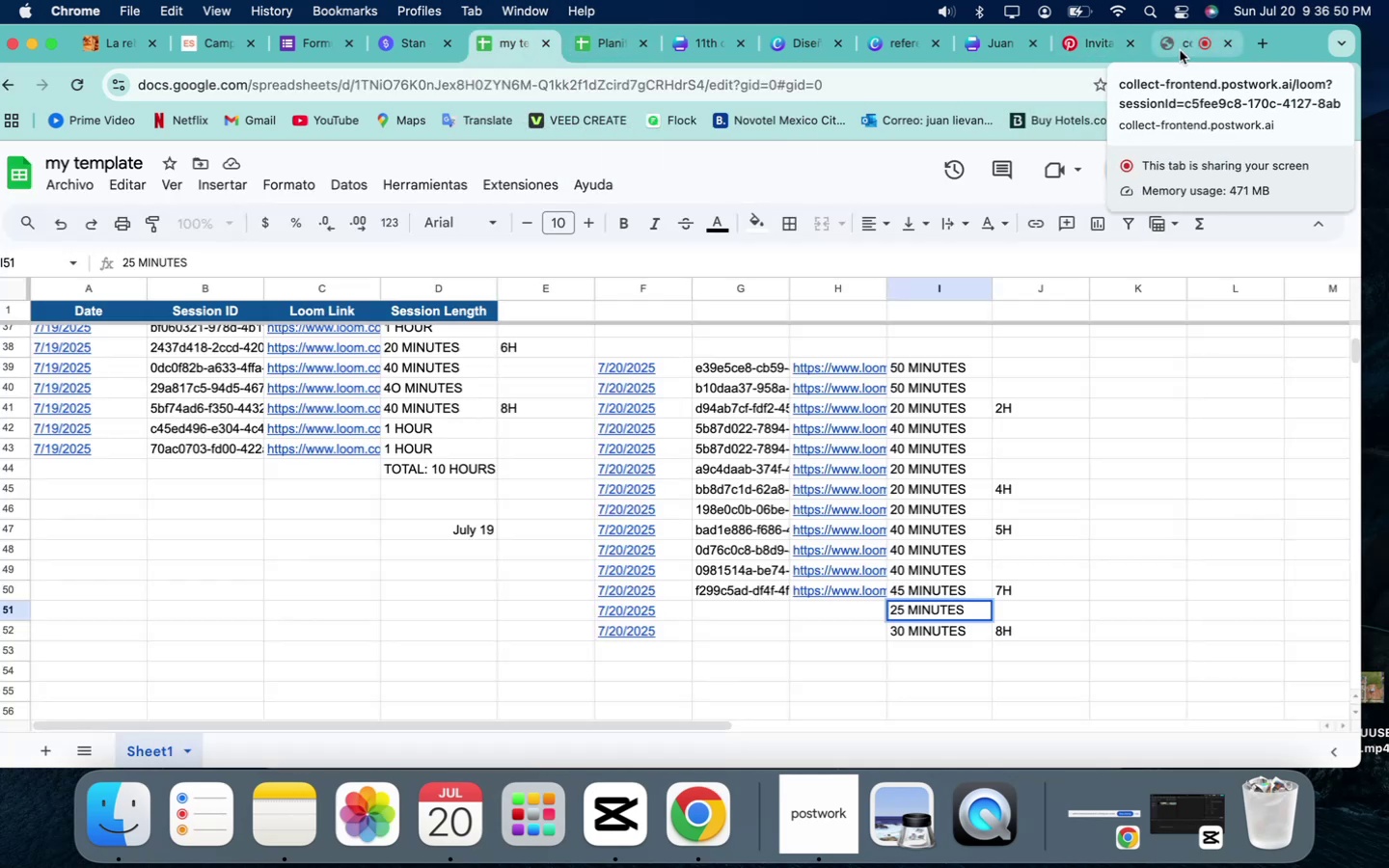 
left_click([1180, 50])
 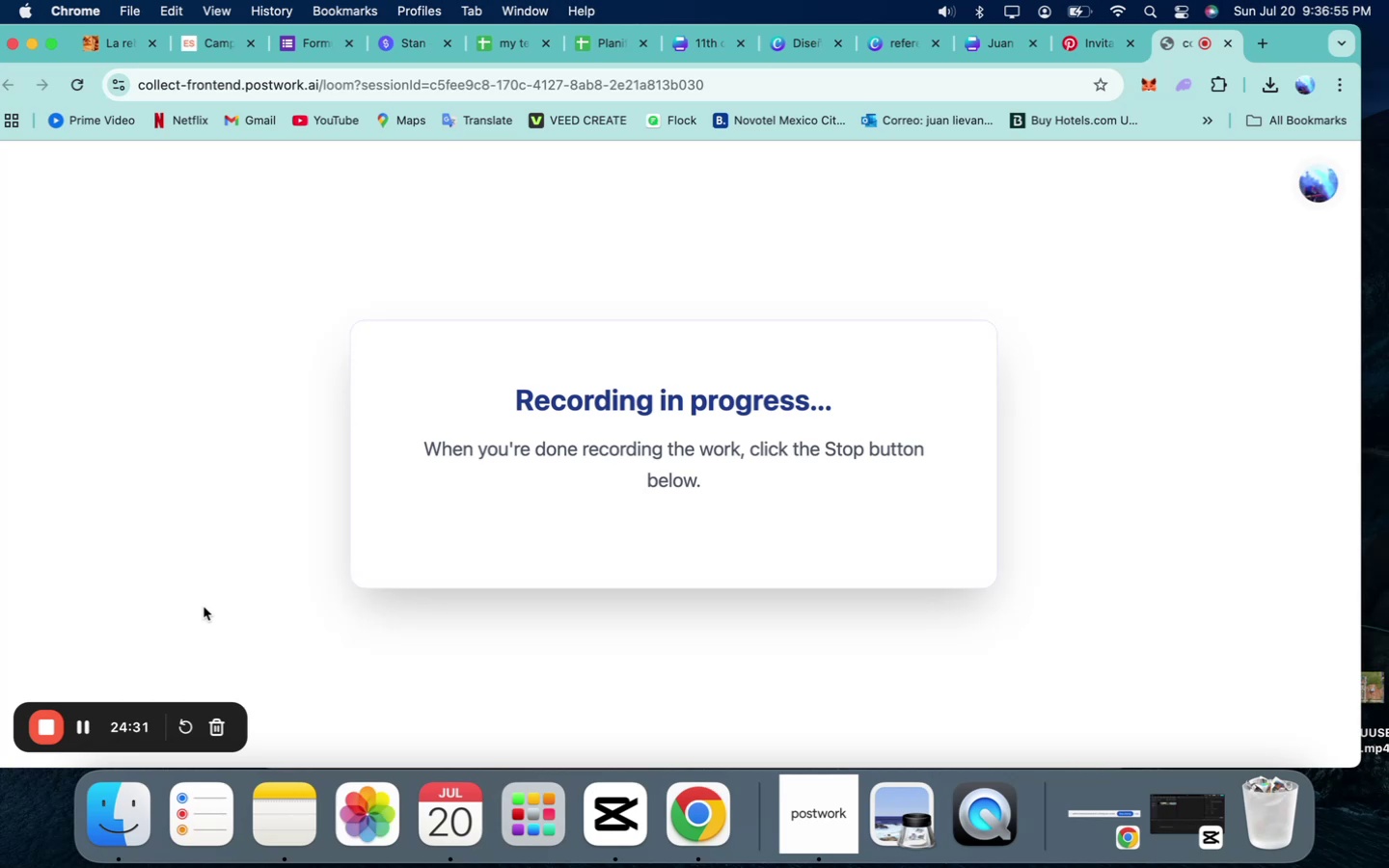 
wait(6.77)
 